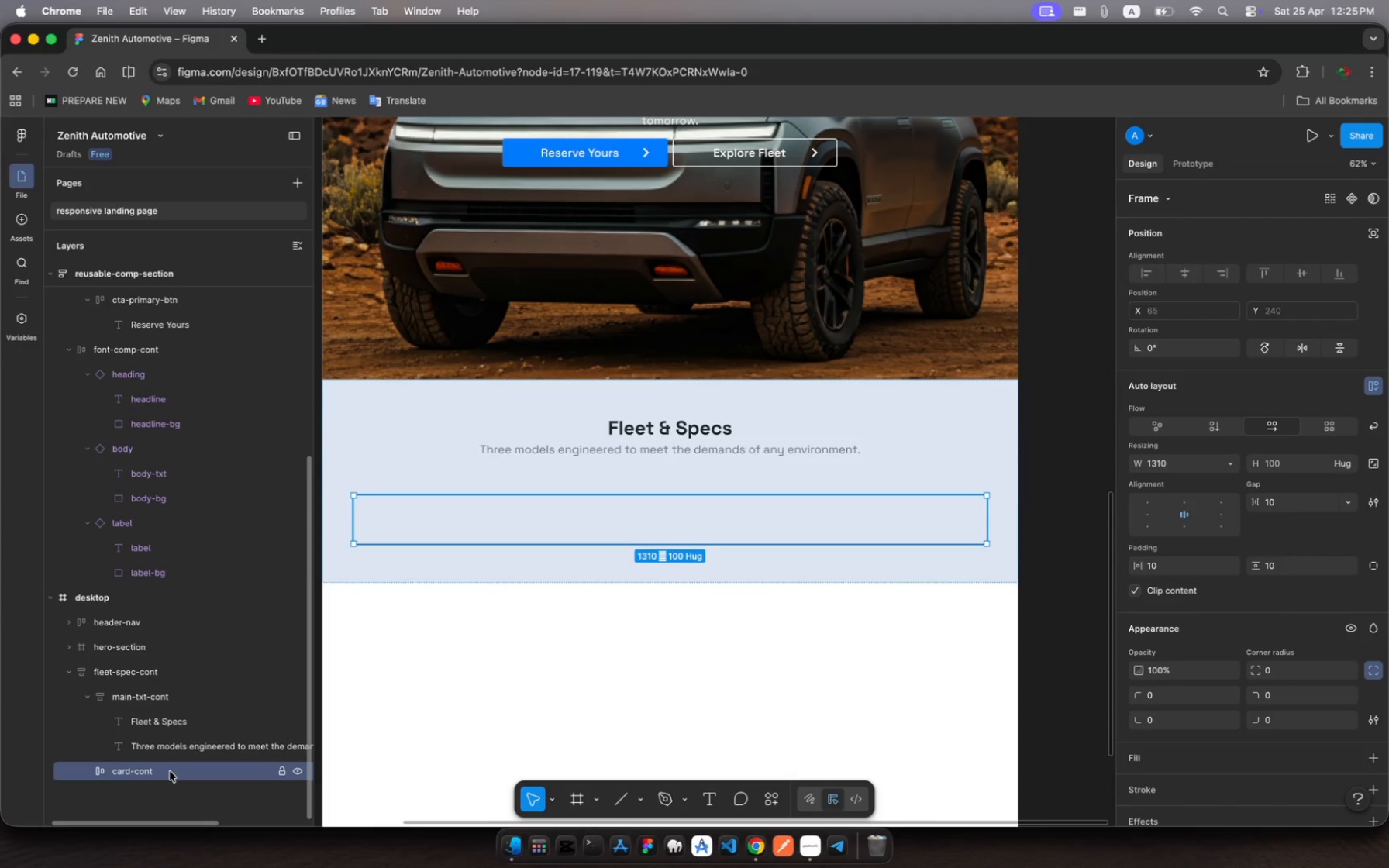 
key(Meta+C)
 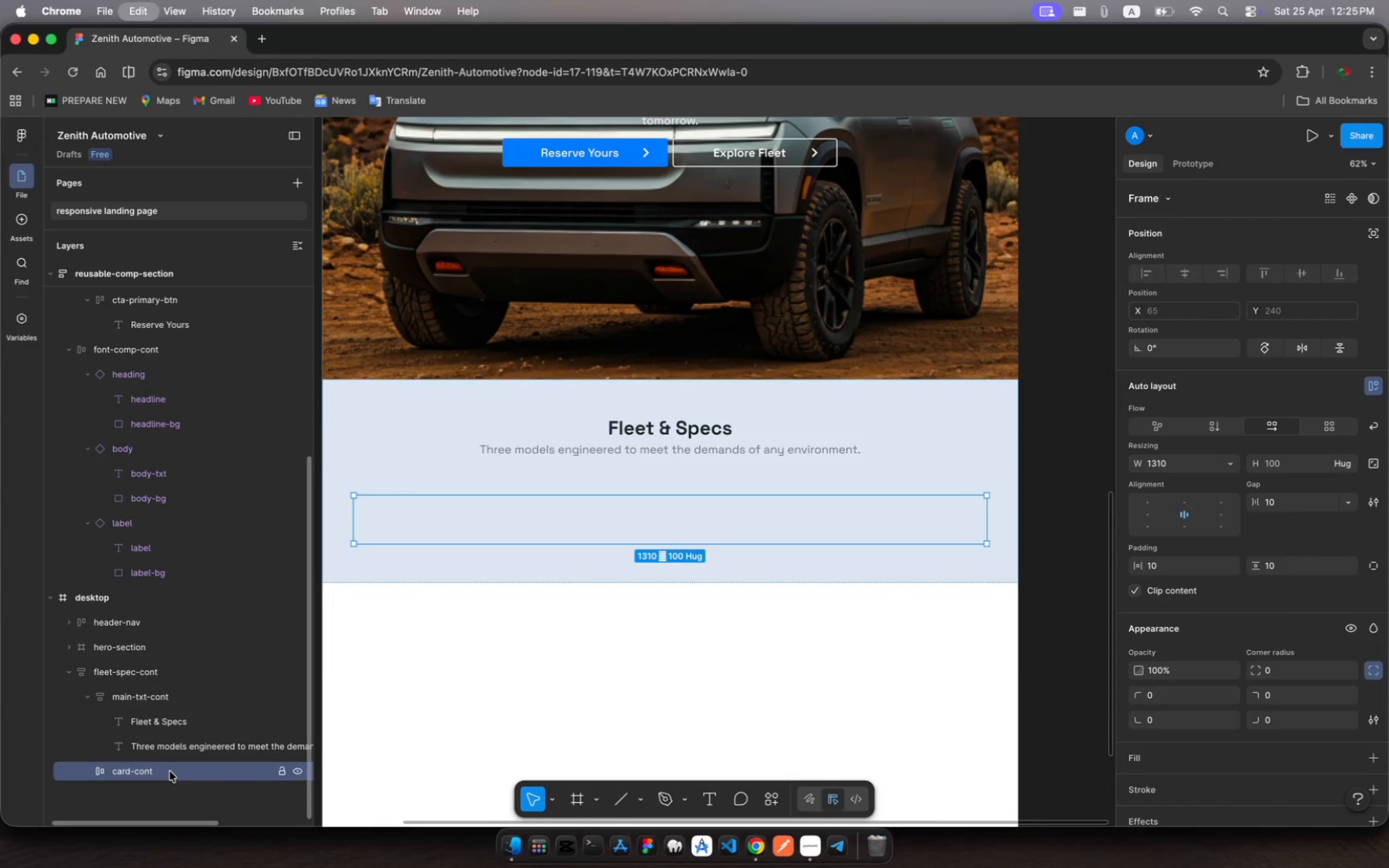 
key(Meta+V)
 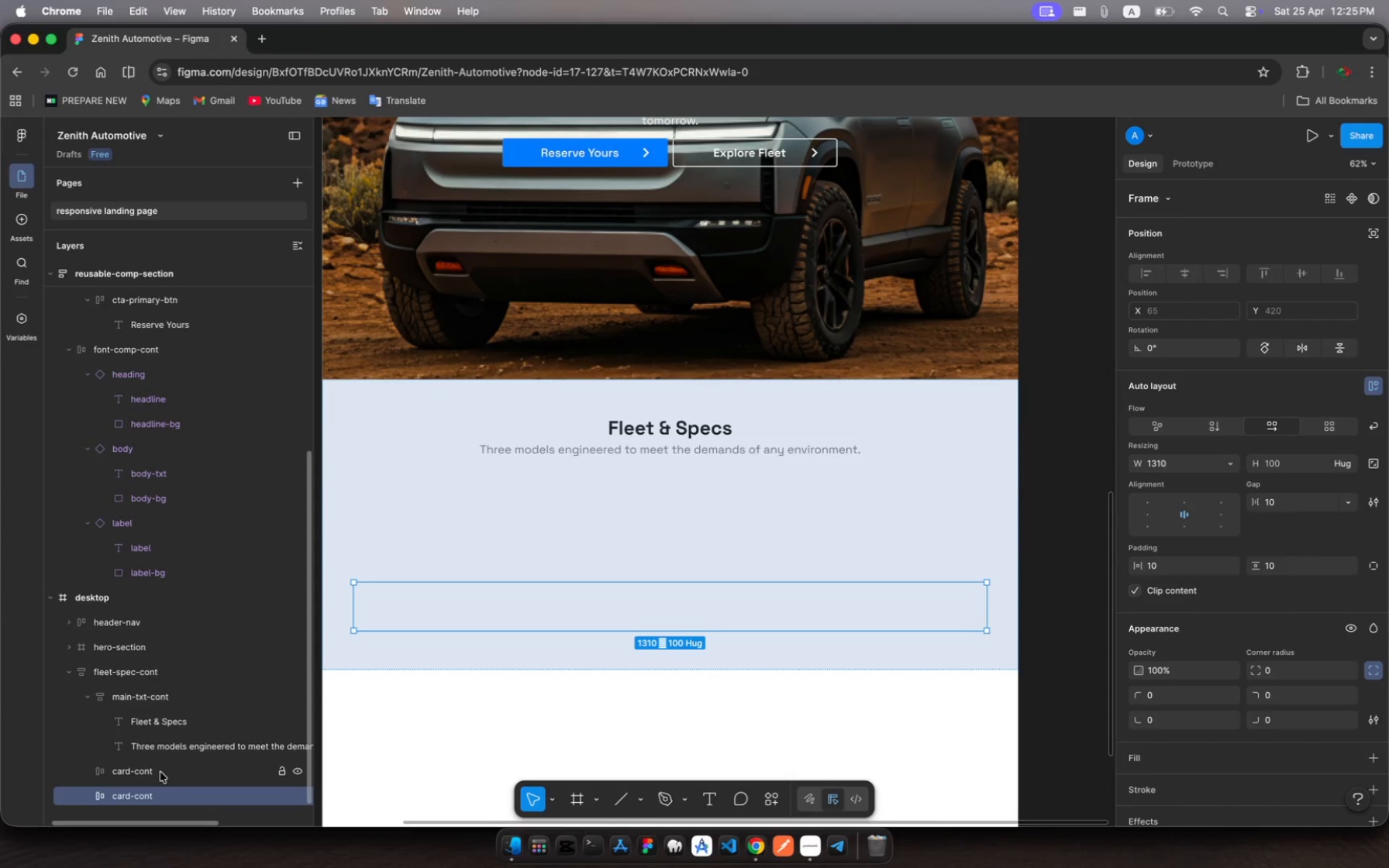 
left_click([157, 771])
 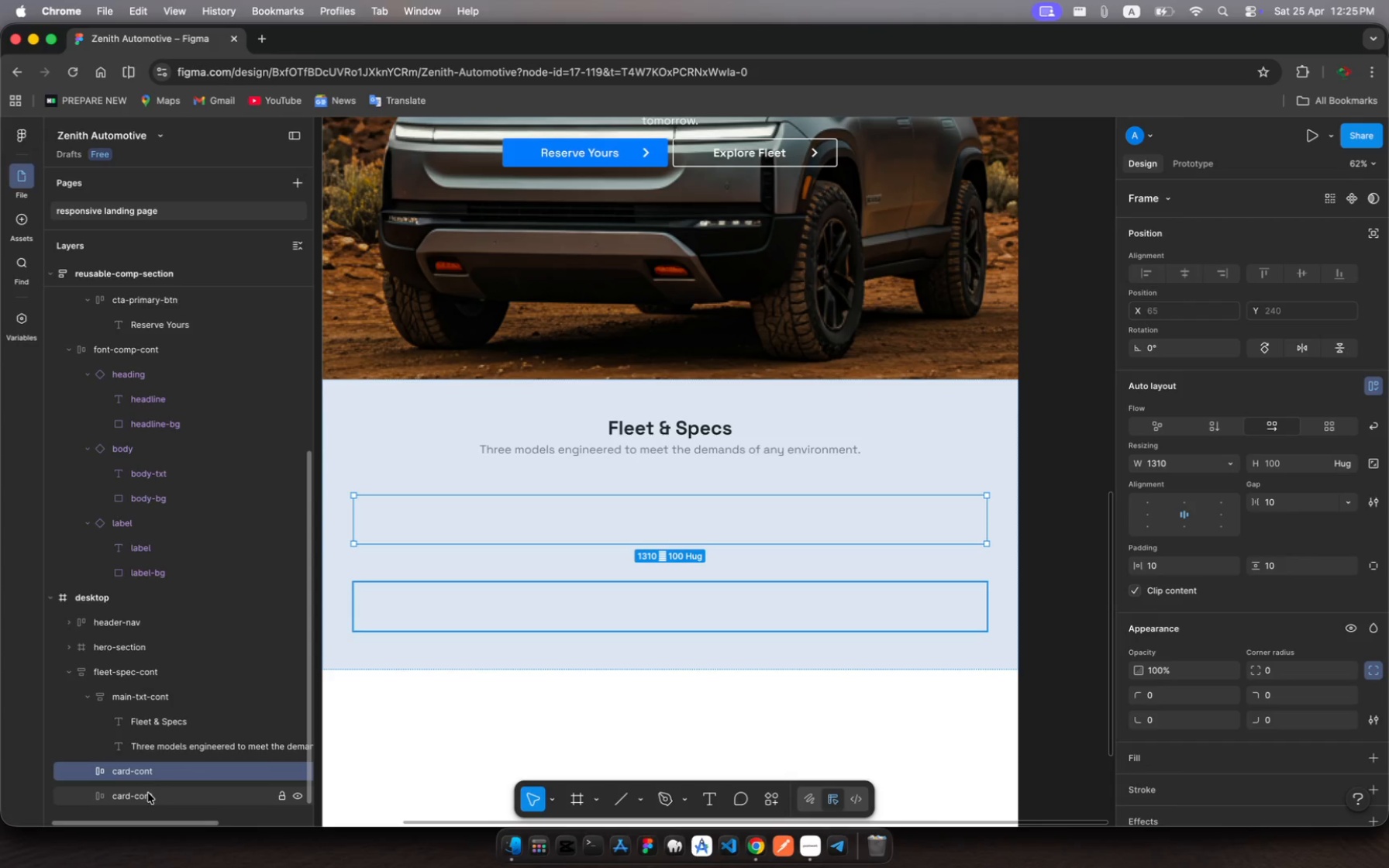 
left_click([147, 796])
 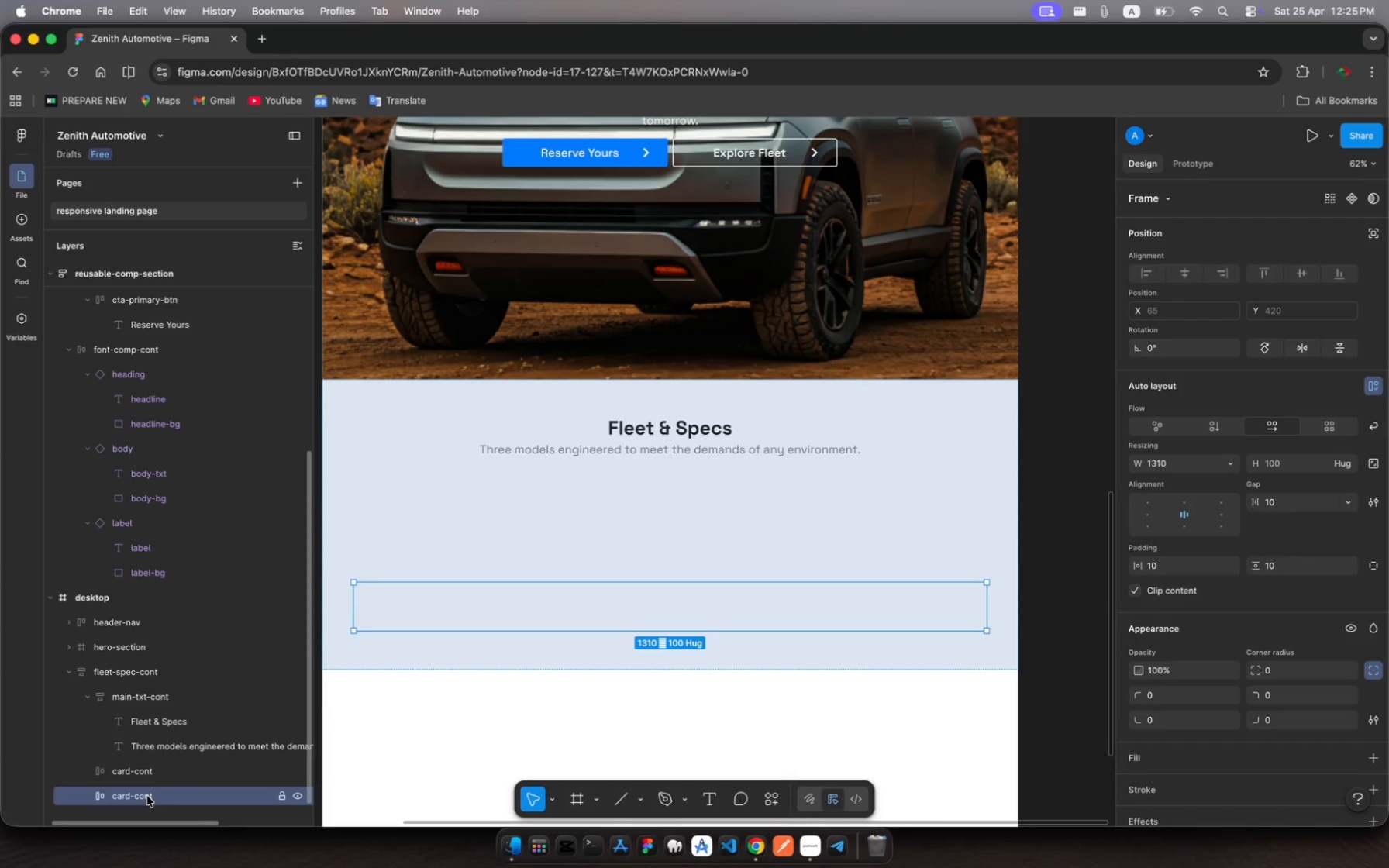 
left_click_drag(start_coordinate=[147, 796], to_coordinate=[175, 777])
 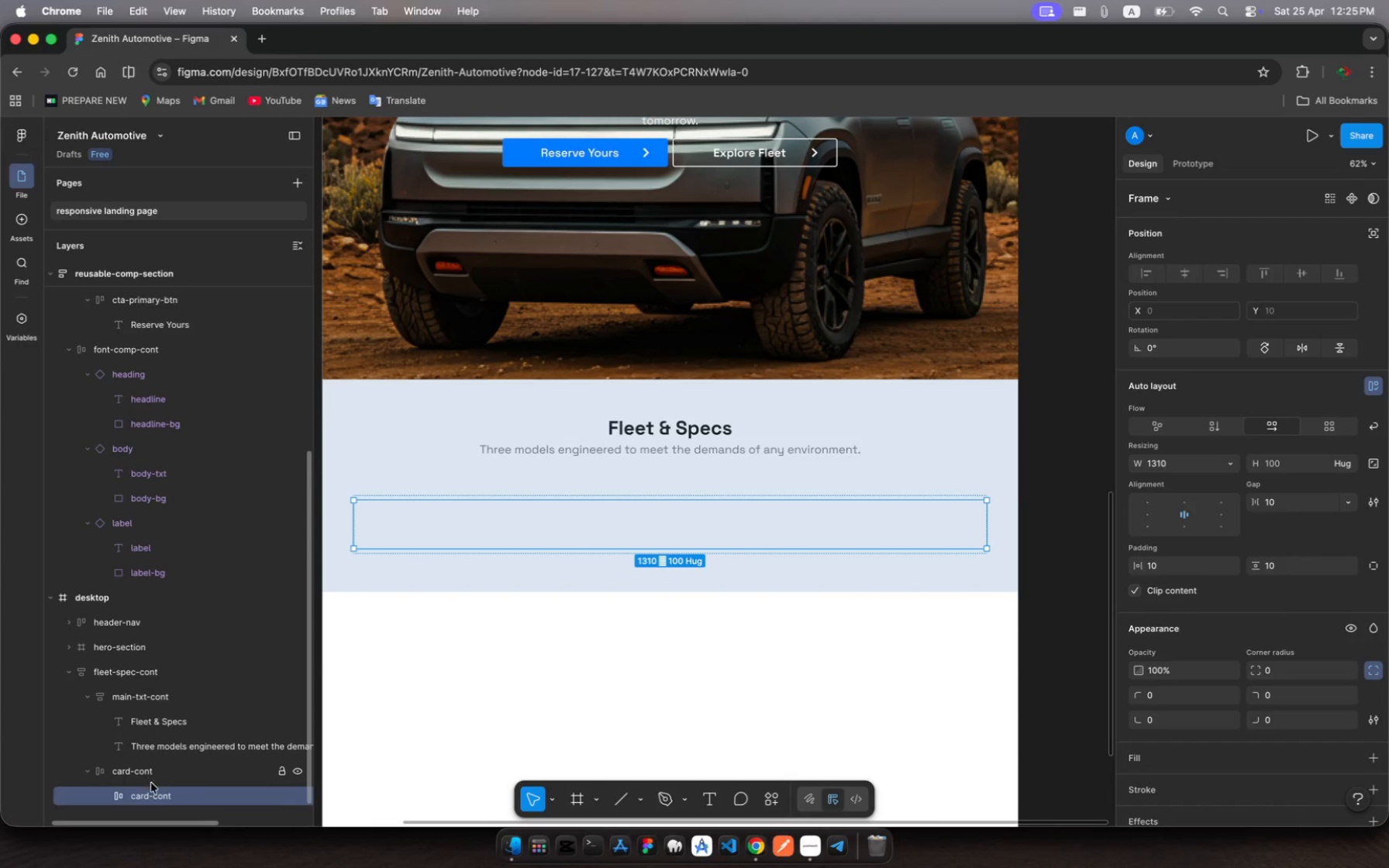 
left_click([155, 796])
 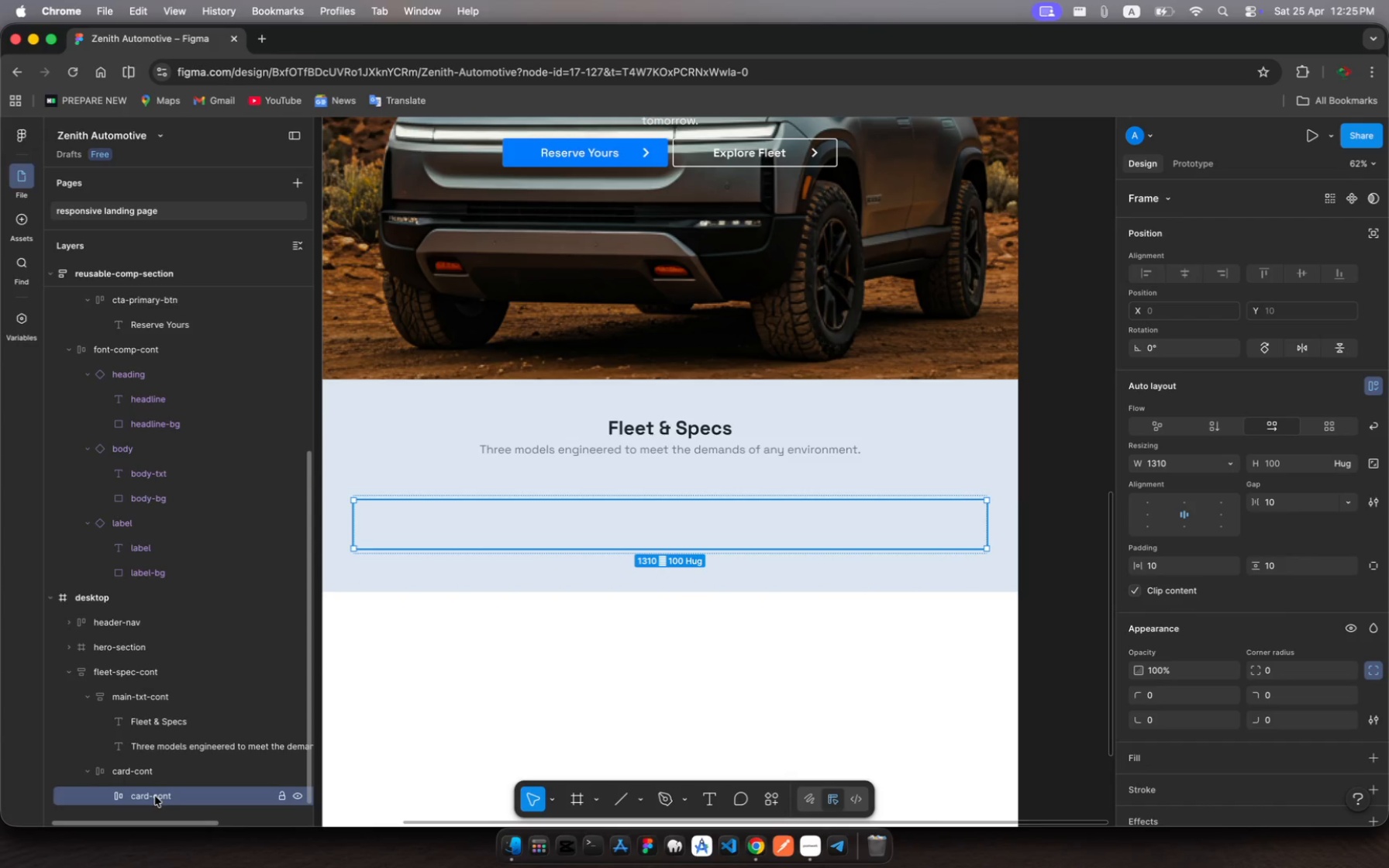 
key(Meta+R)
 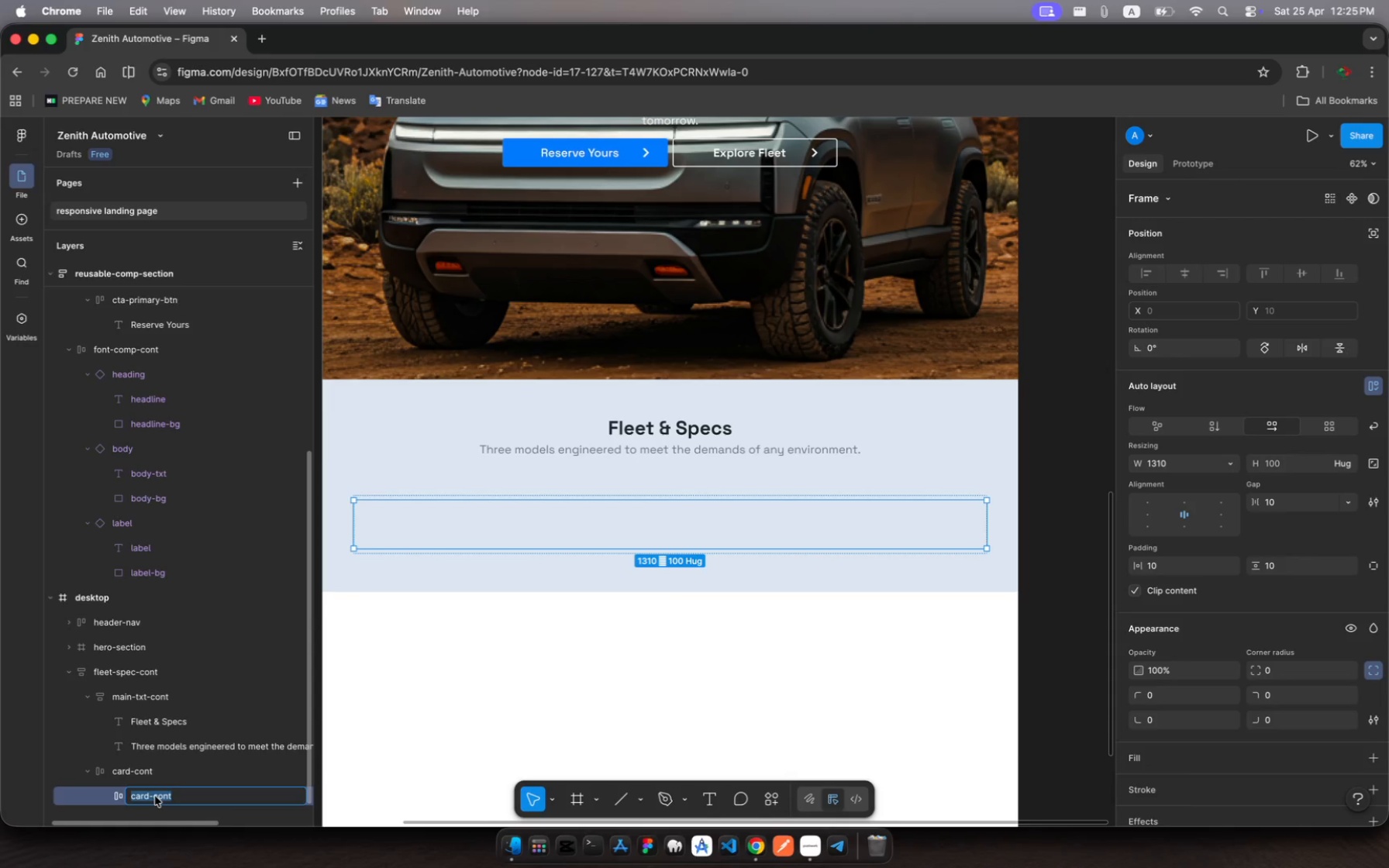 
key(ArrowRight)
 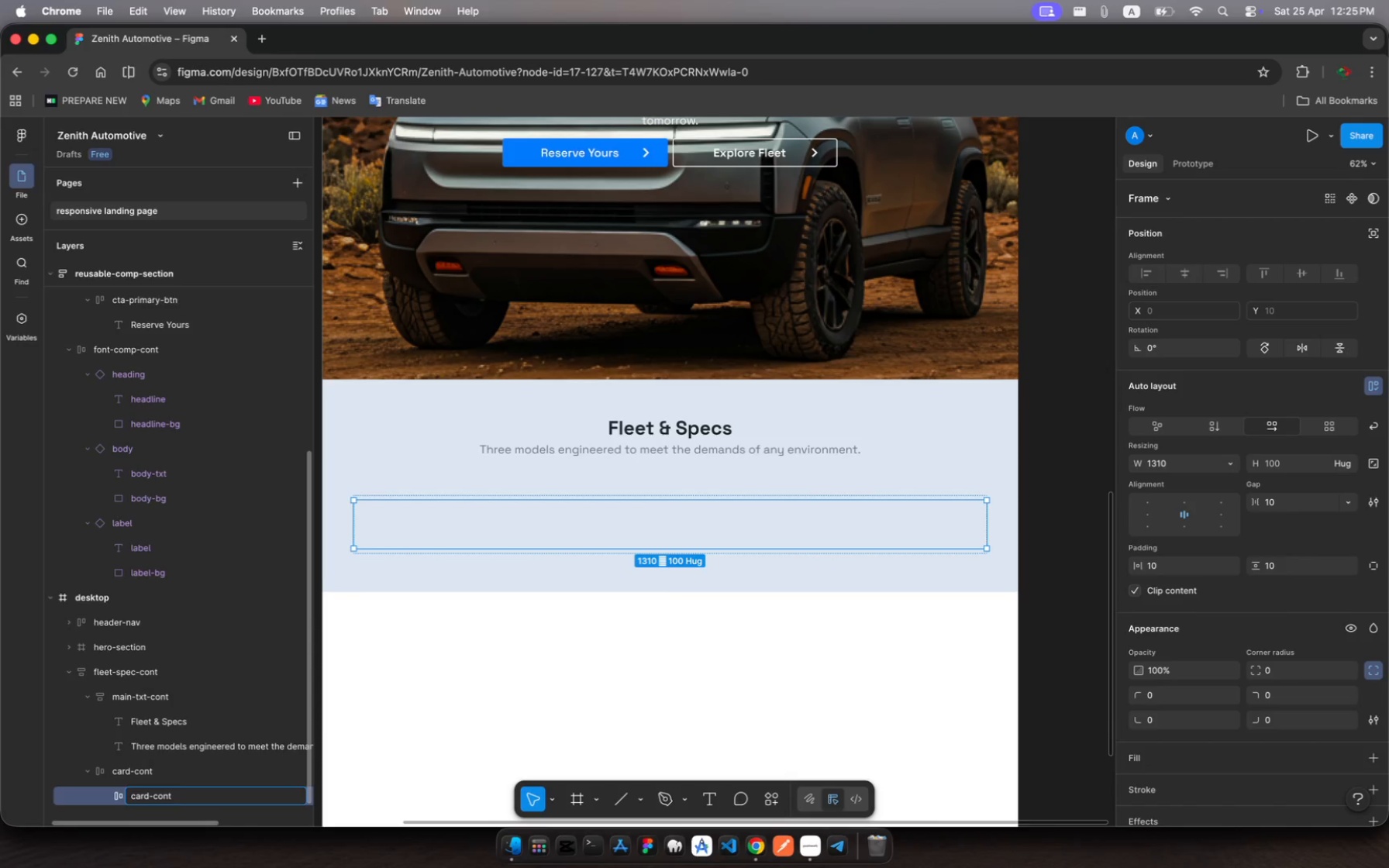 
key(Backspace)
 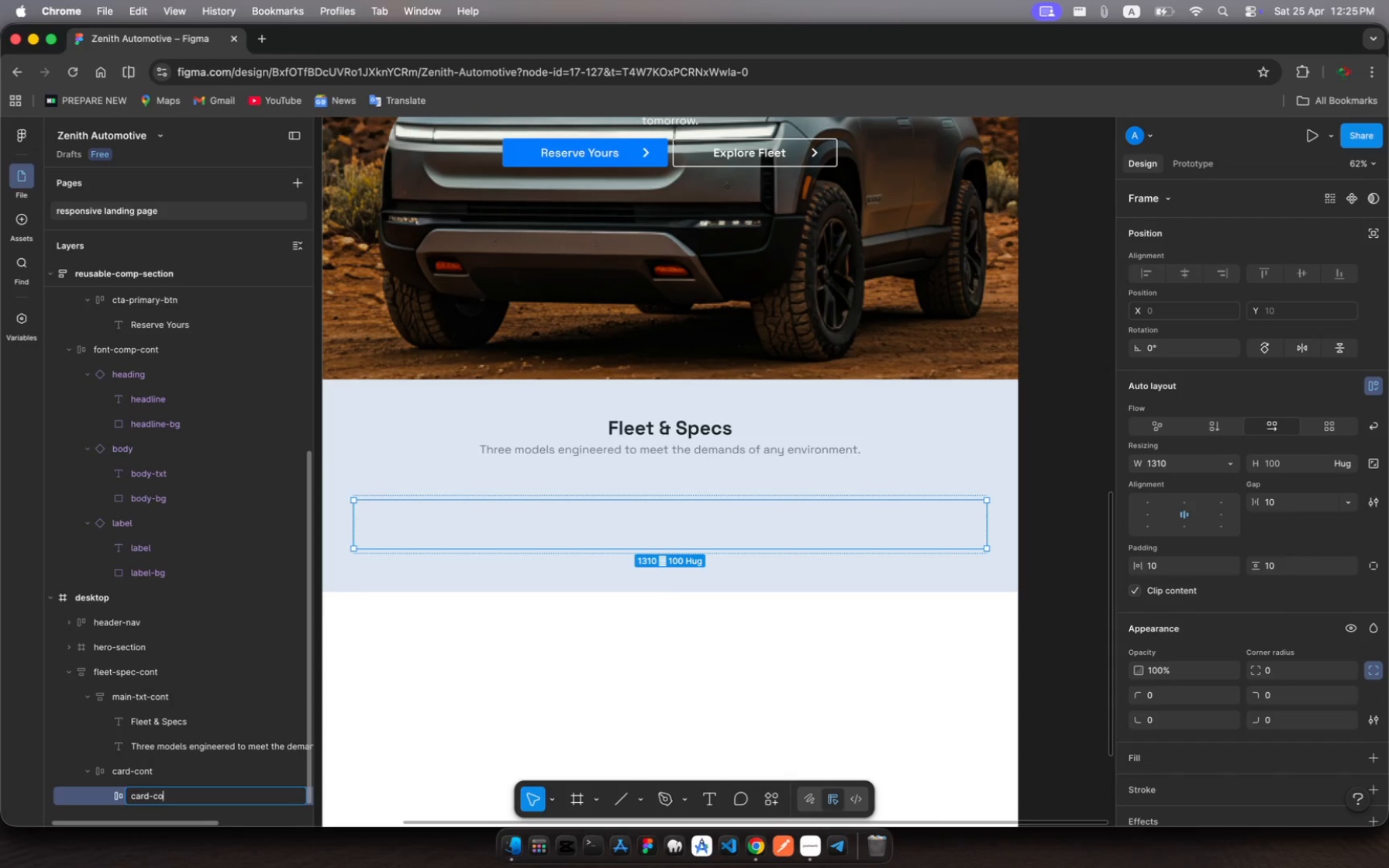 
key(Backspace)
 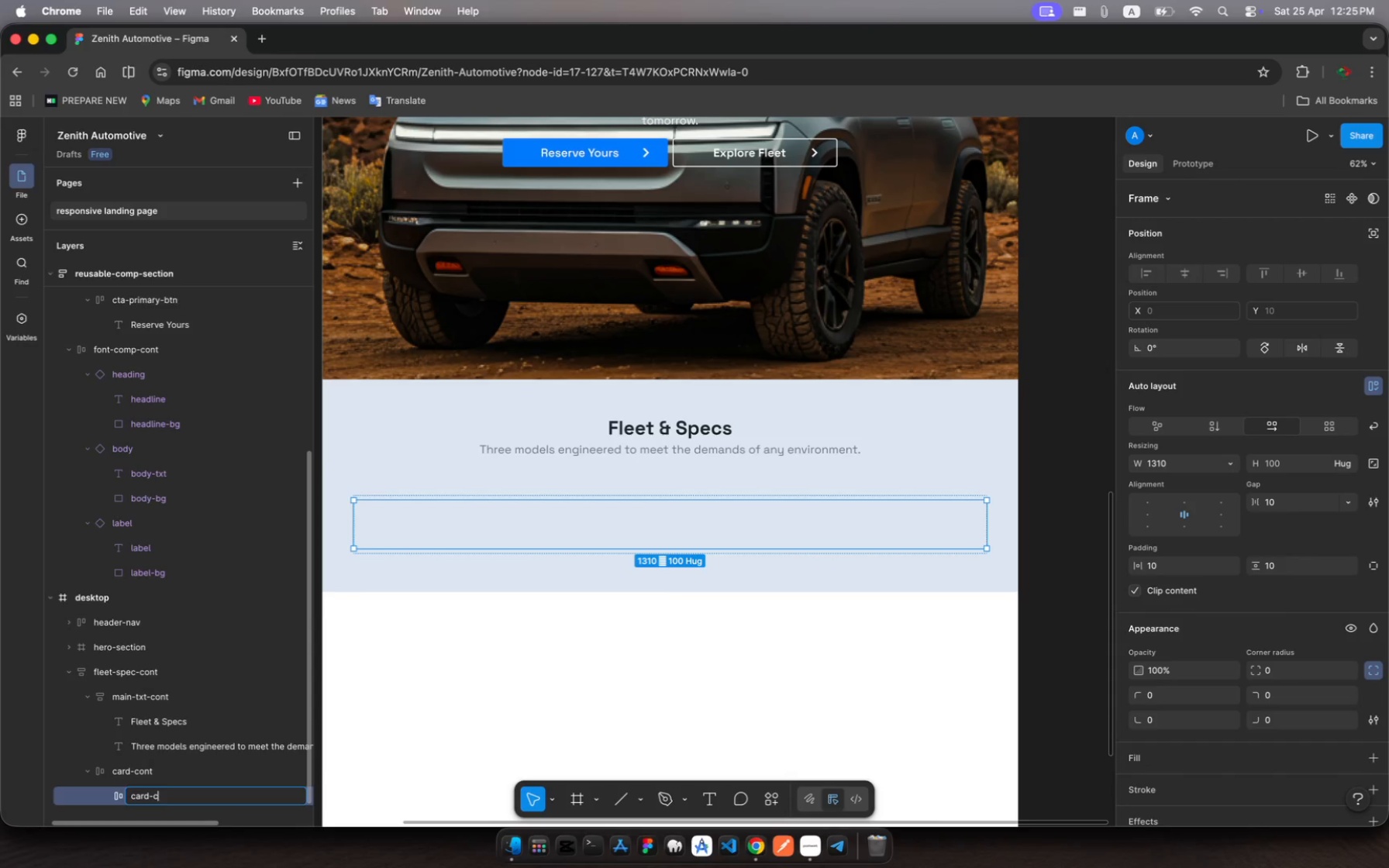 
key(Backspace)
 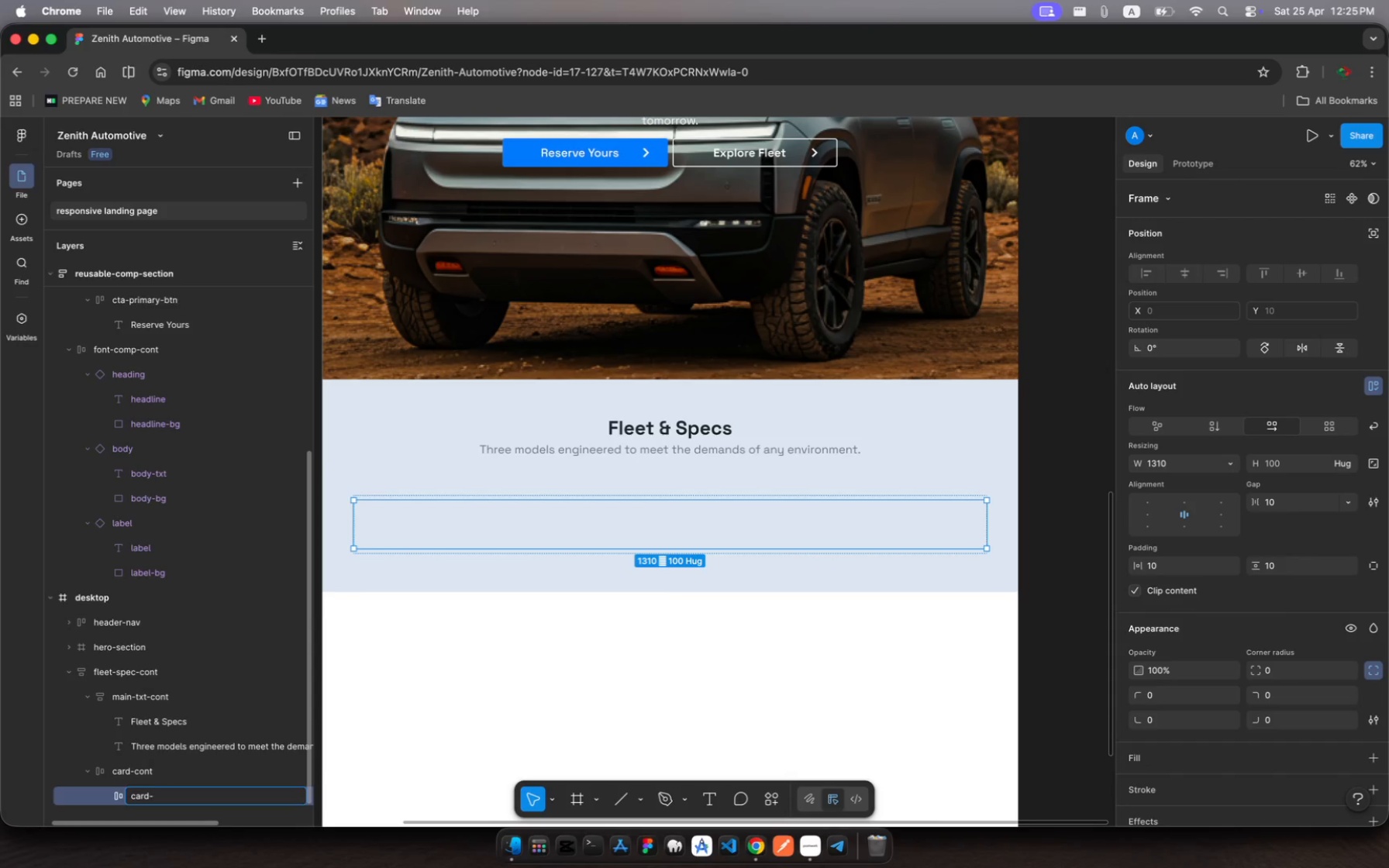 
key(Backspace)
 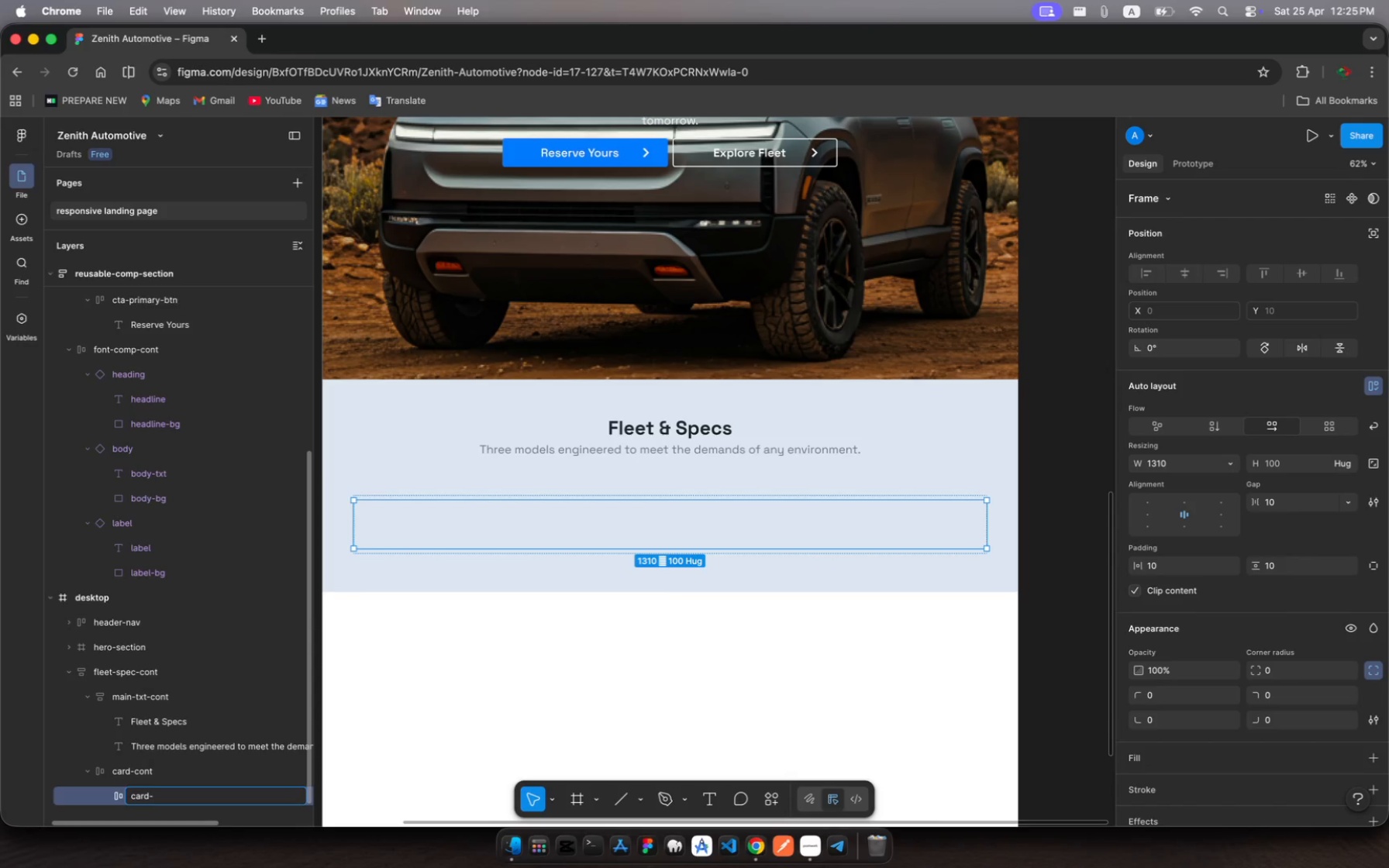 
type(zx)
key(Backspace)
key(Backspace)
type(2x)
 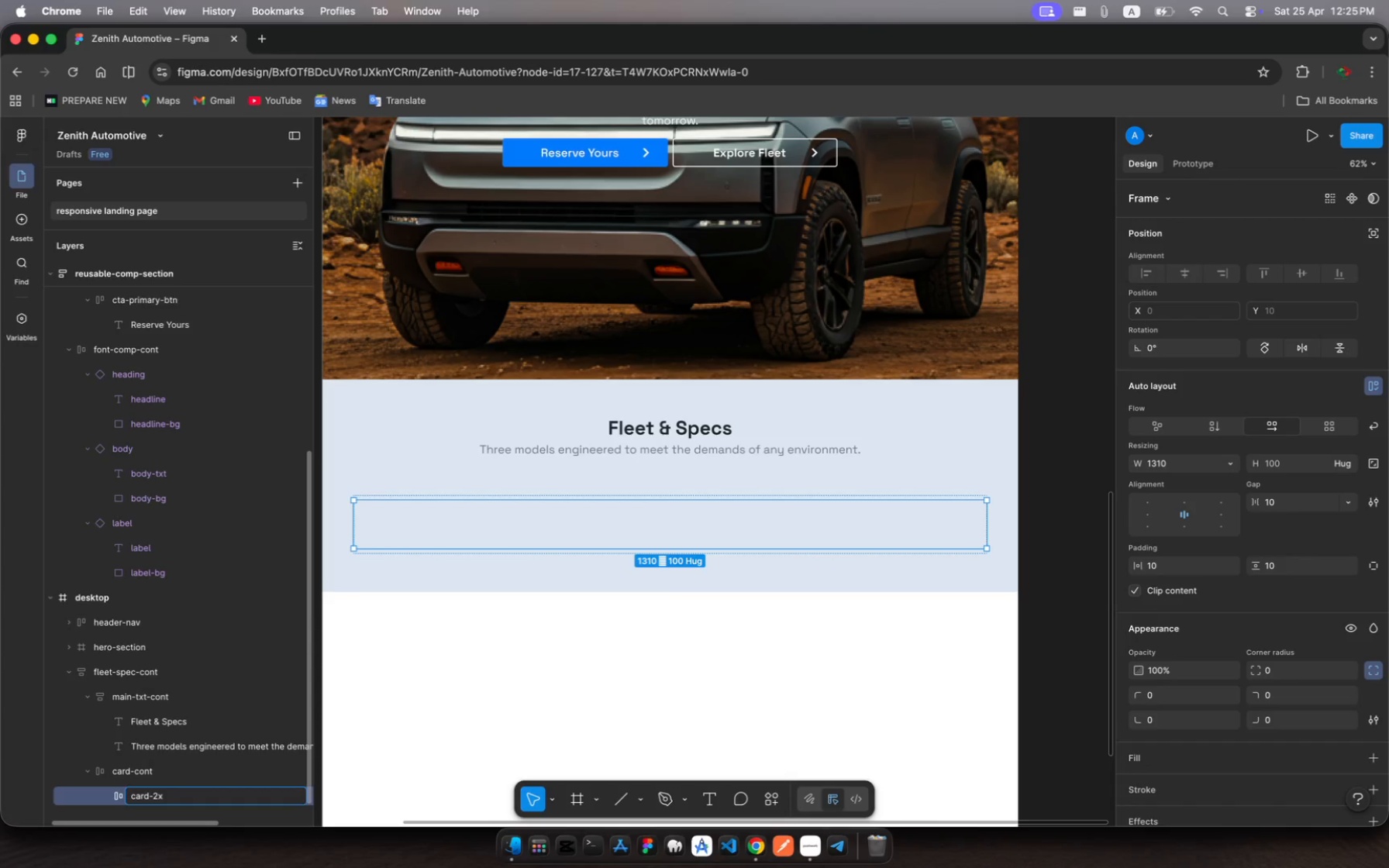 
key(Enter)
 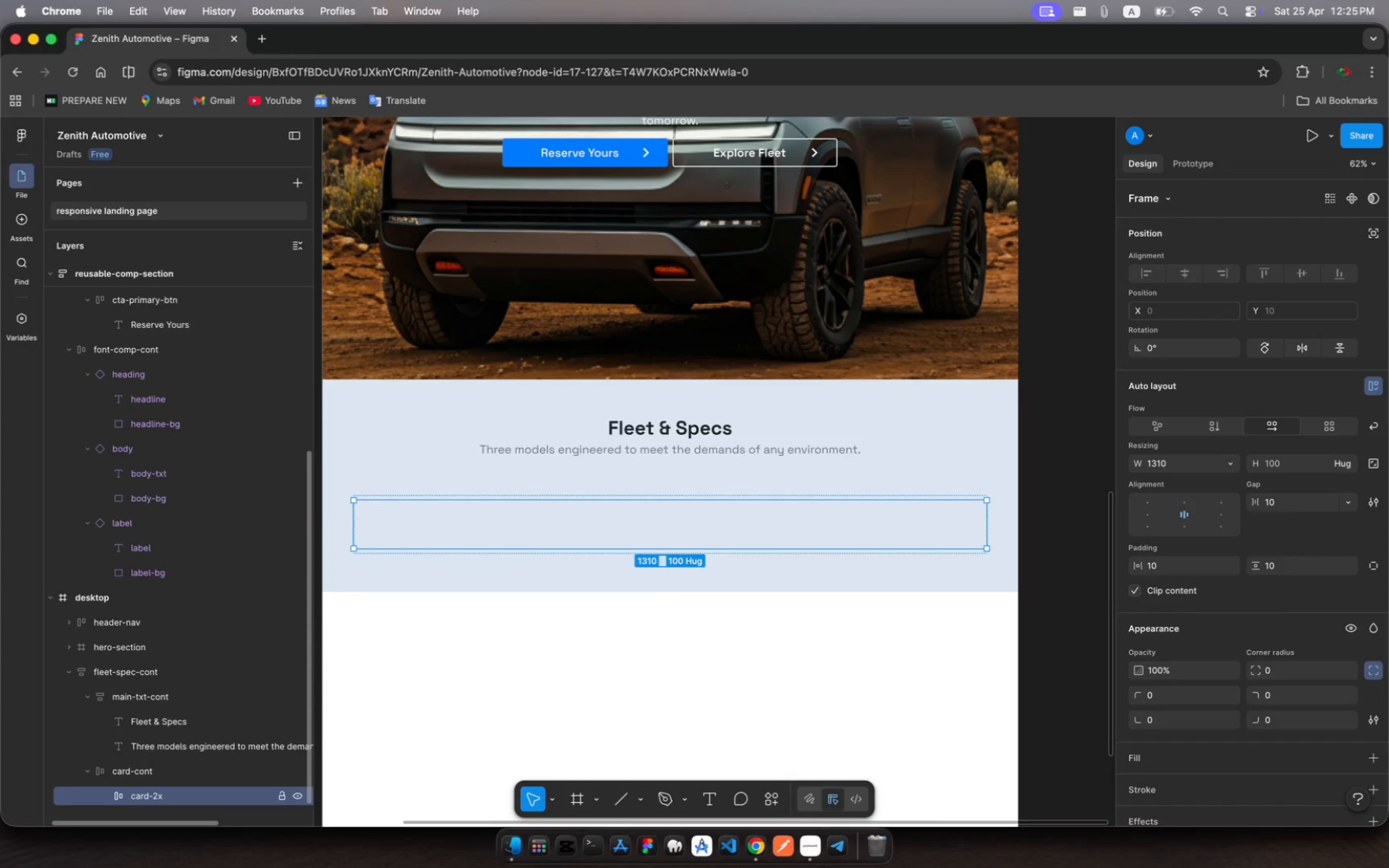 
wait(6.25)
 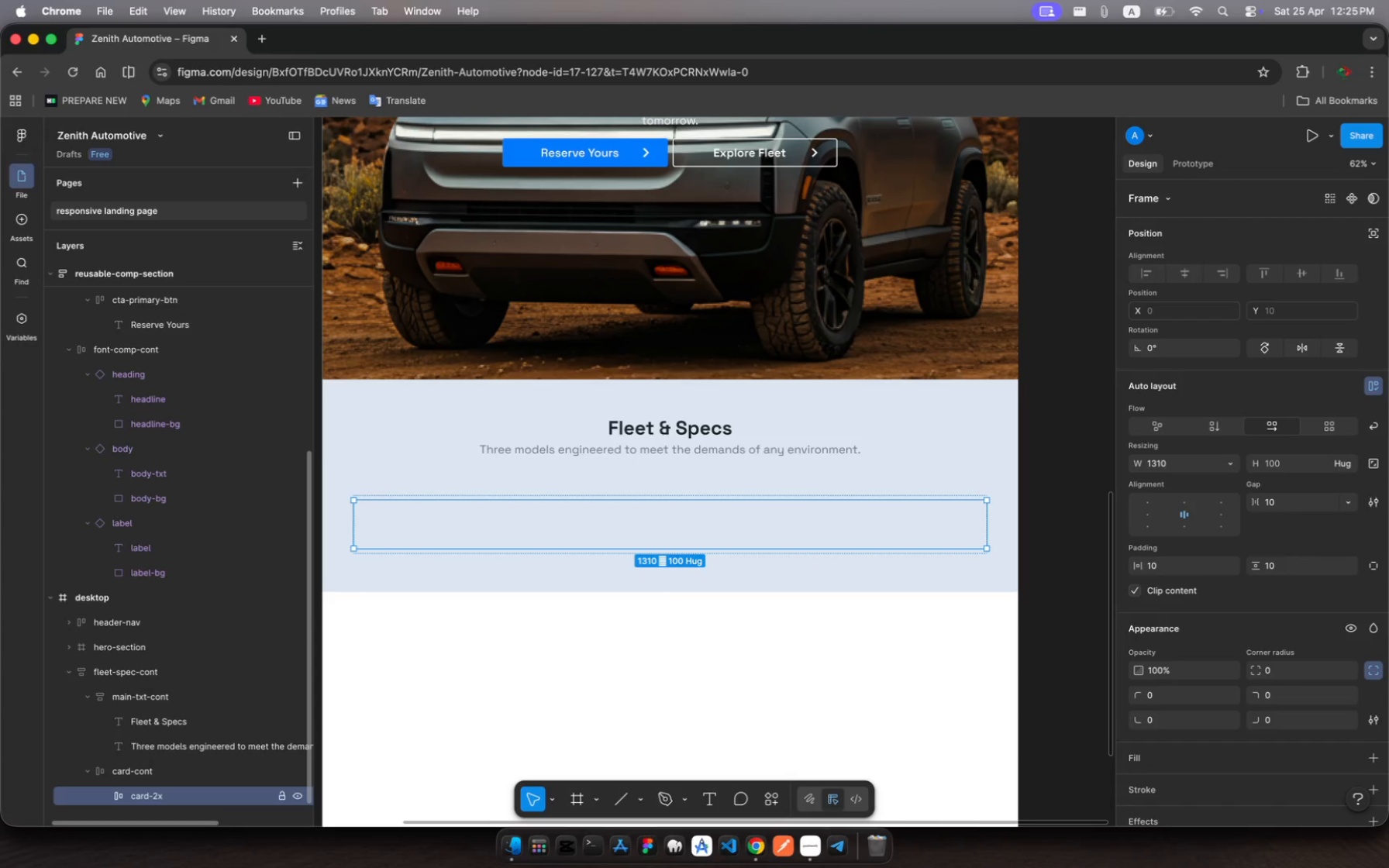 
left_click([148, 794])
 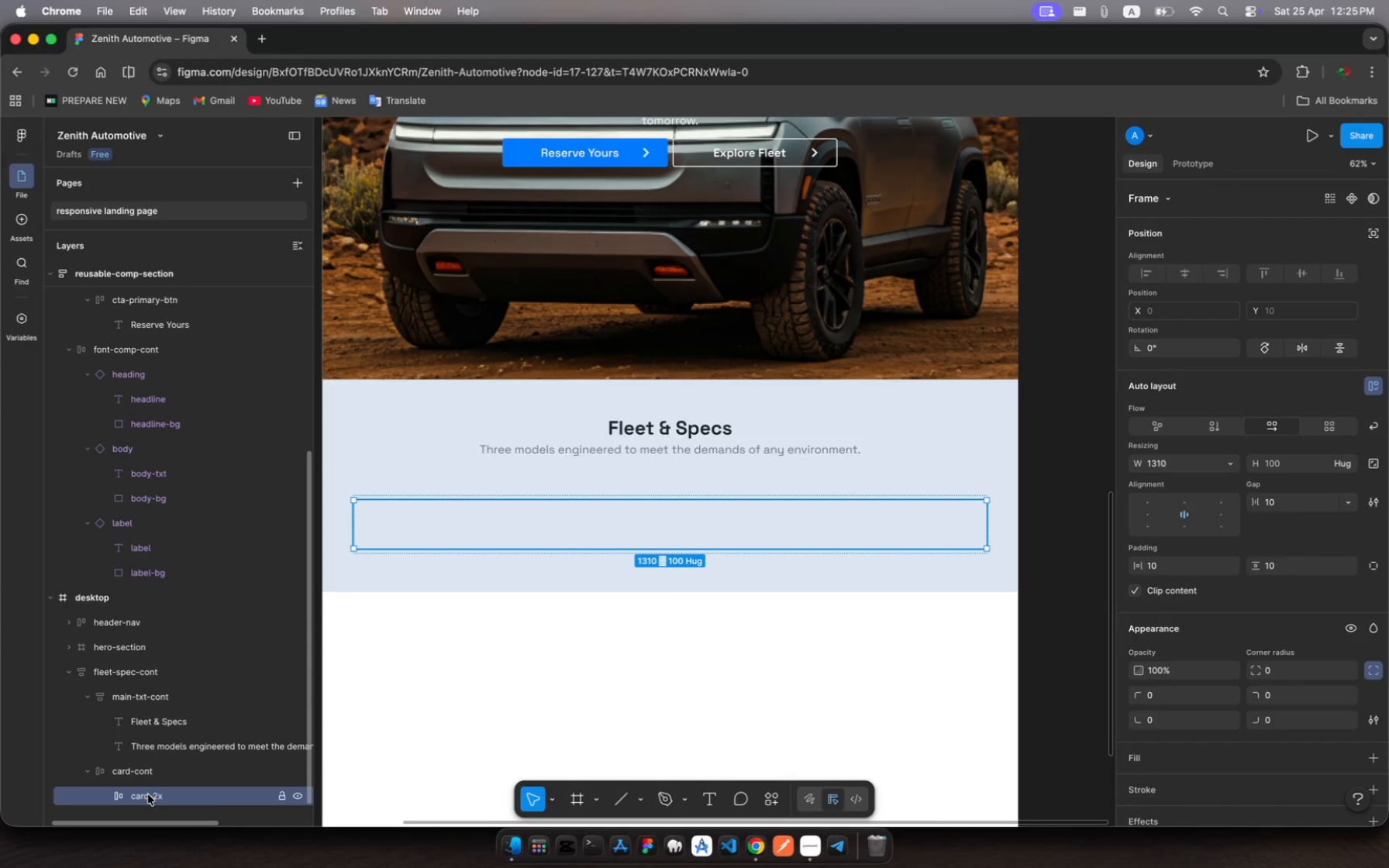 
key(Meta+C)
 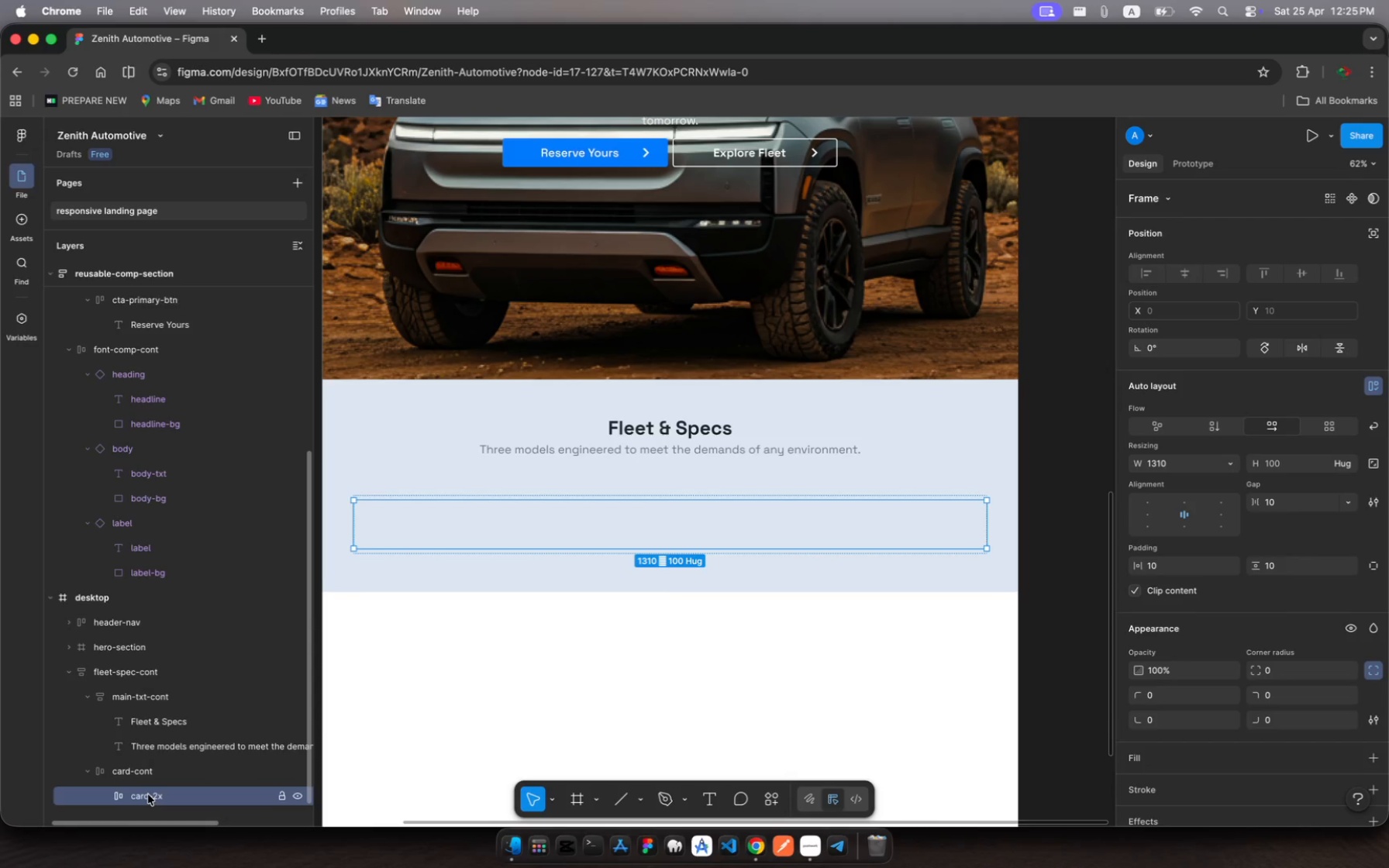 
key(Meta+V)
 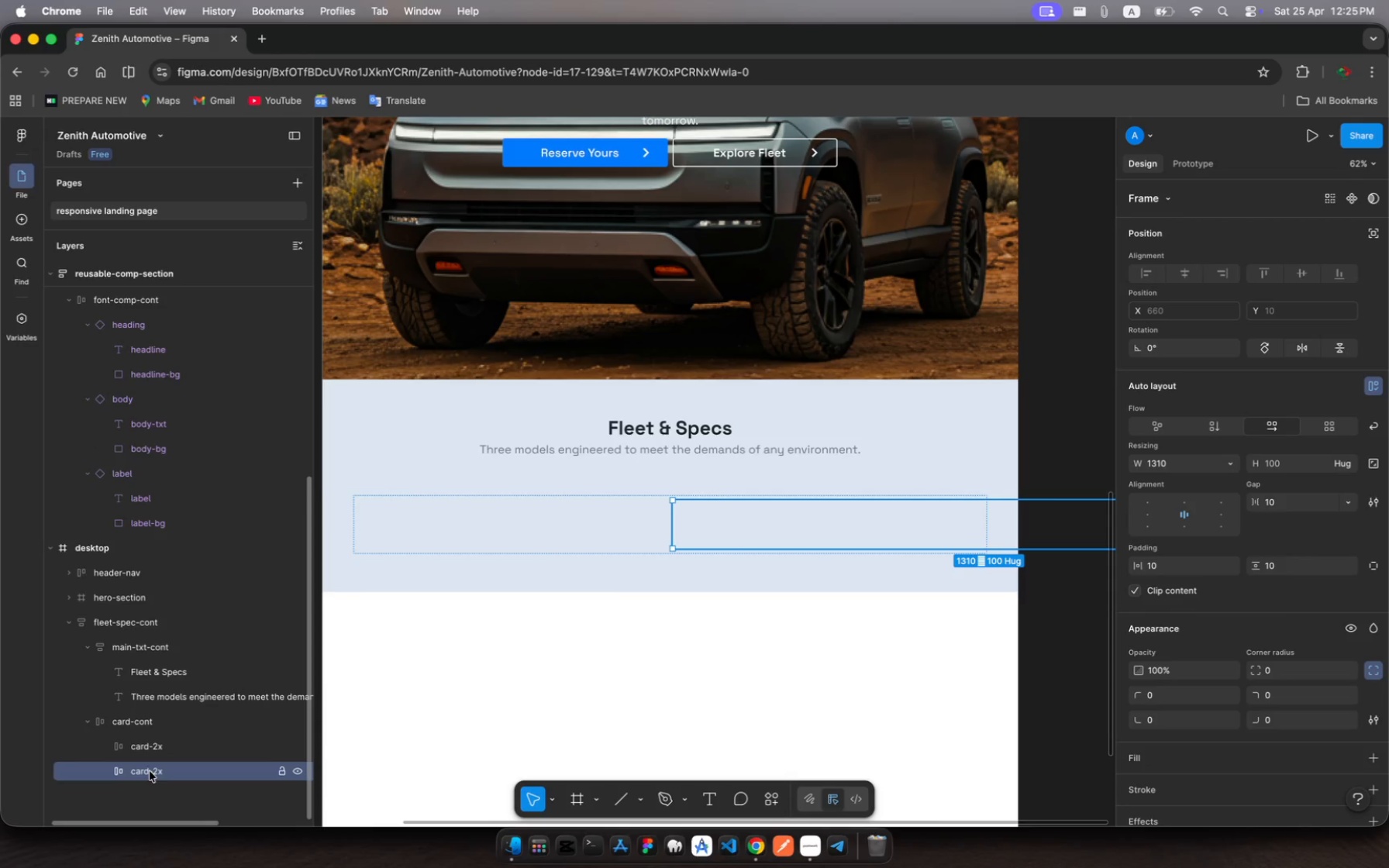 
left_click([151, 769])
 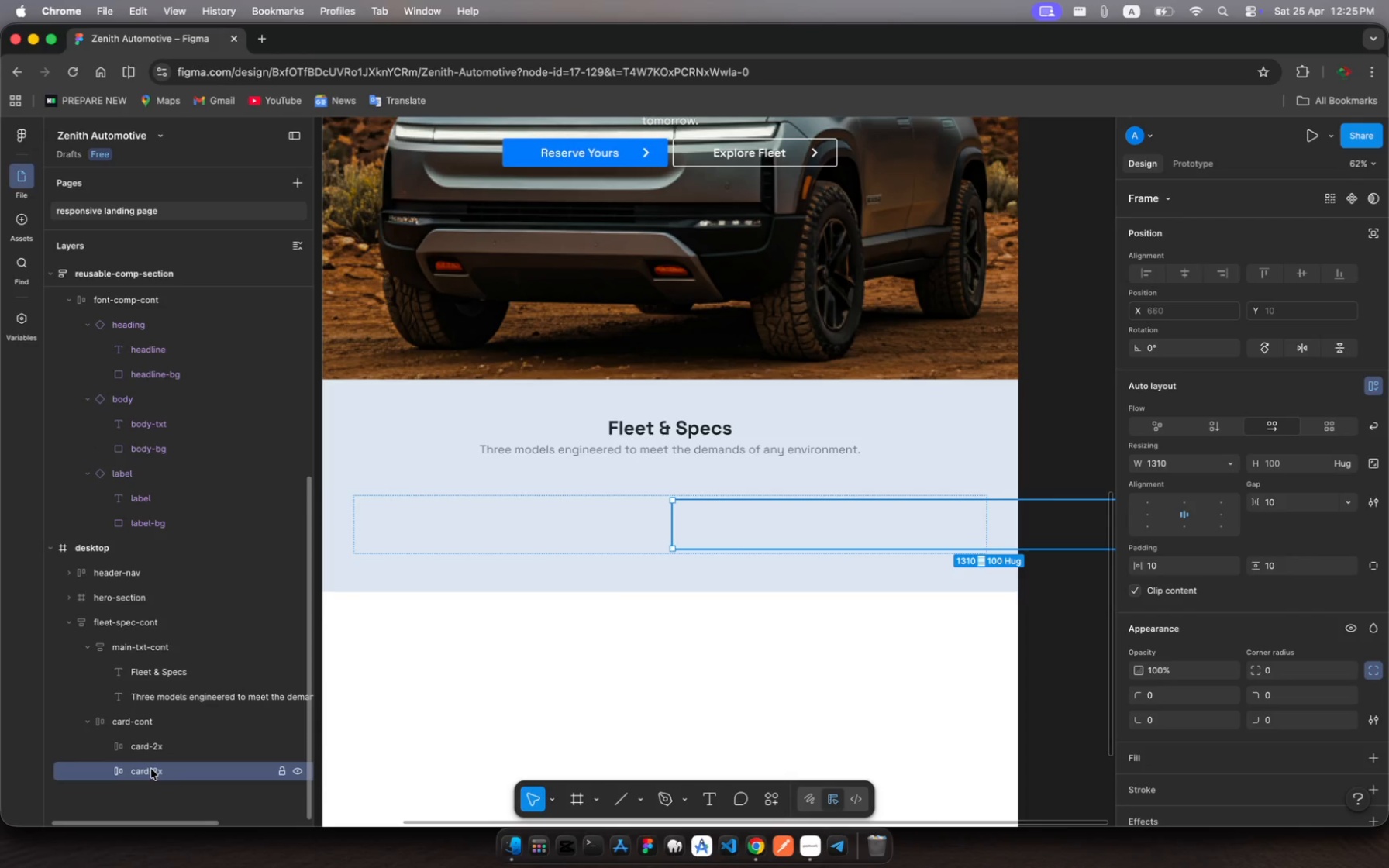 
left_click_drag(start_coordinate=[151, 769], to_coordinate=[213, 762])
 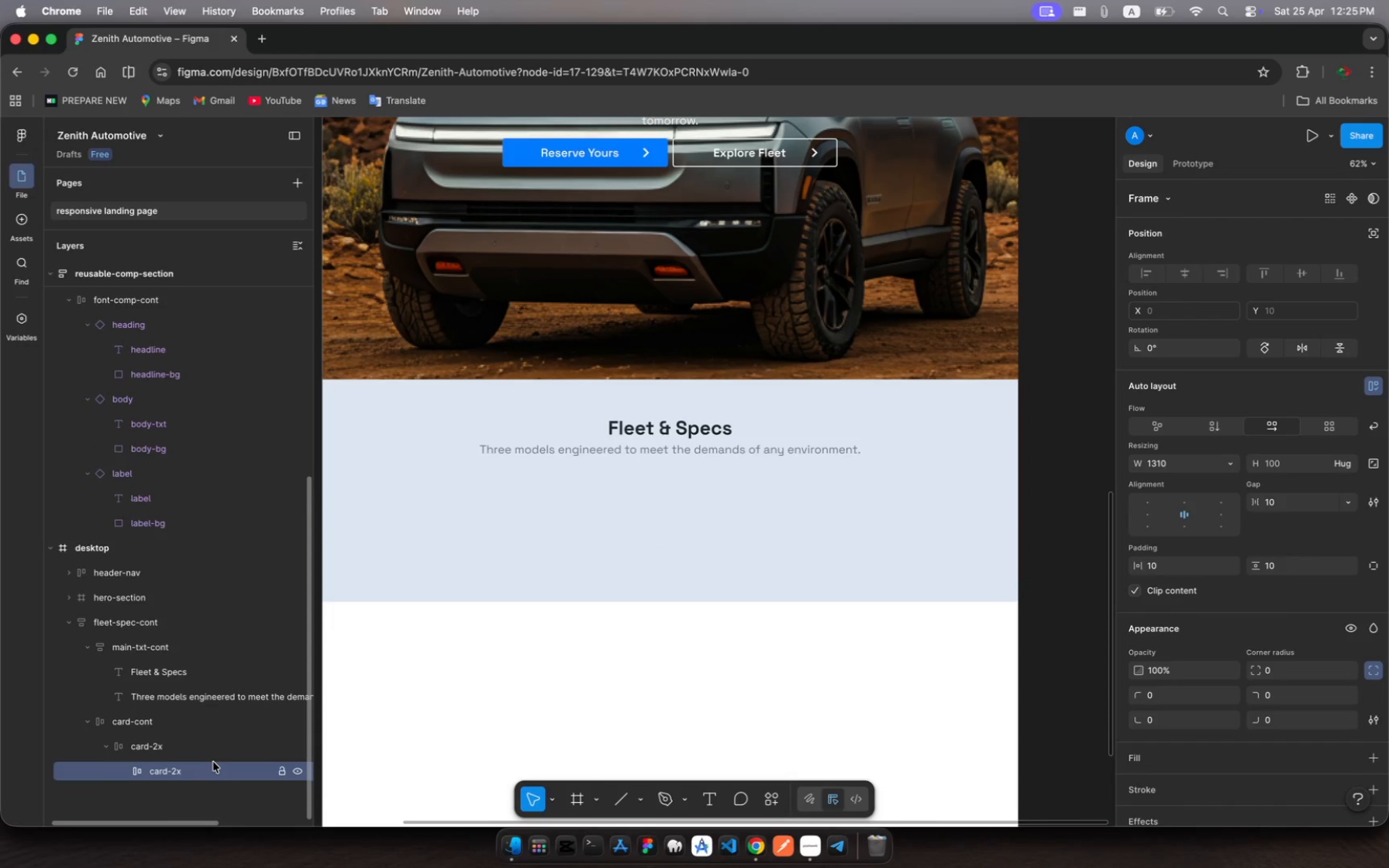 
key(Meta+R)
 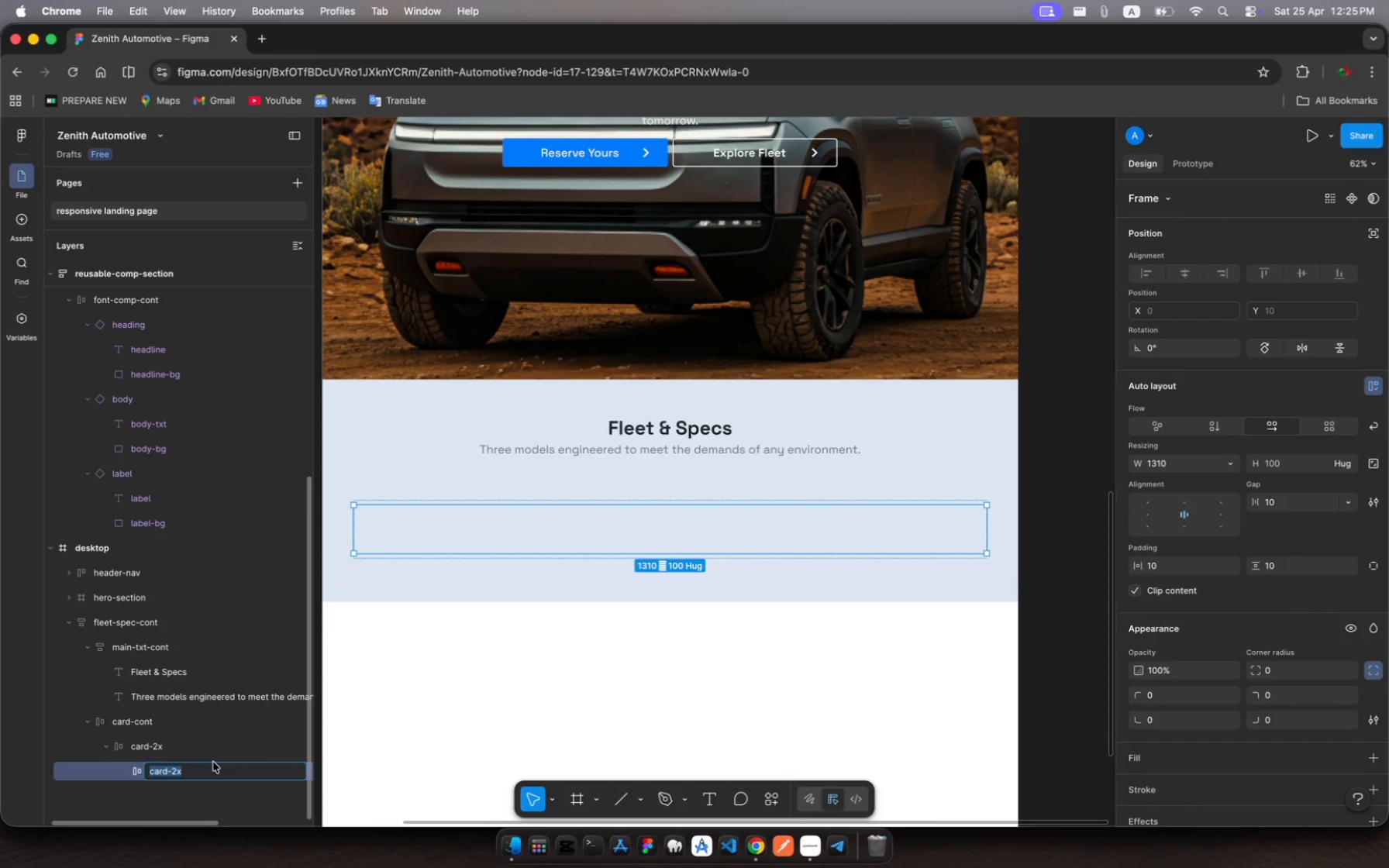 
type(card-ig)
 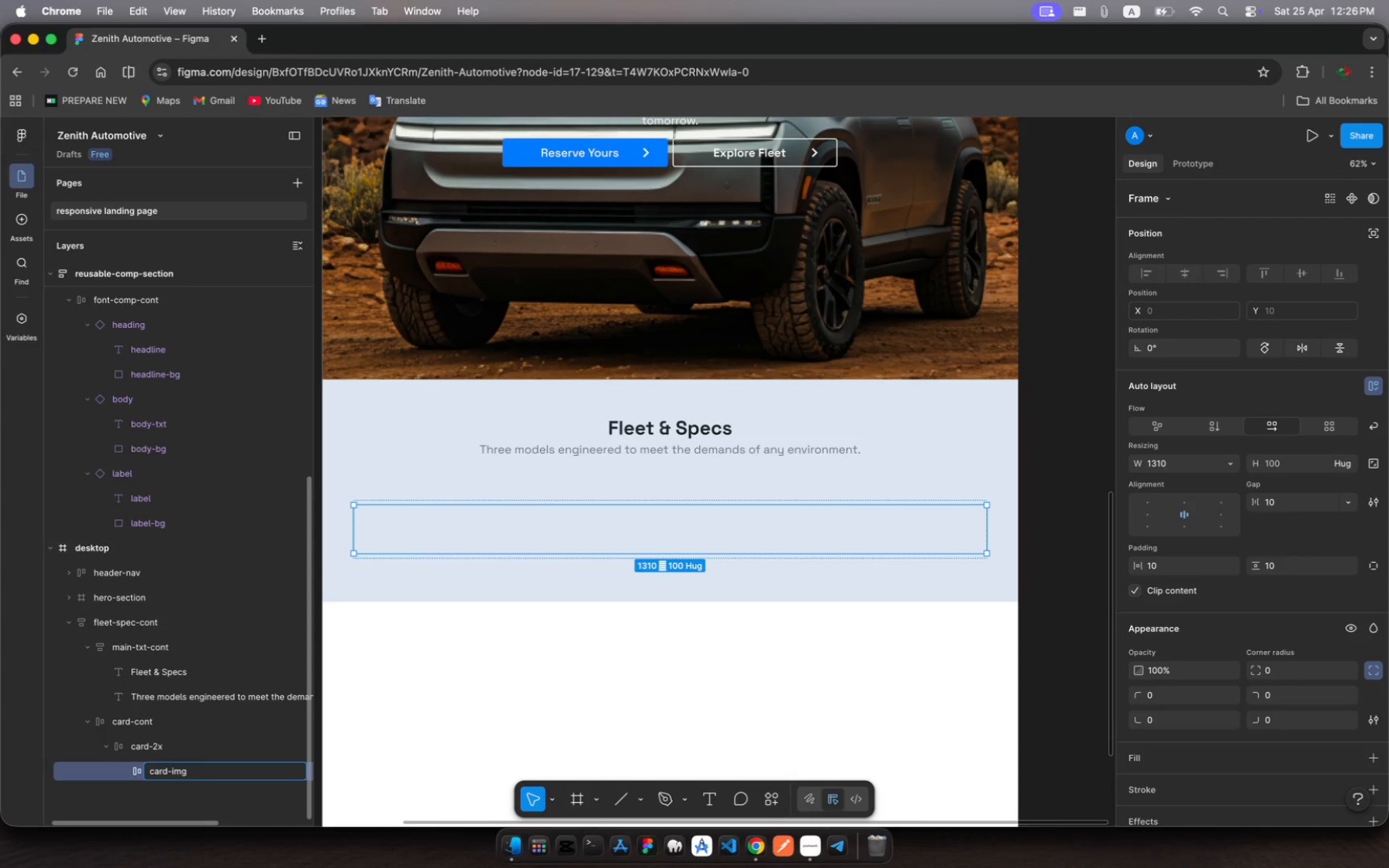 
hold_key(key=M, duration=0.34)
 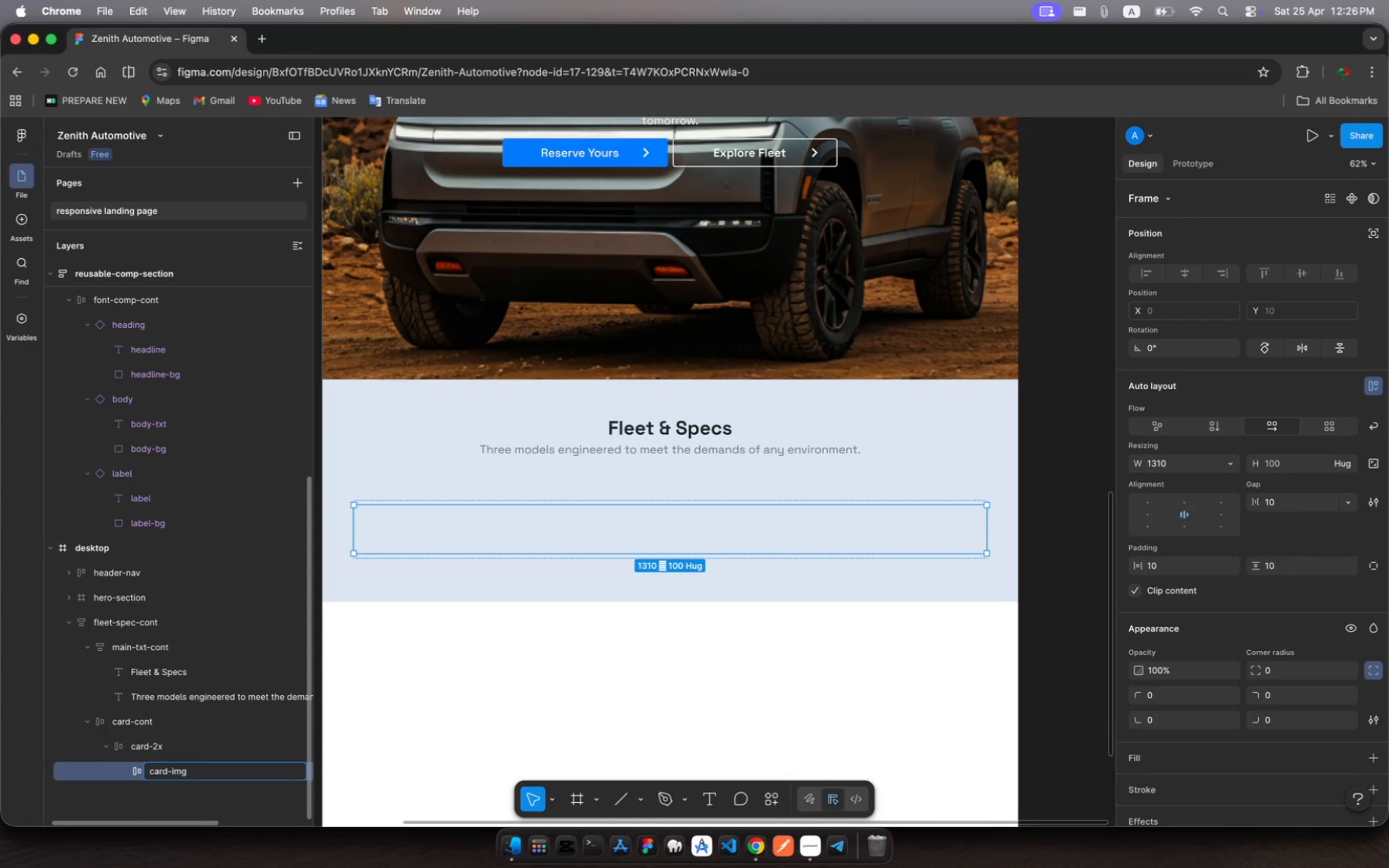 
wait(10.48)
 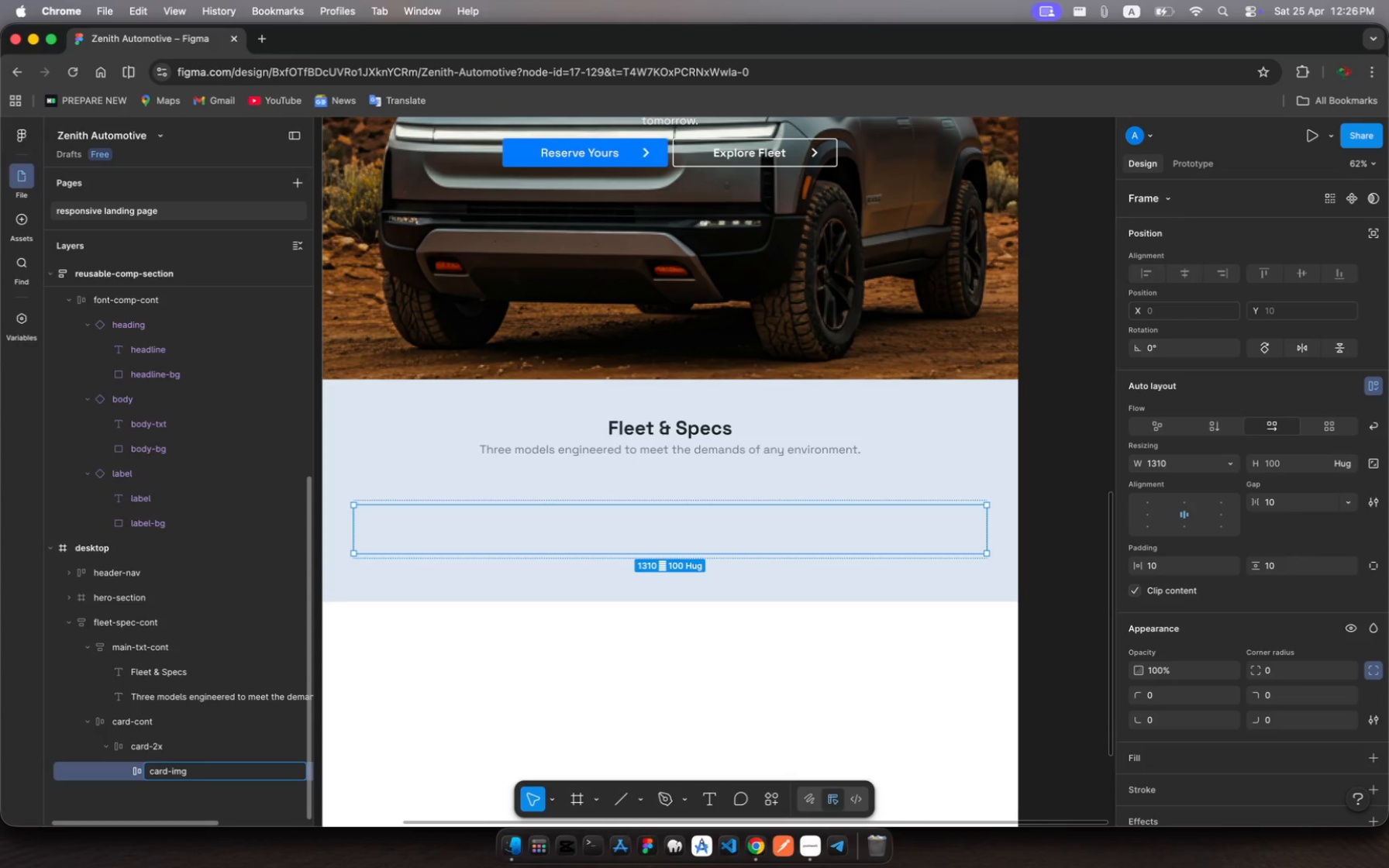 
key(Enter)
 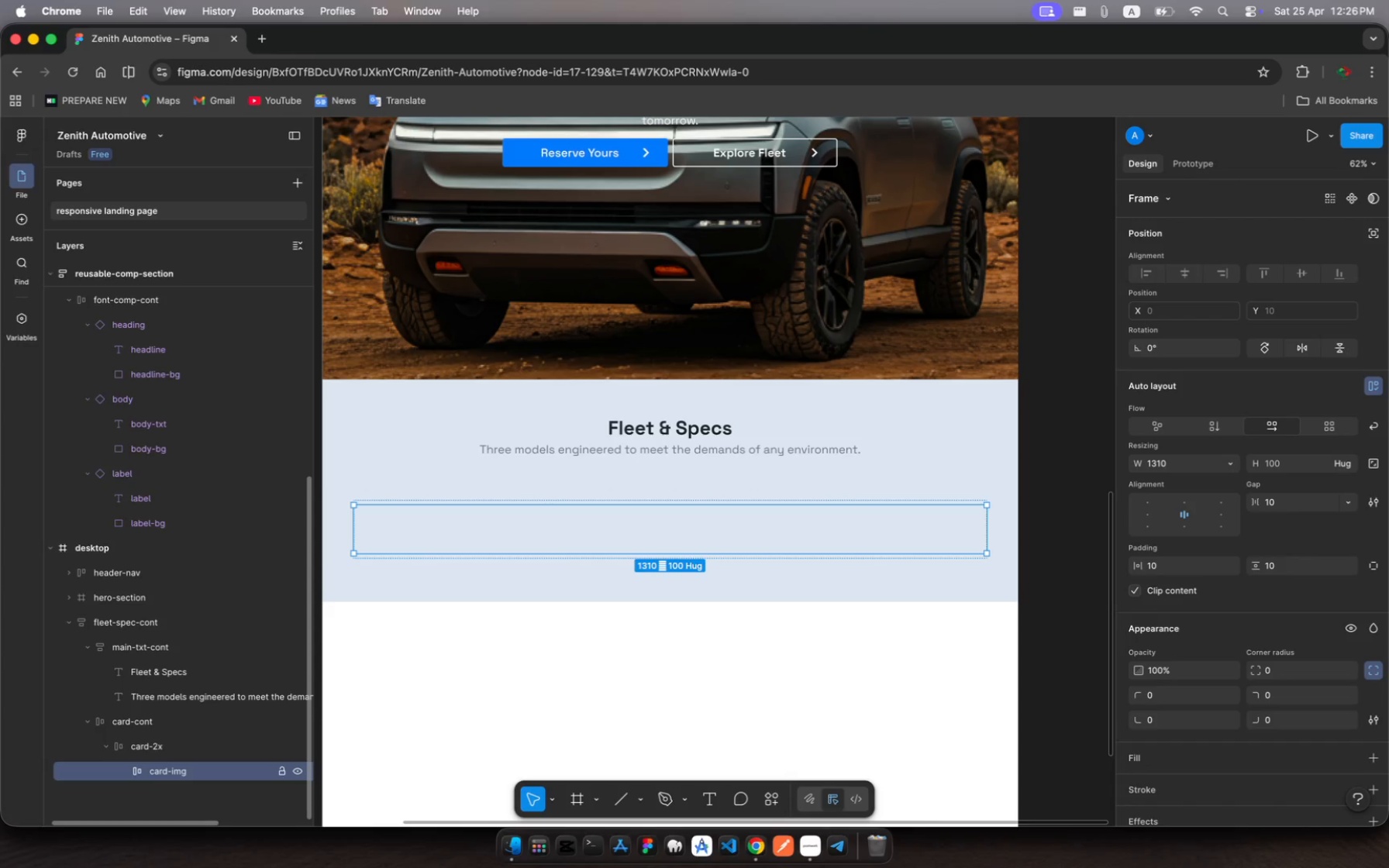 
key(Meta+C)
 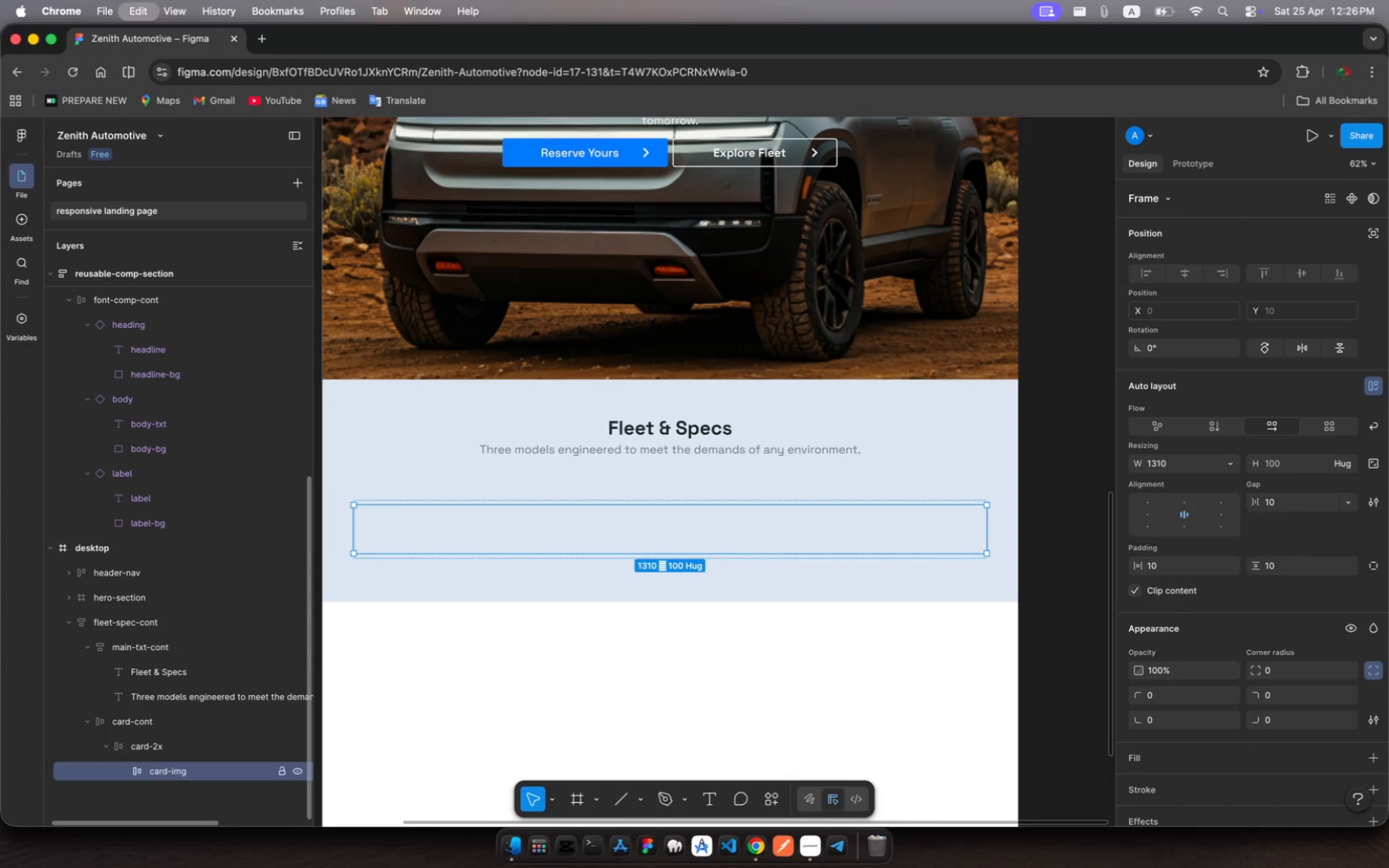 
key(Meta+V)
 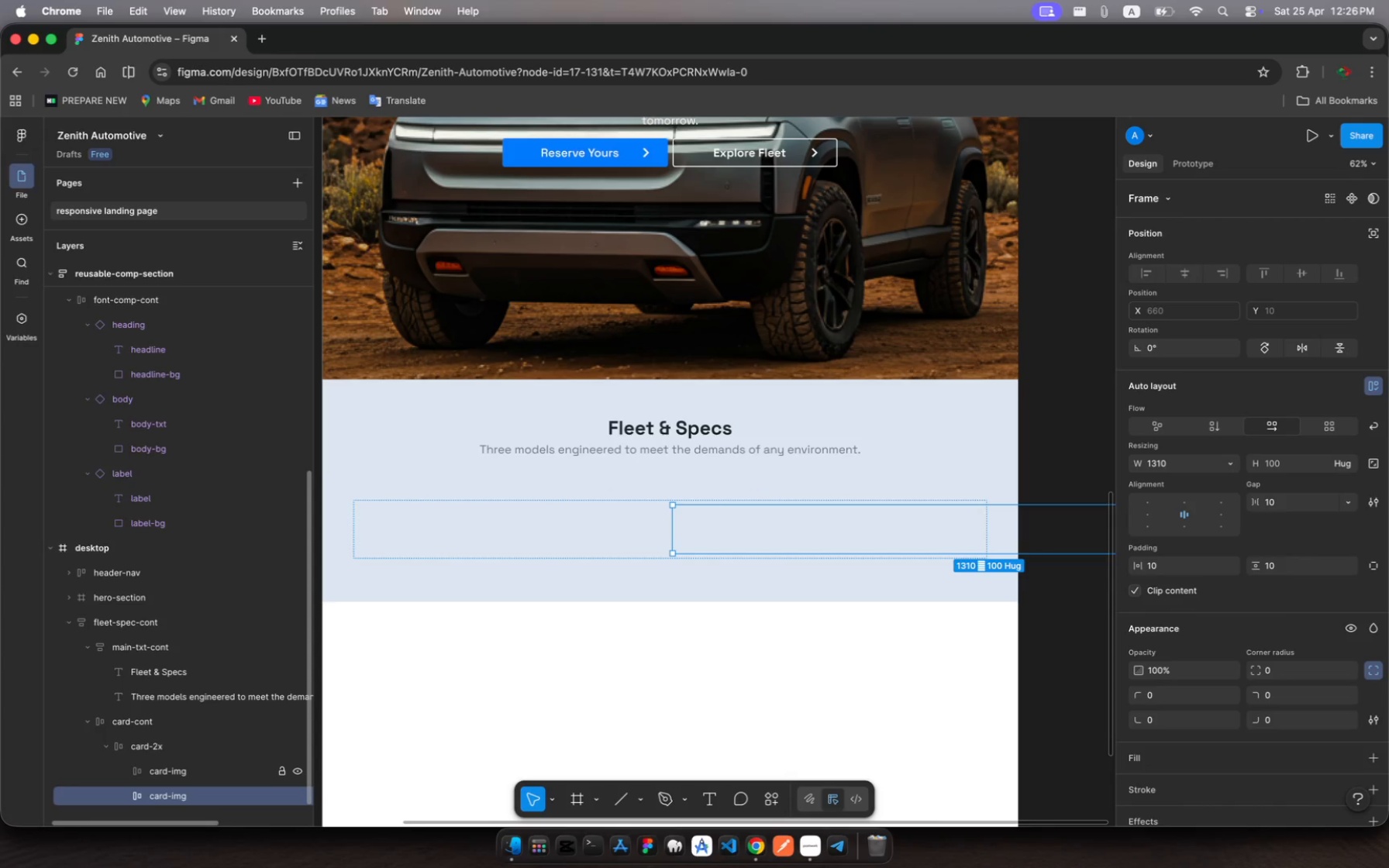 
key(Meta+R)
 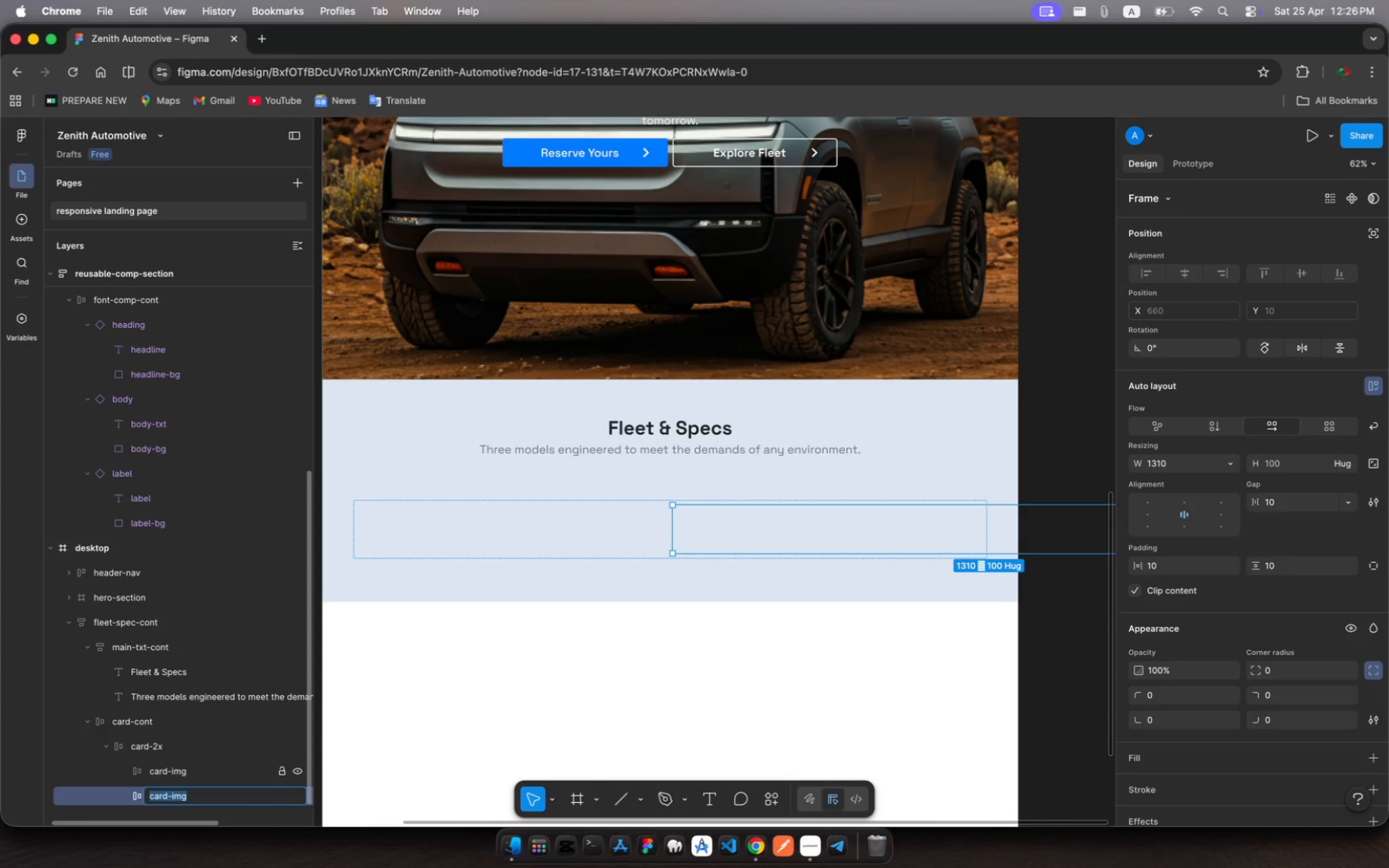 
type(card-txt)
 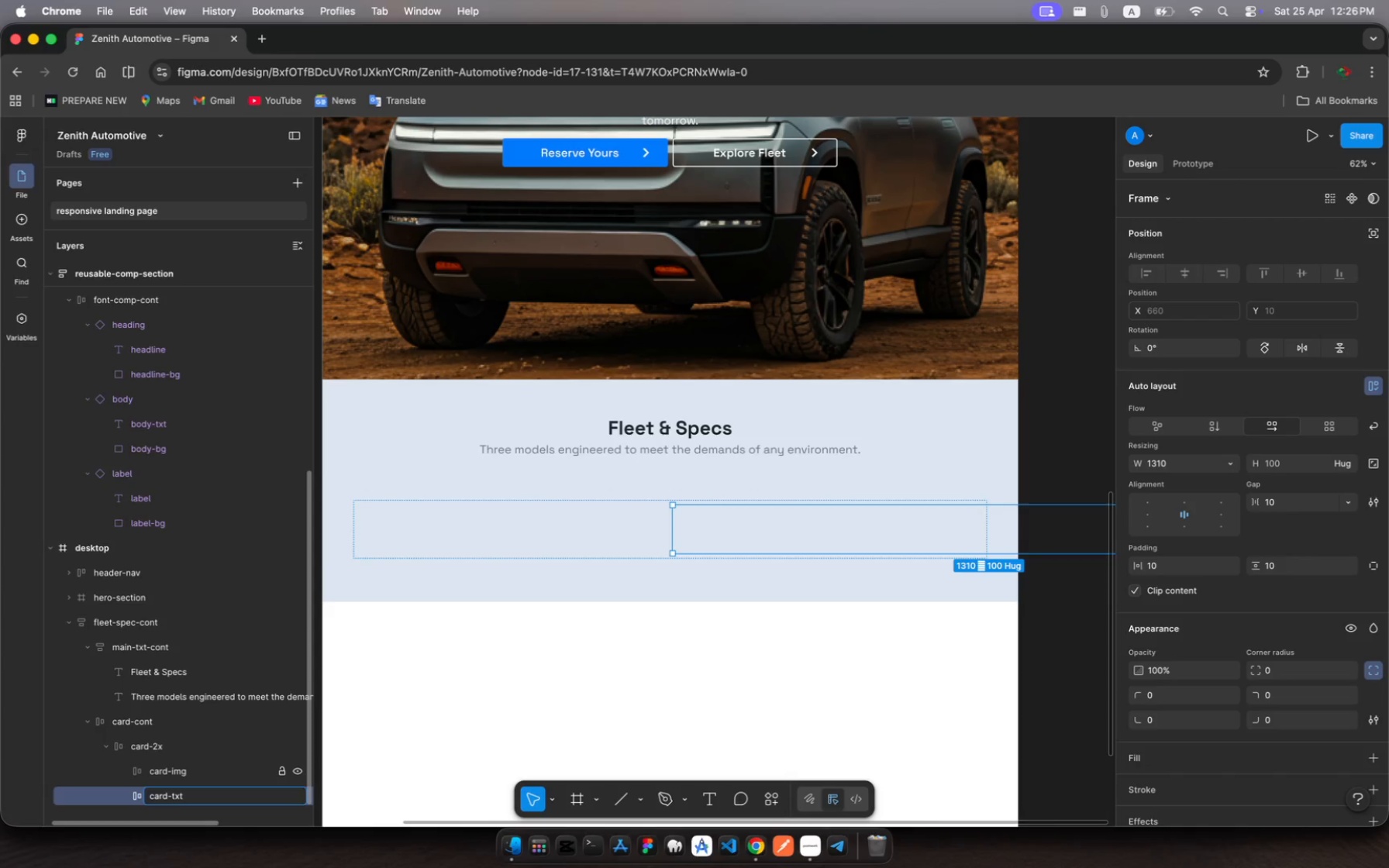 
key(Enter)
 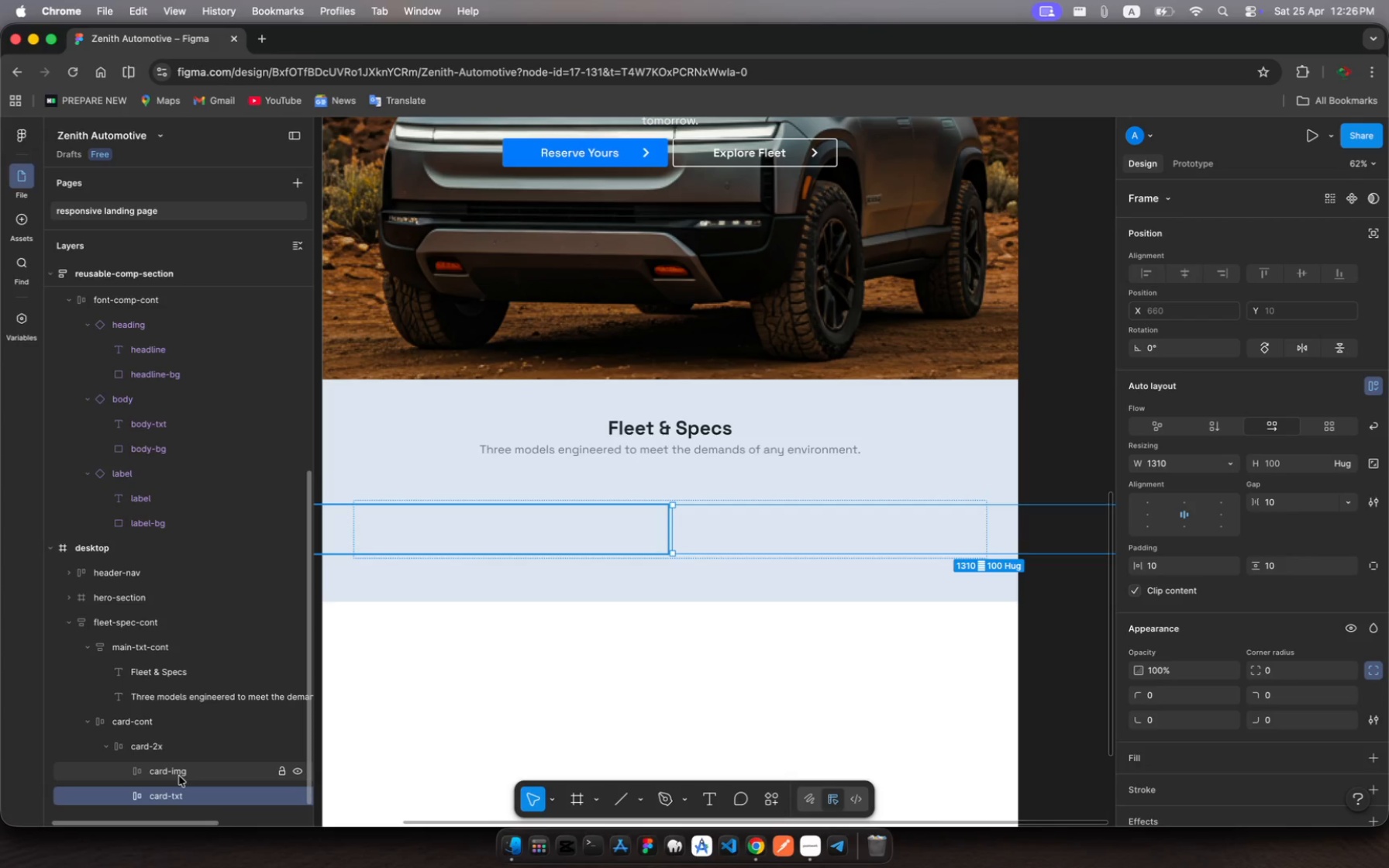 
left_click([180, 777])
 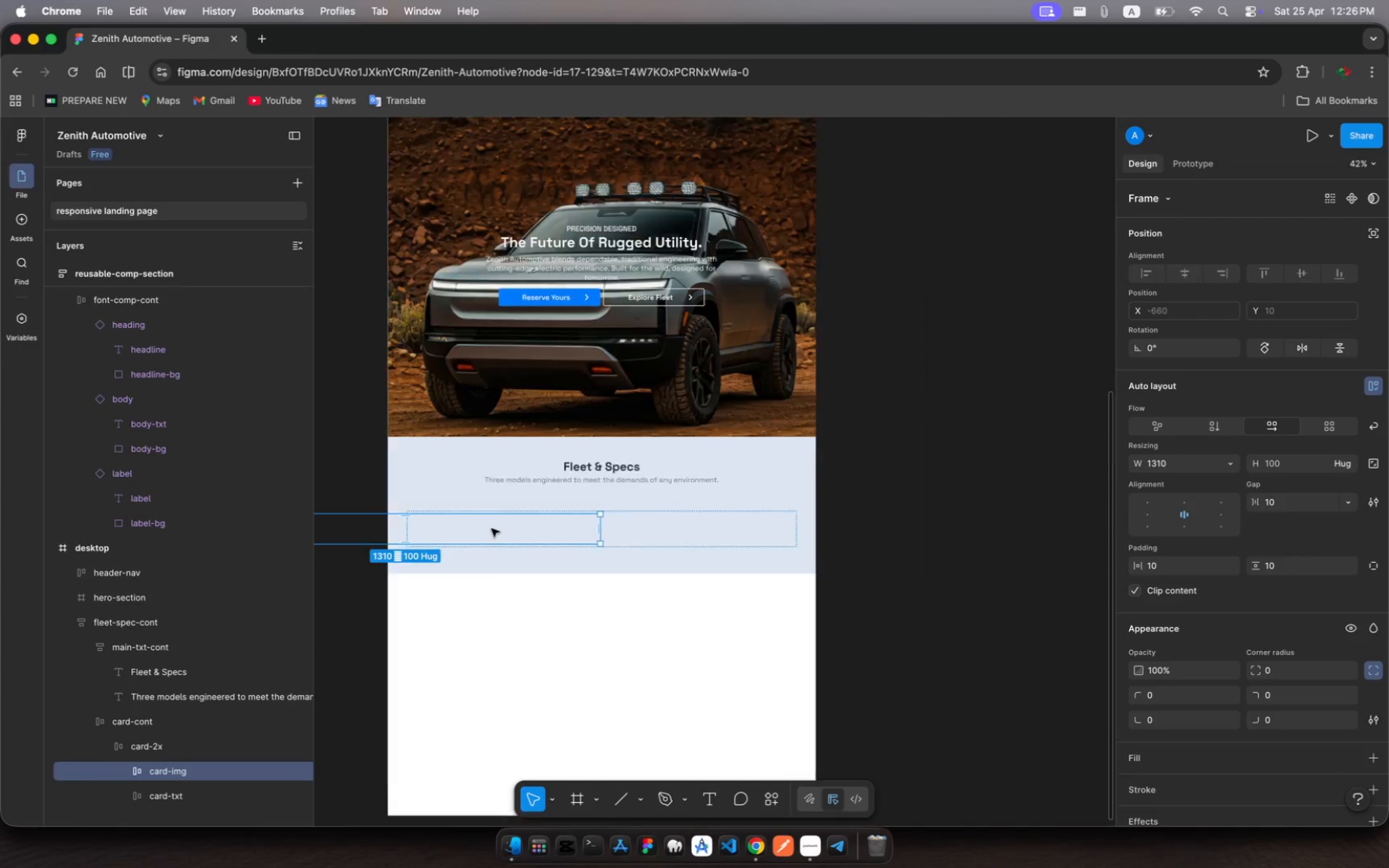 
scroll: coordinate [491, 529], scroll_direction: up, amount: 22.0
 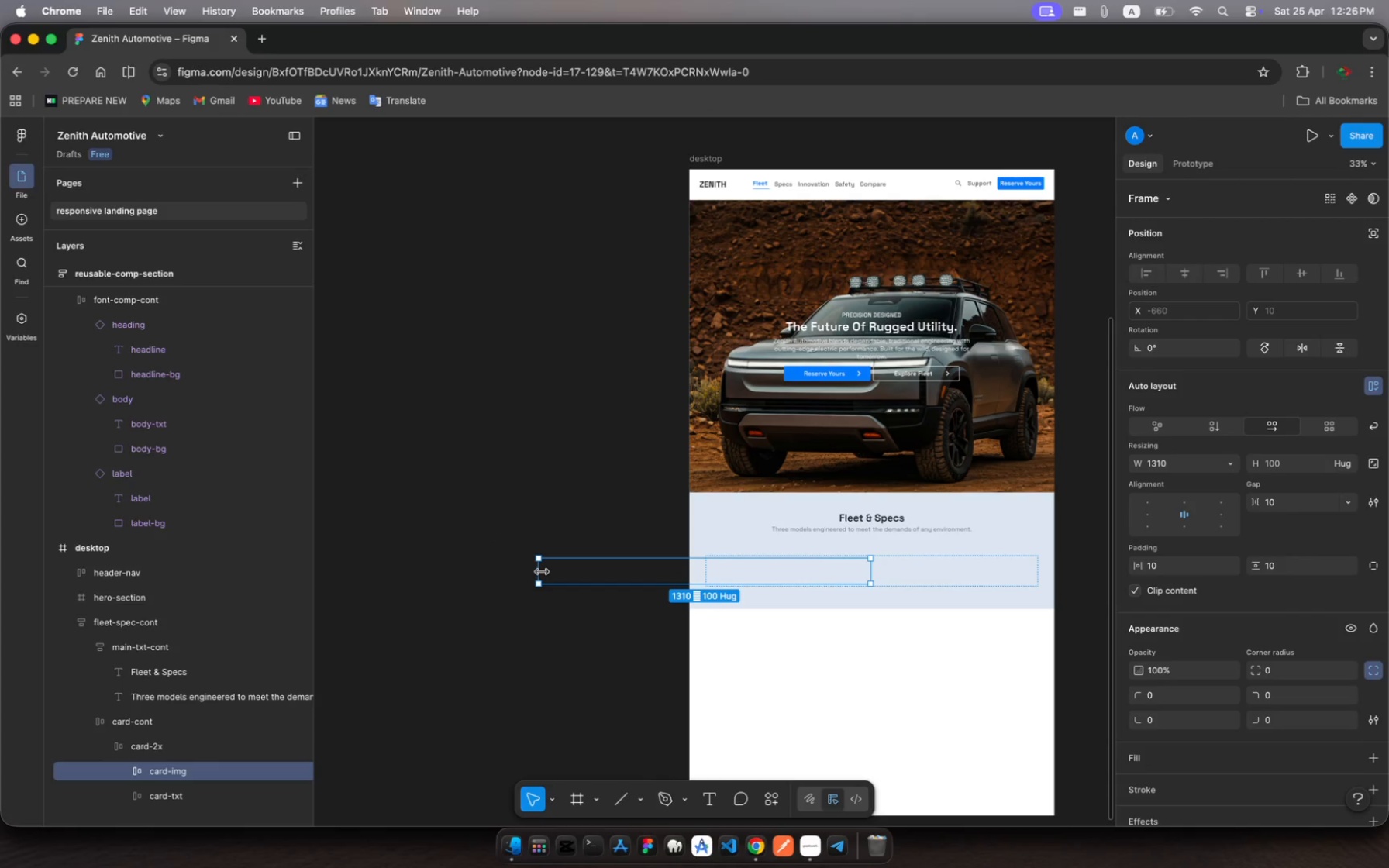 
left_click_drag(start_coordinate=[539, 572], to_coordinate=[736, 562])
 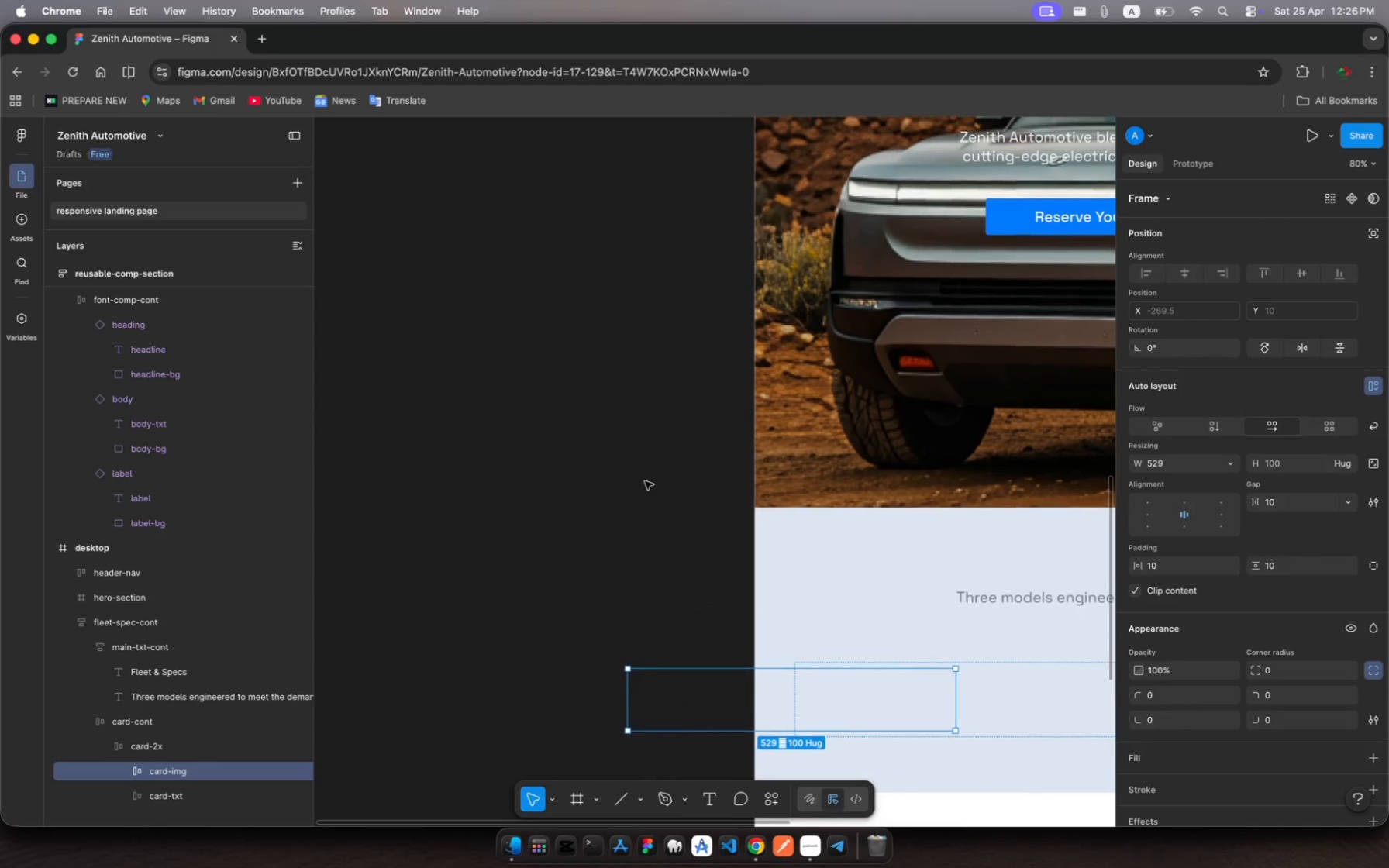 
scroll: coordinate [645, 481], scroll_direction: down, amount: 15.0
 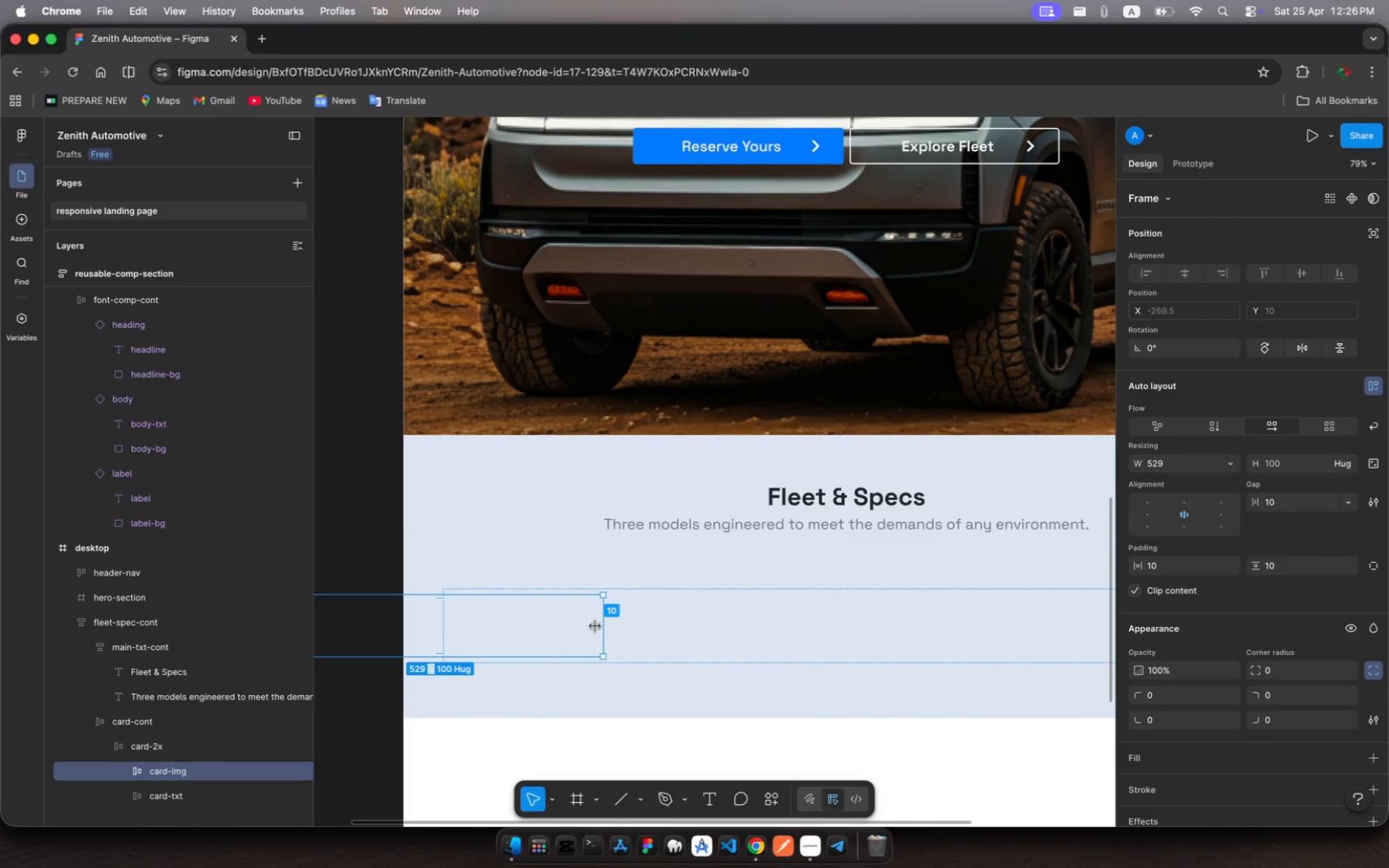 
left_click_drag(start_coordinate=[596, 626], to_coordinate=[656, 625])
 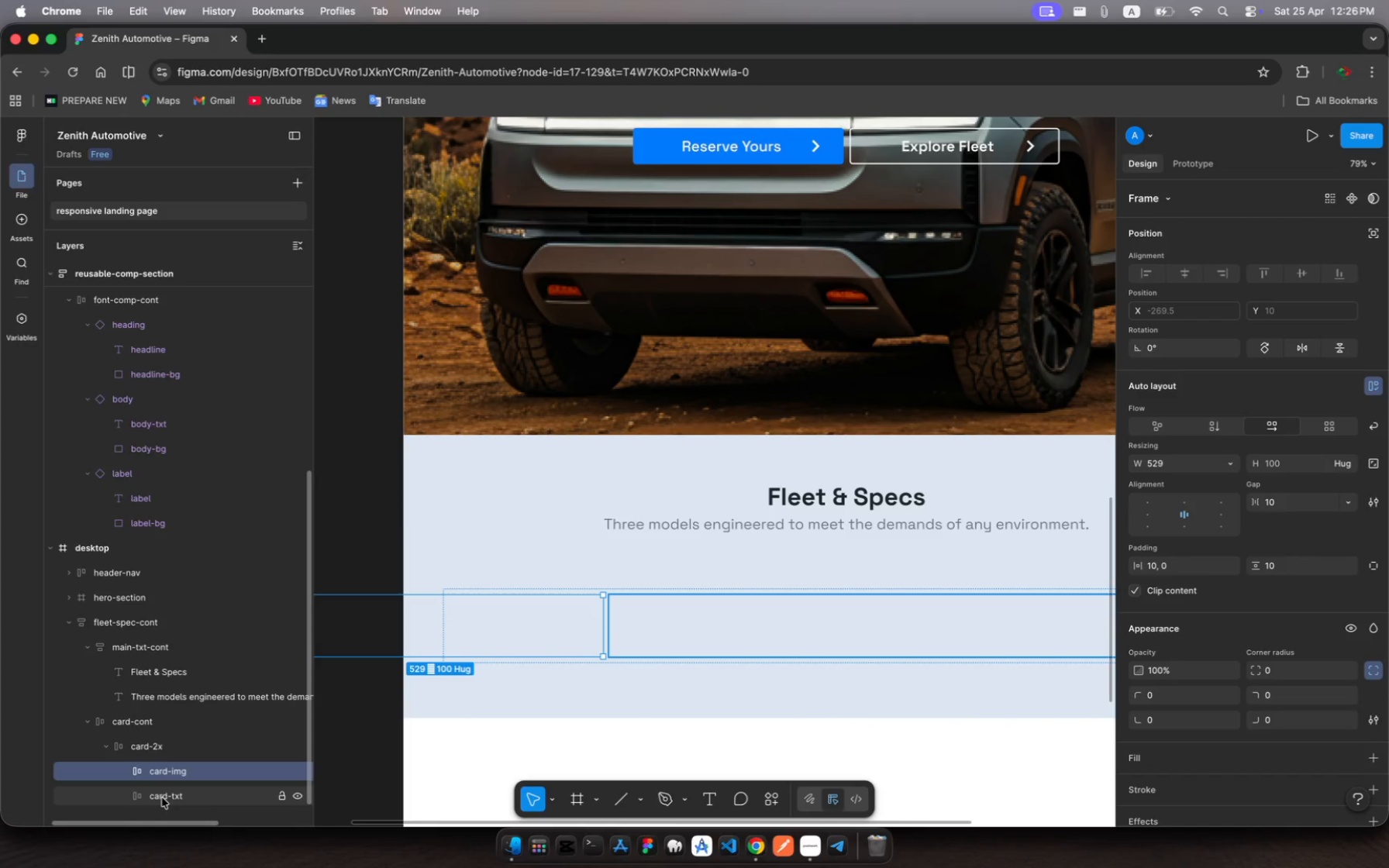 
left_click([162, 797])
 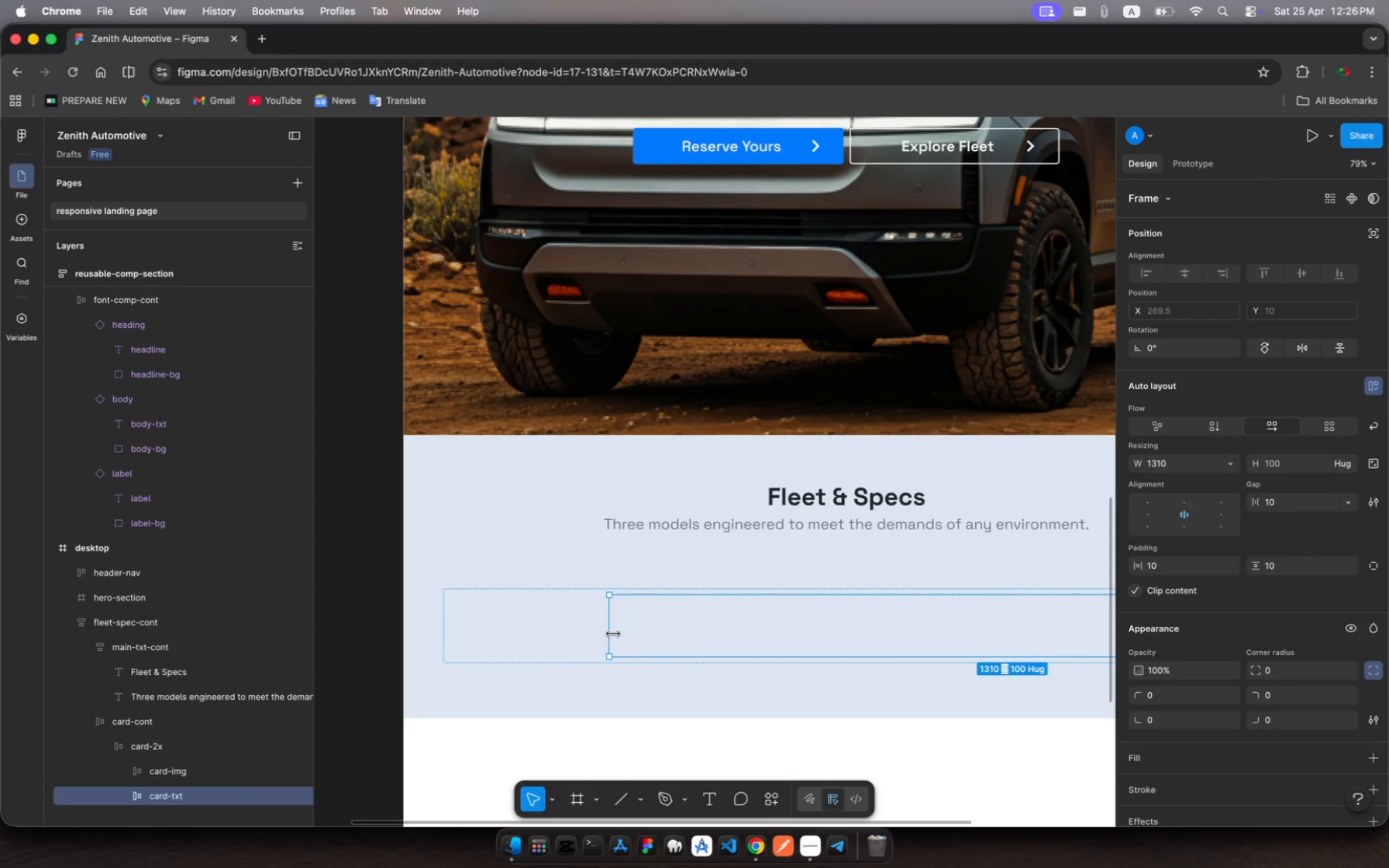 
left_click_drag(start_coordinate=[613, 633], to_coordinate=[953, 633])
 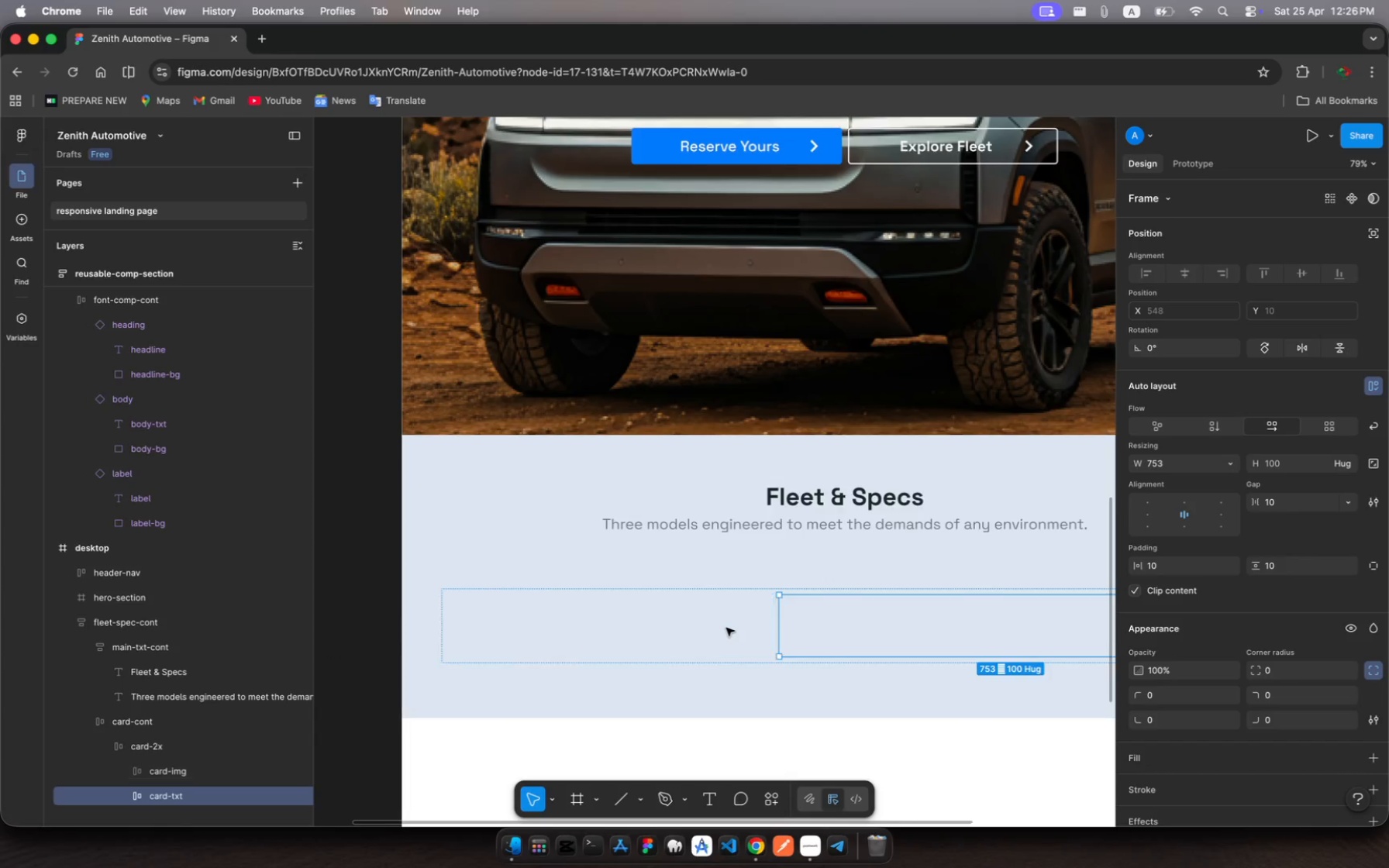 
scroll: coordinate [726, 628], scroll_direction: down, amount: 13.0
 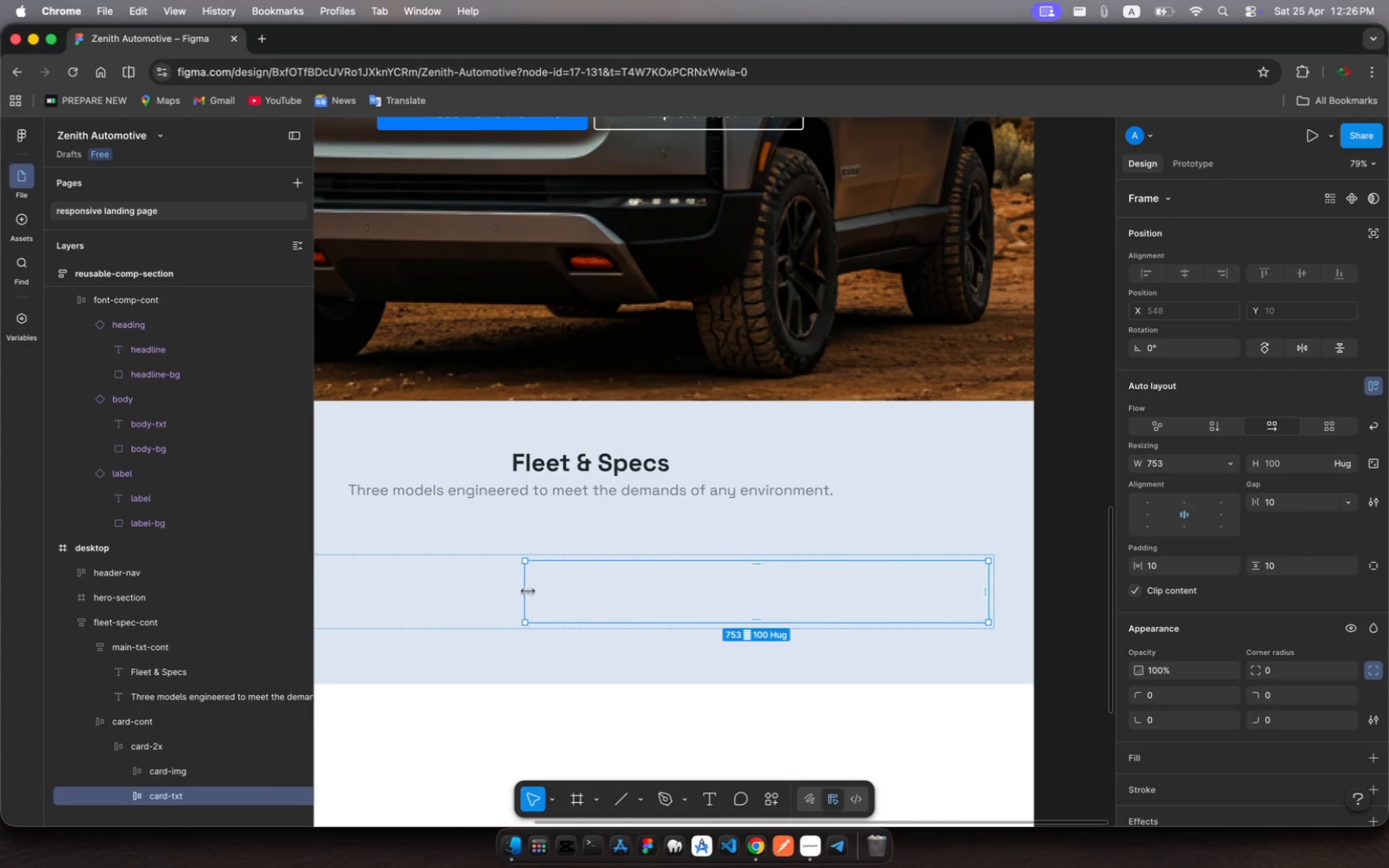 
left_click_drag(start_coordinate=[528, 591], to_coordinate=[711, 601])
 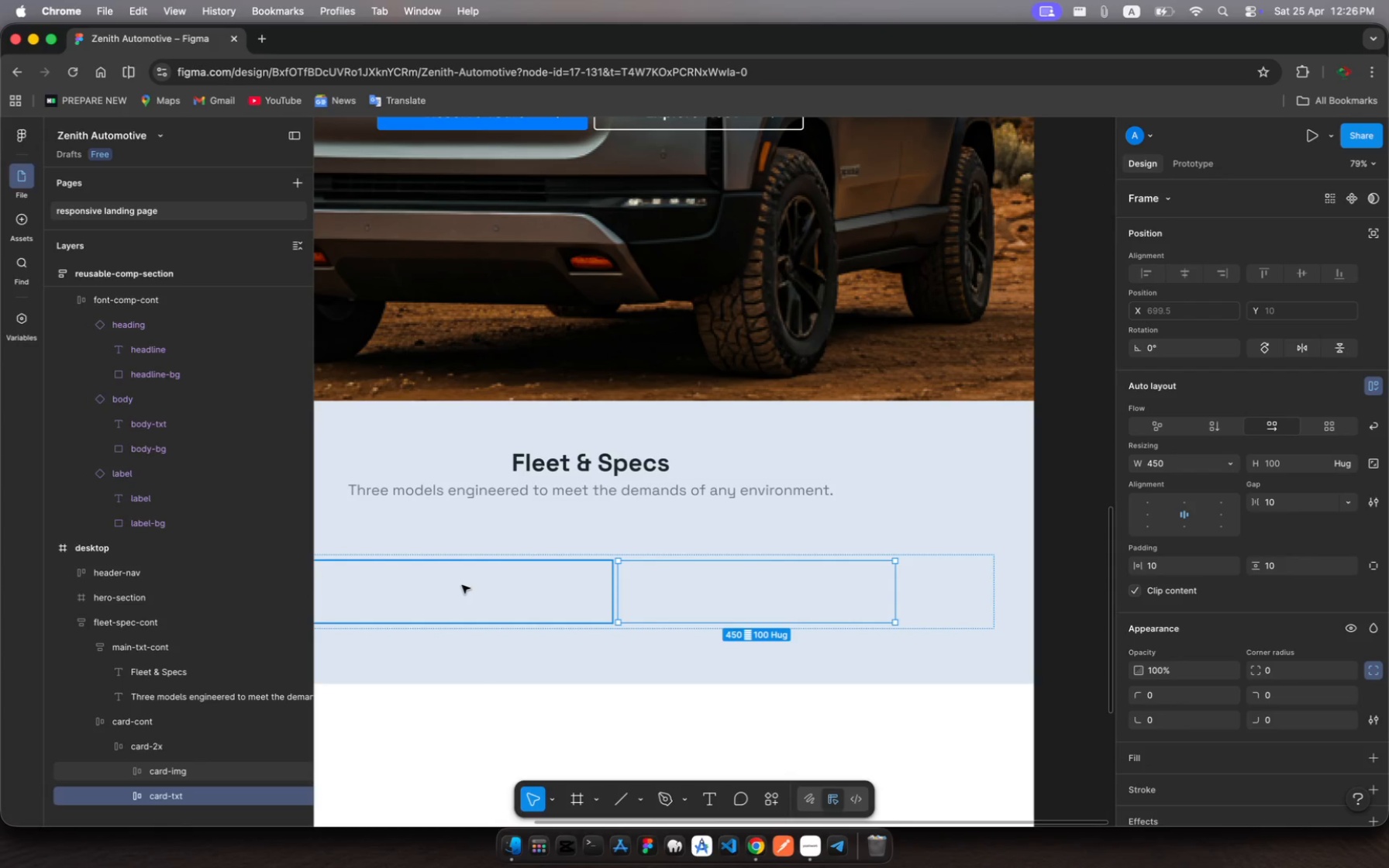 
left_click([462, 585])
 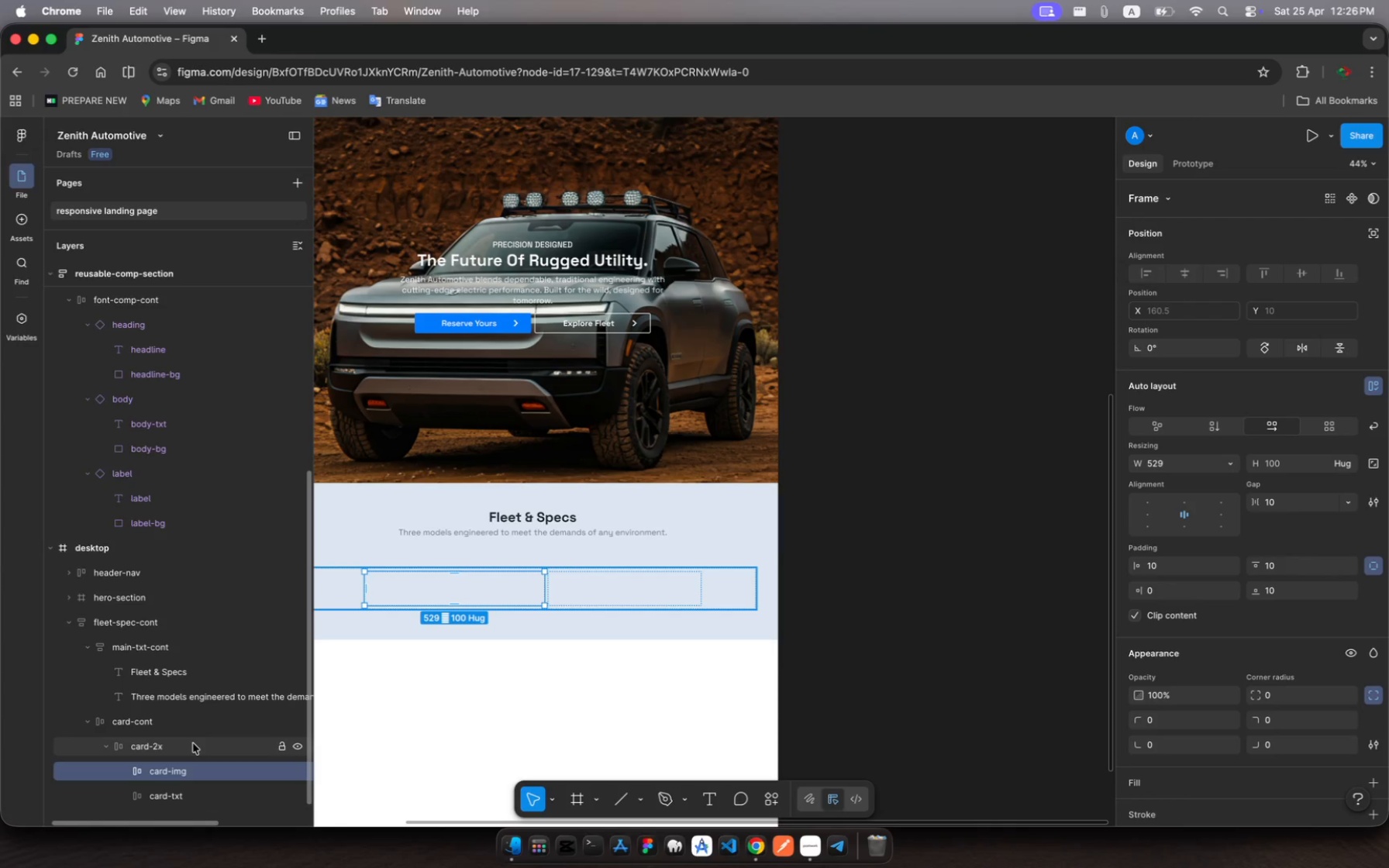 
left_click([193, 743])
 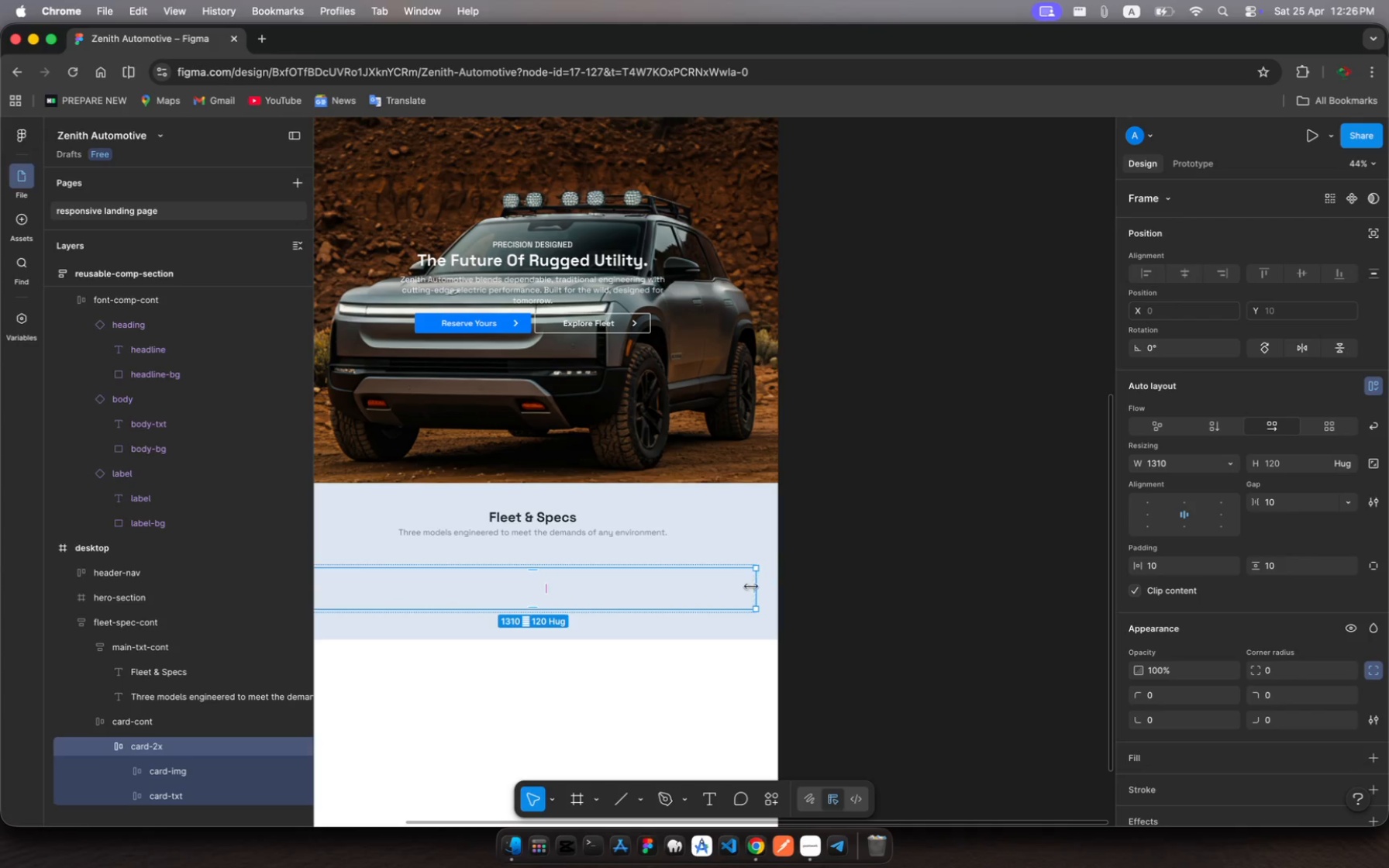 
left_click_drag(start_coordinate=[753, 587], to_coordinate=[567, 612])
 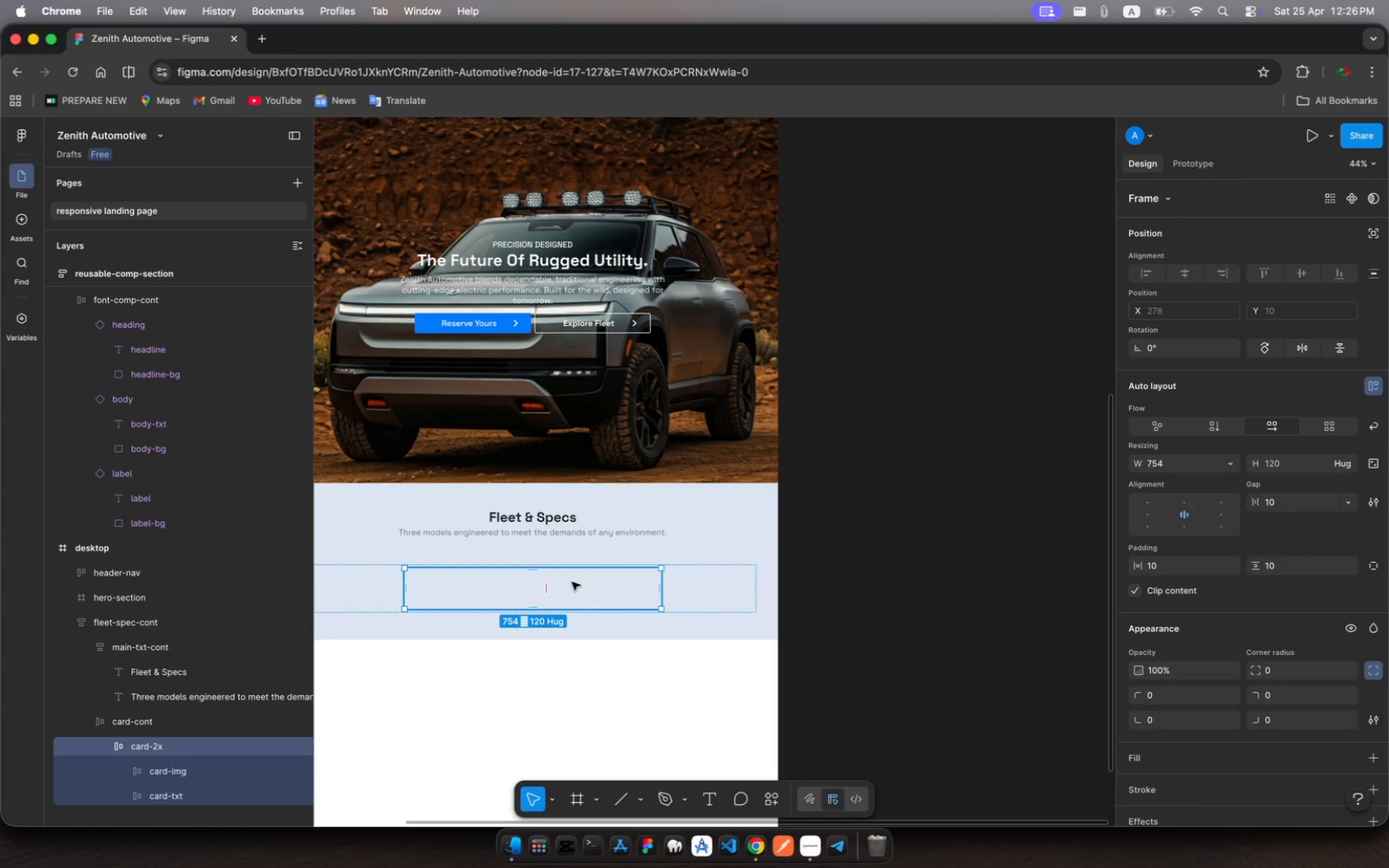 
scroll: coordinate [572, 582], scroll_direction: up, amount: 7.0
 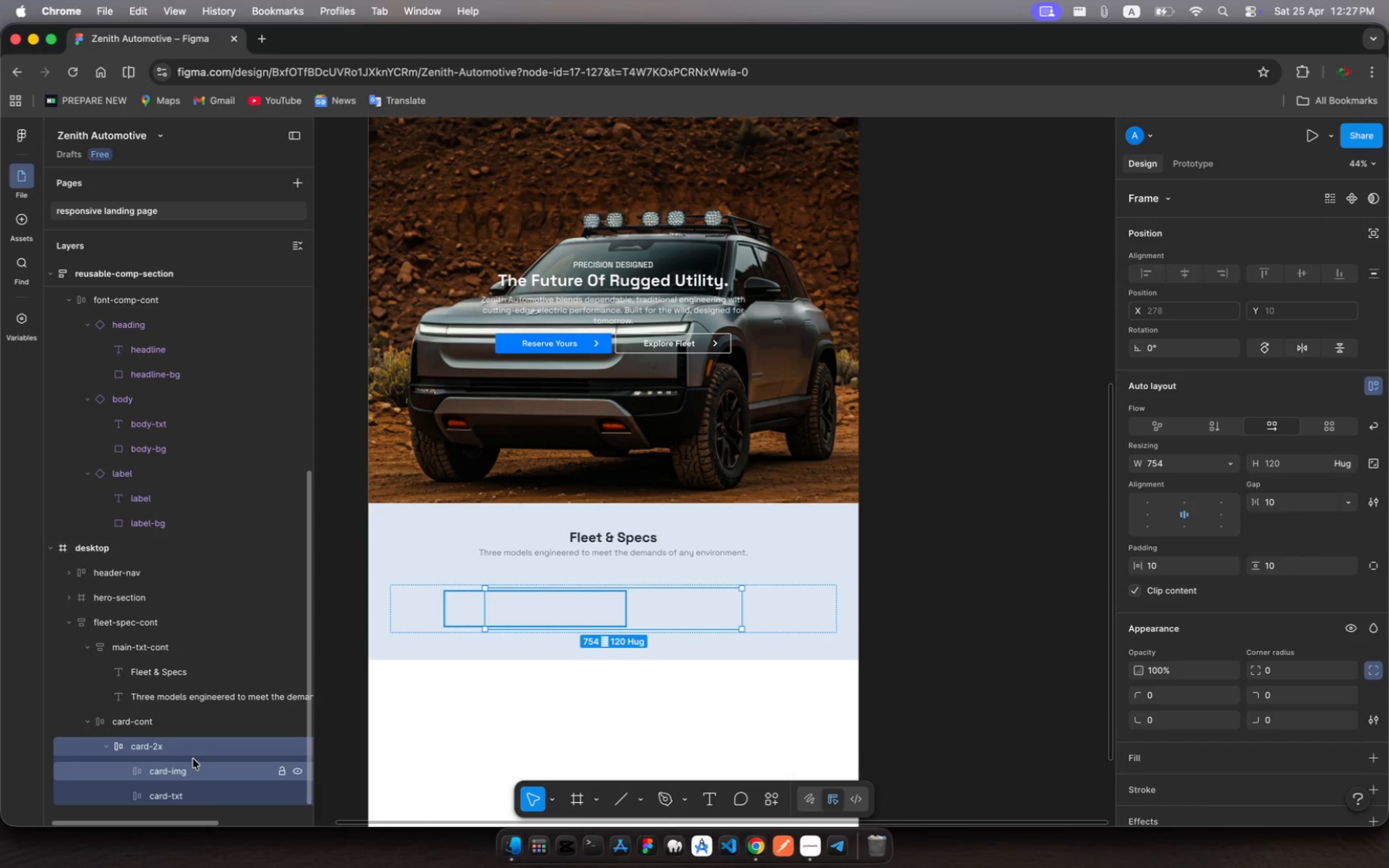 
scroll: coordinate [193, 759], scroll_direction: down, amount: 7.0
 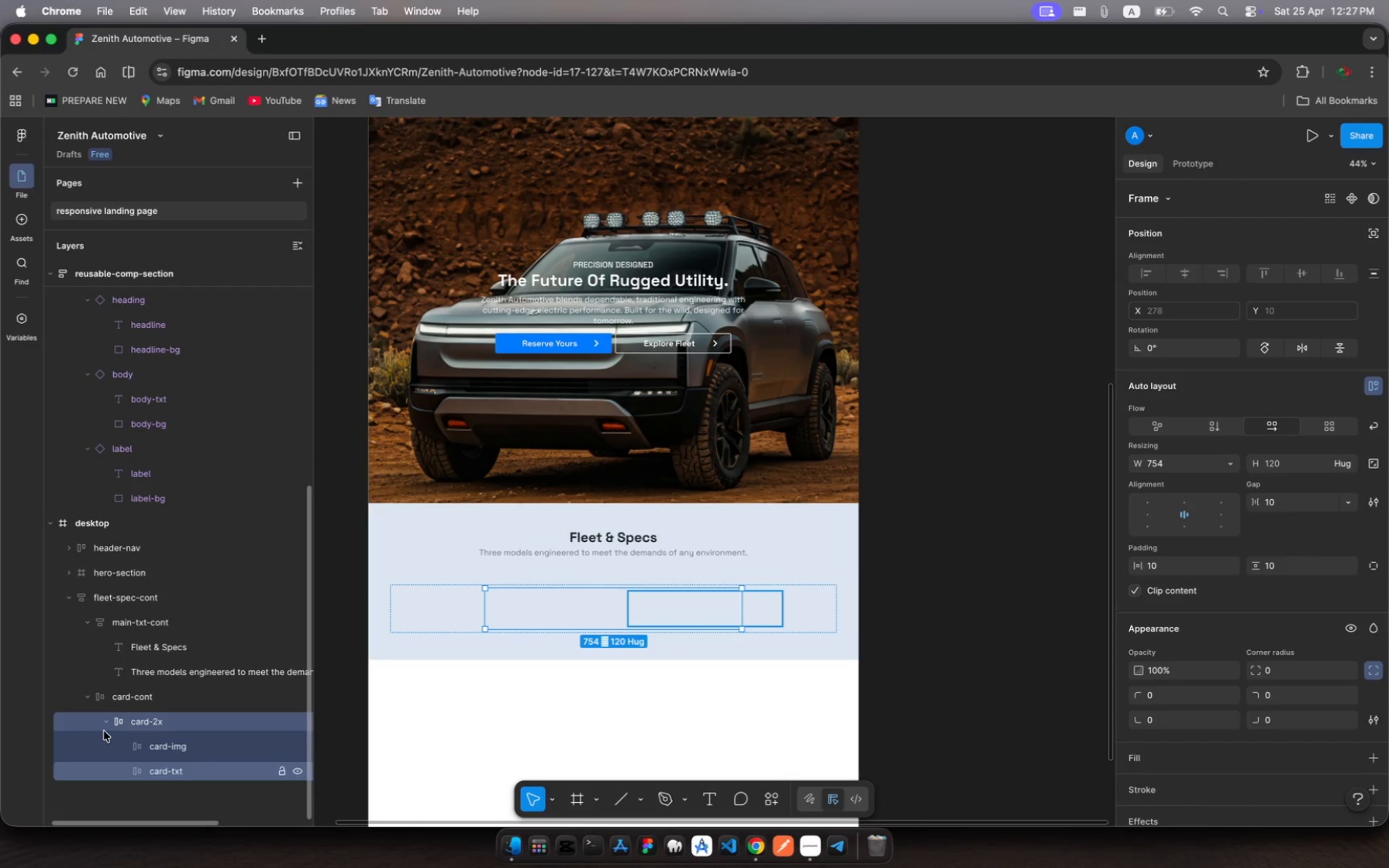 
left_click([105, 726])
 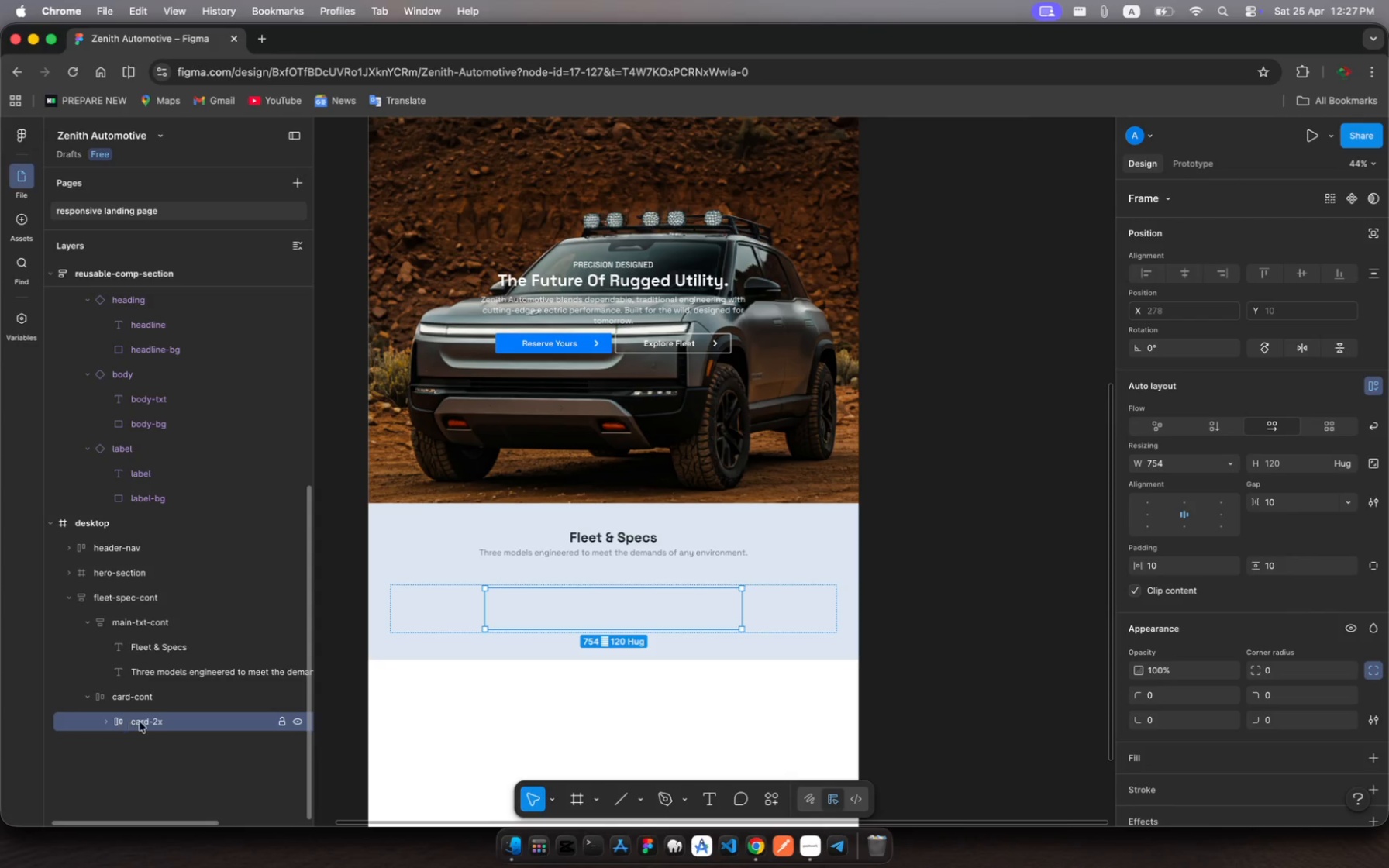 
left_click([141, 722])
 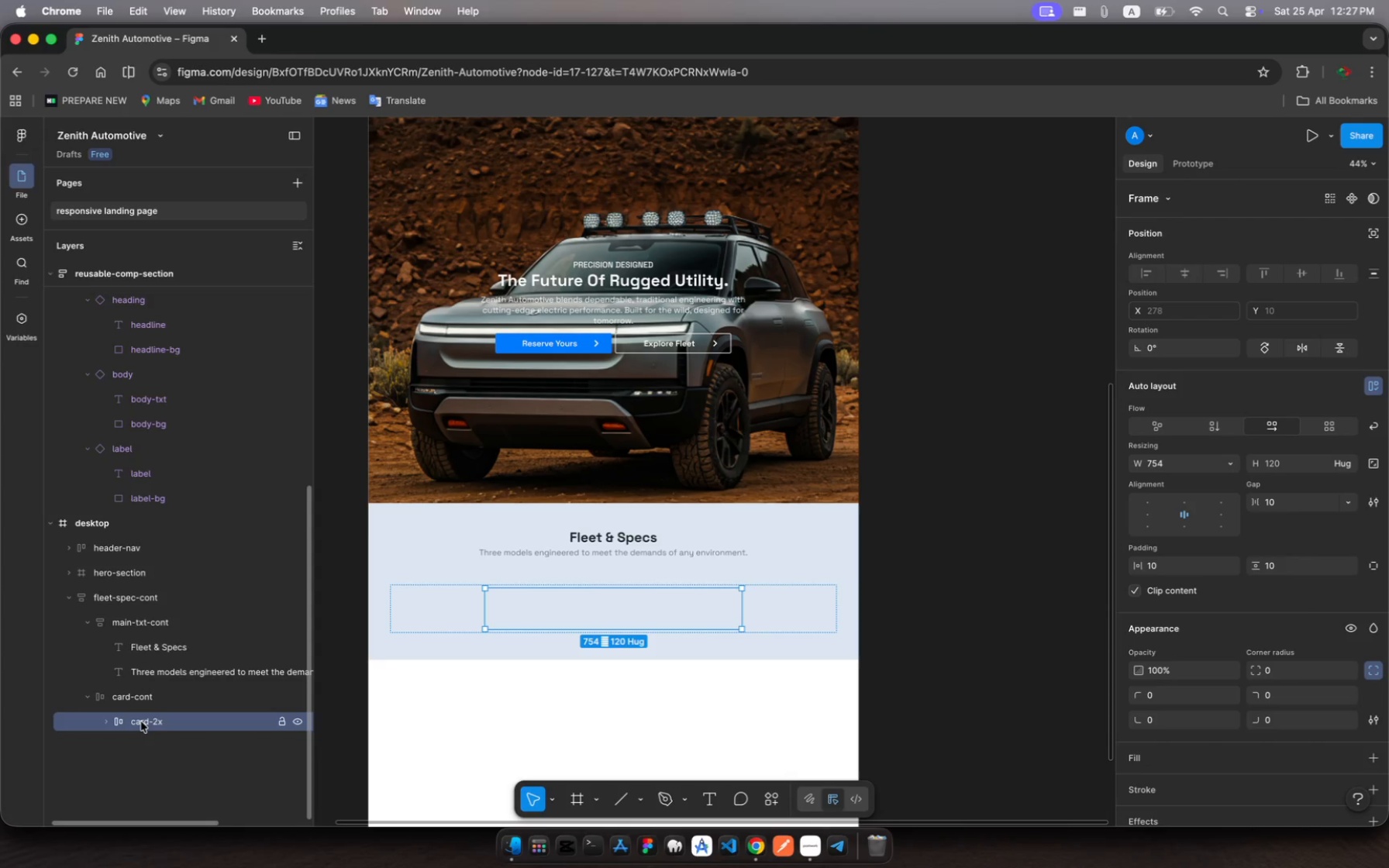 
key(Meta+C)
 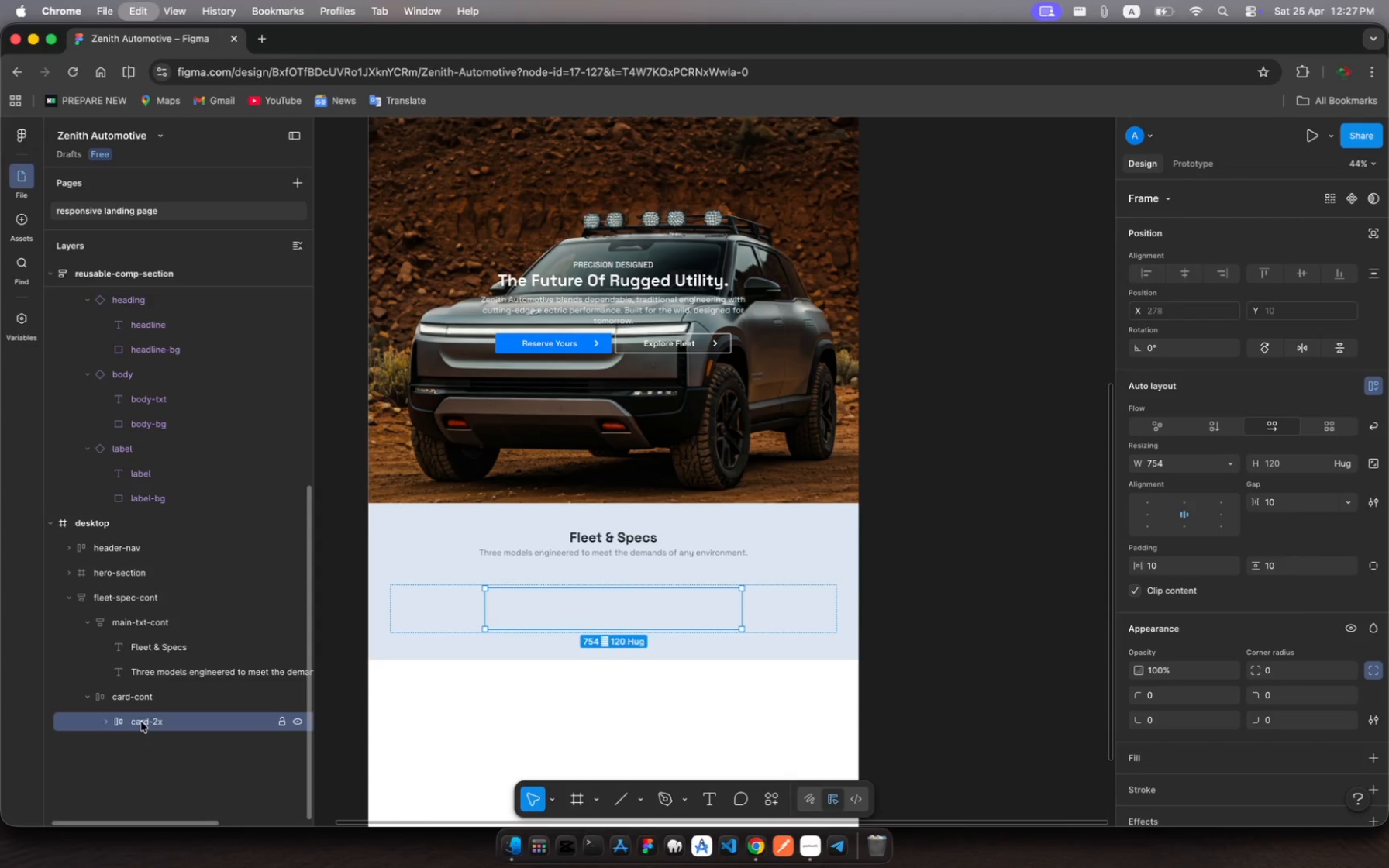 
key(Meta+V)
 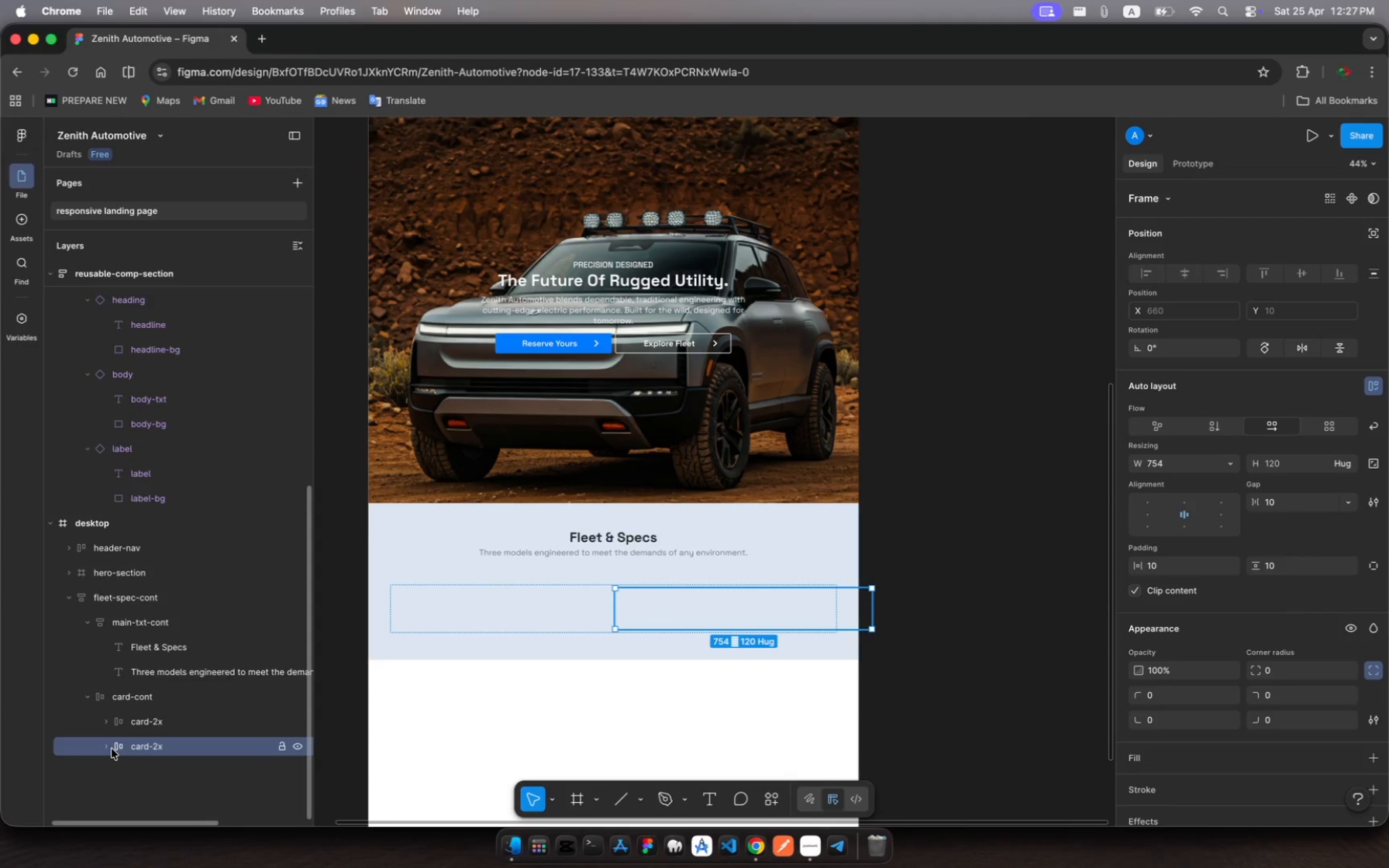 
left_click([109, 749])
 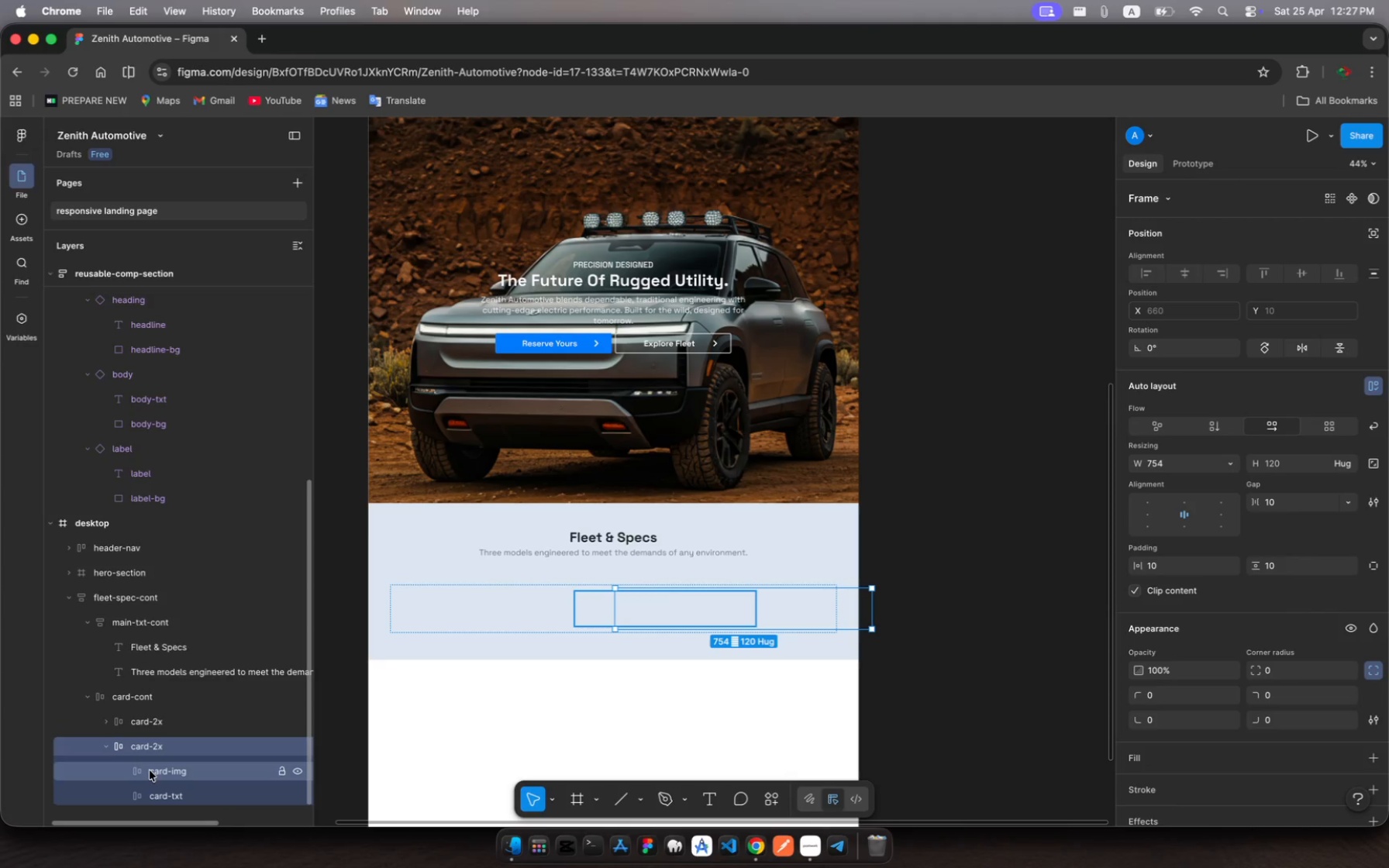 
left_click([150, 770])
 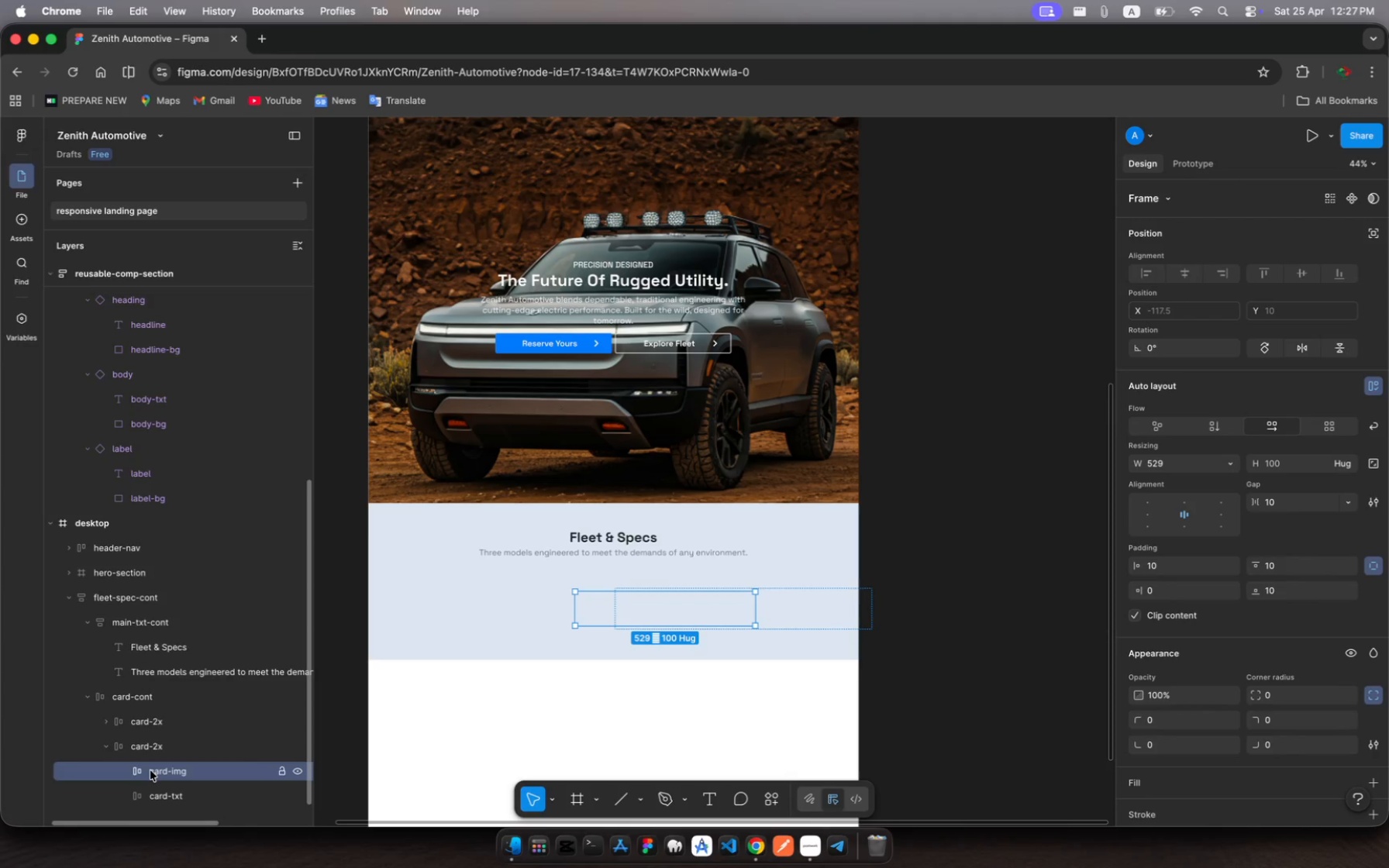 
key(Backspace)
 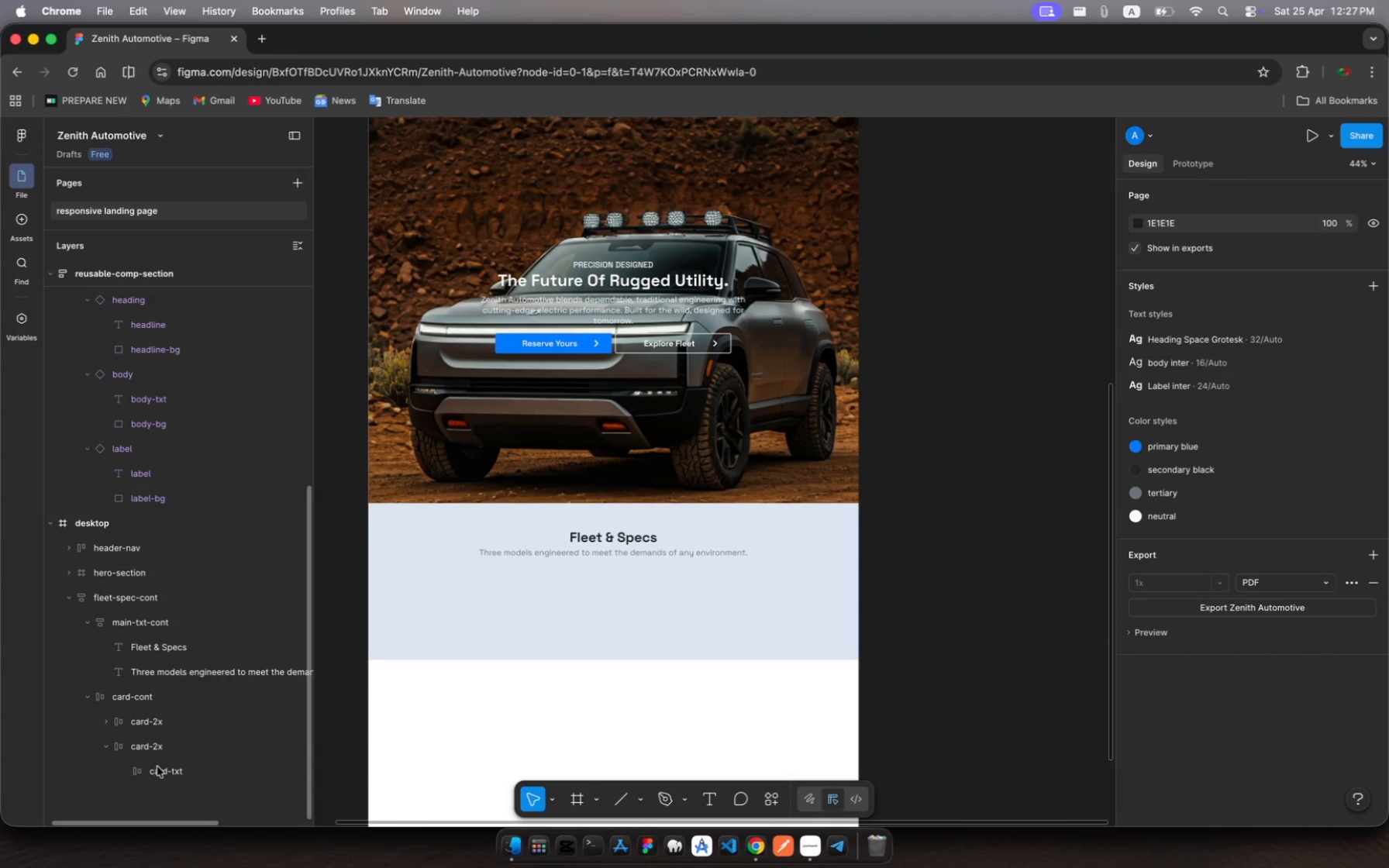 
left_click([157, 766])
 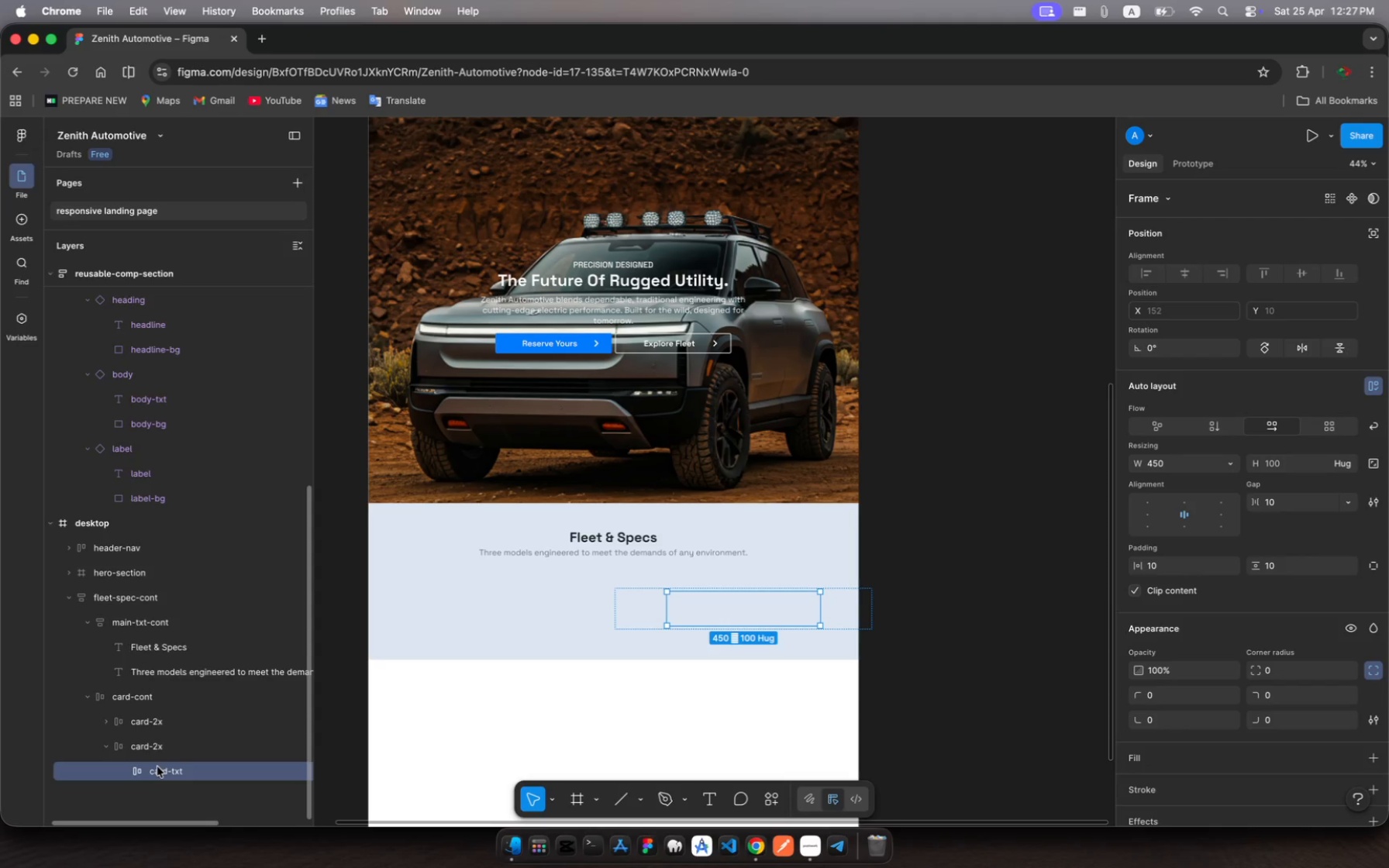 
key(Backspace)
 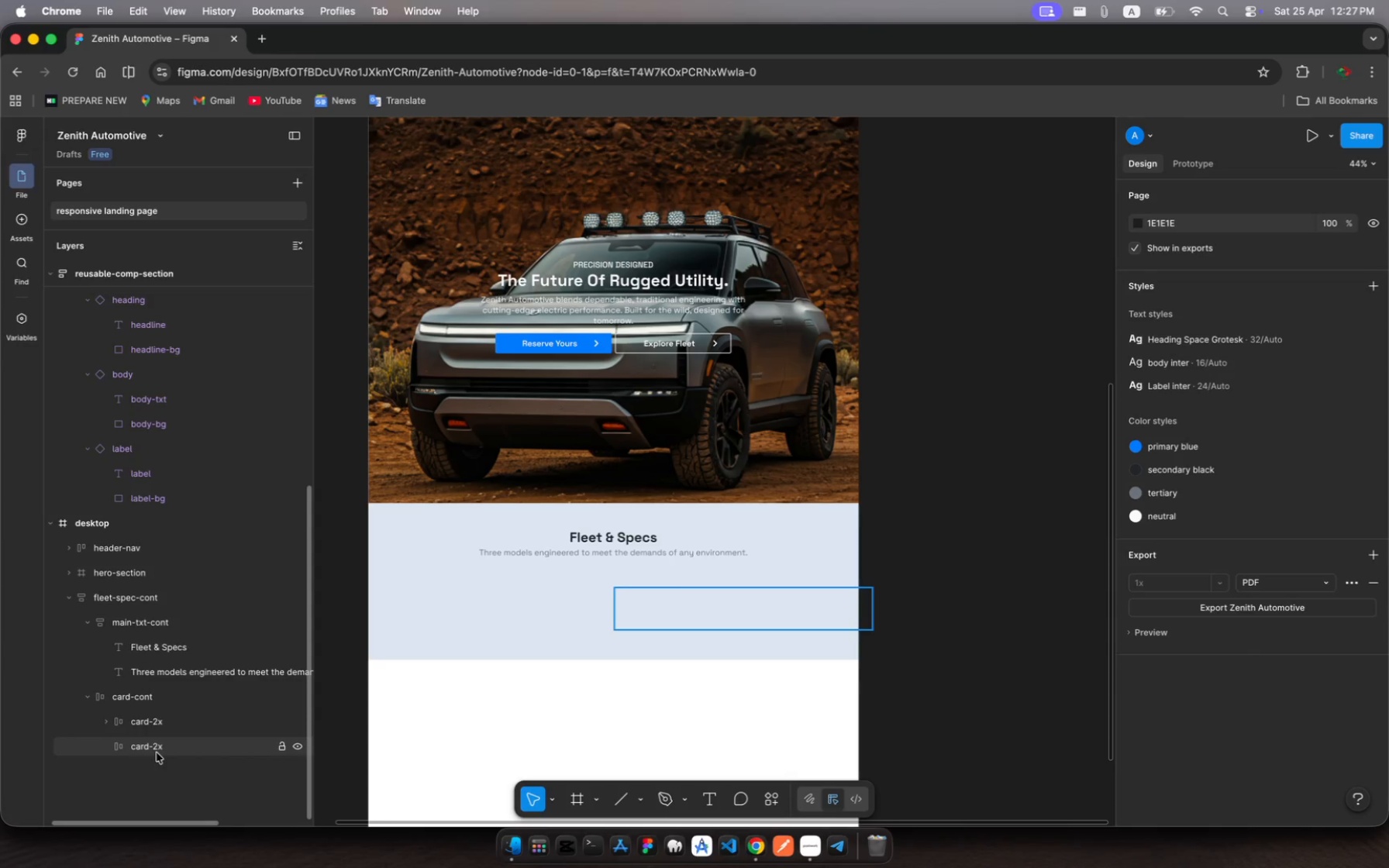 
left_click([157, 753])
 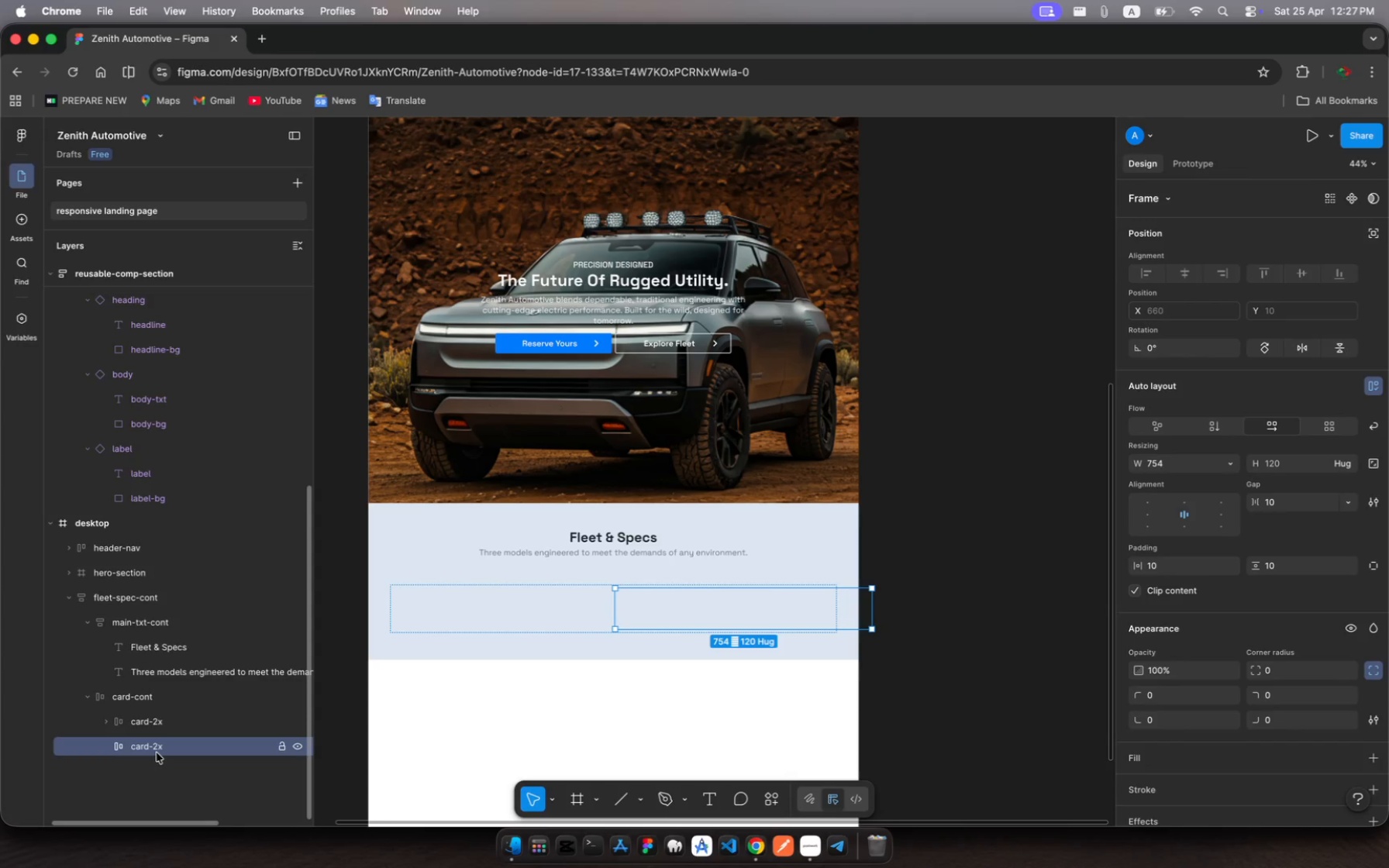 
key(Meta+R)
 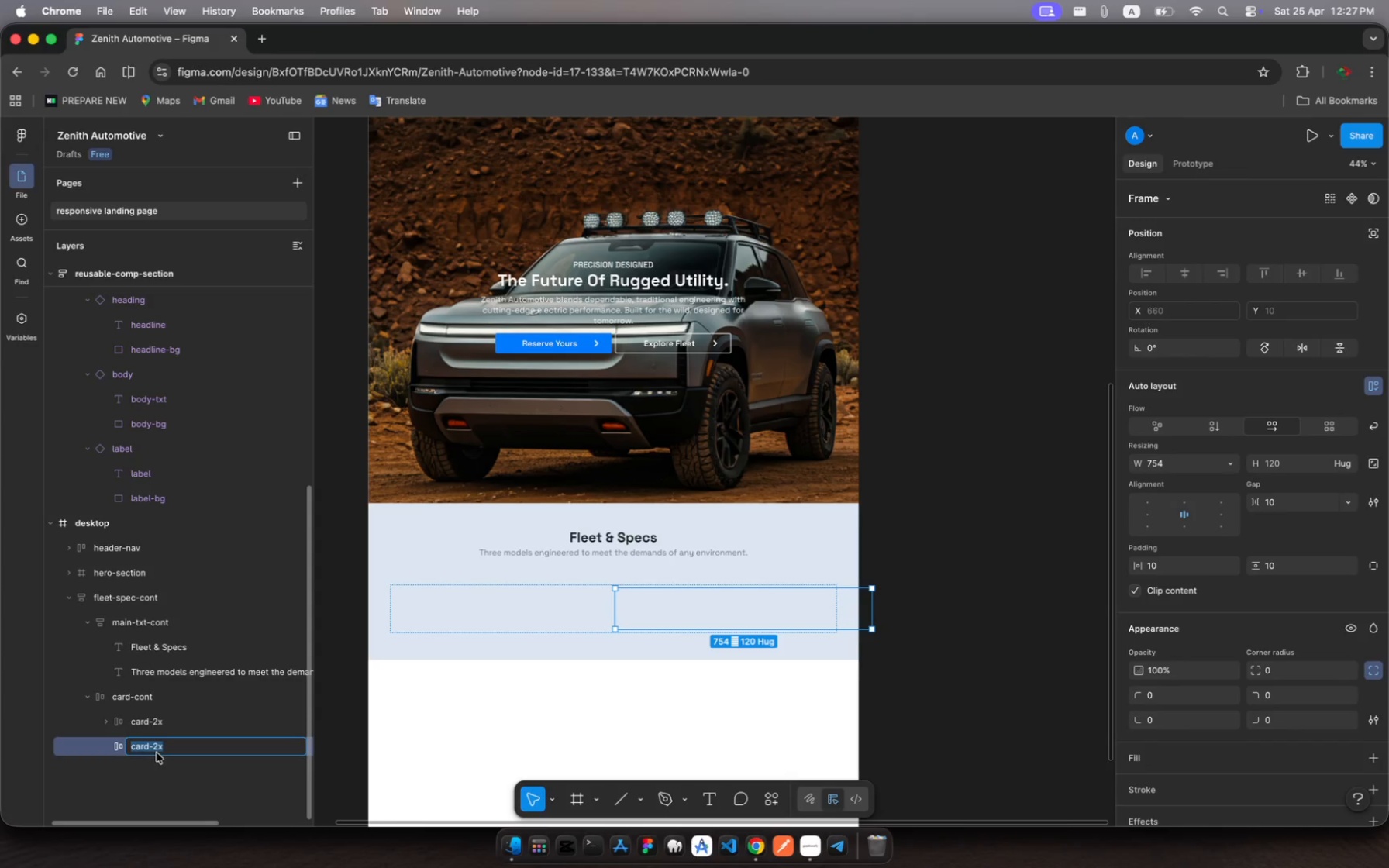 
key(ArrowRight)
 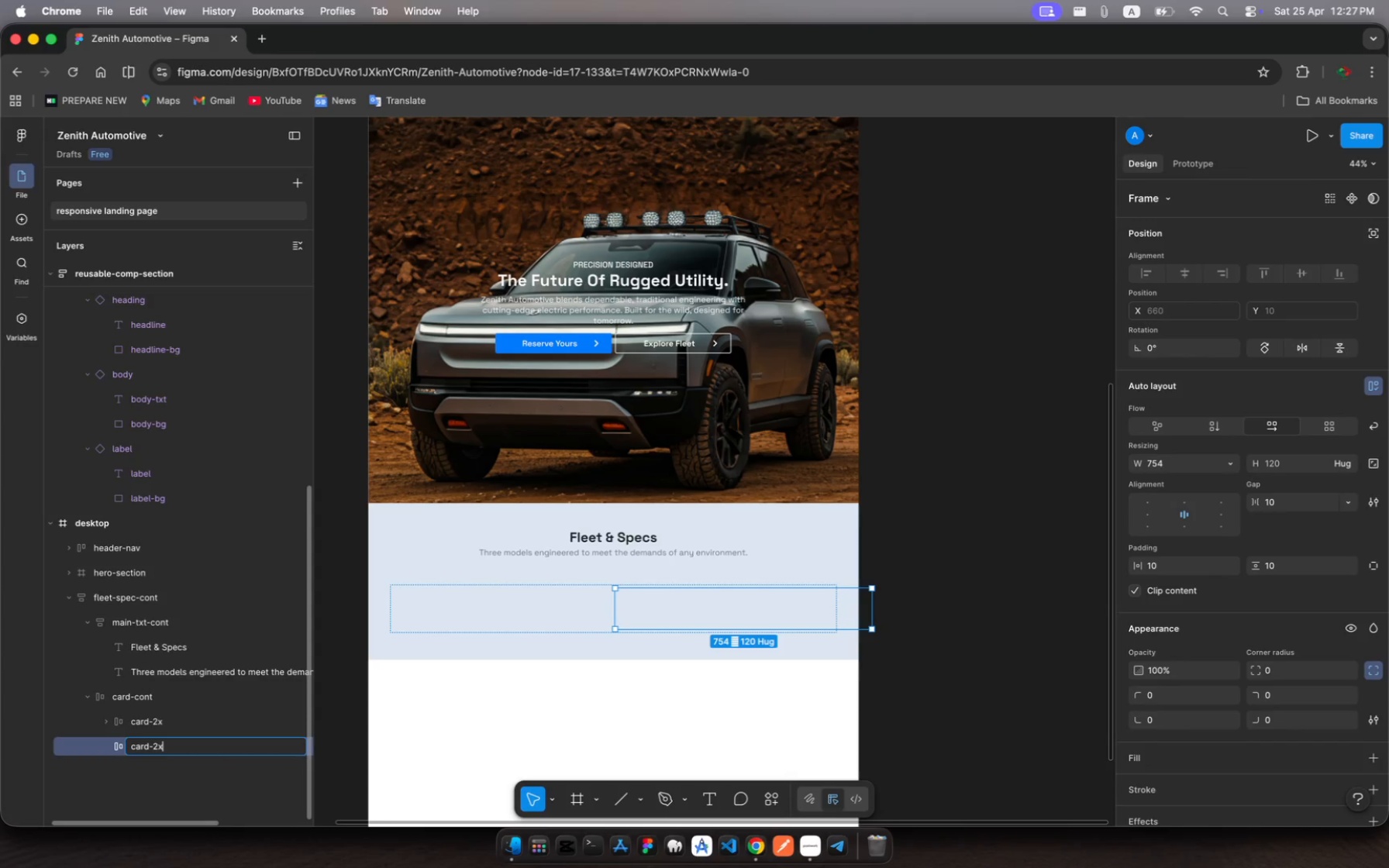 
key(Backspace)
 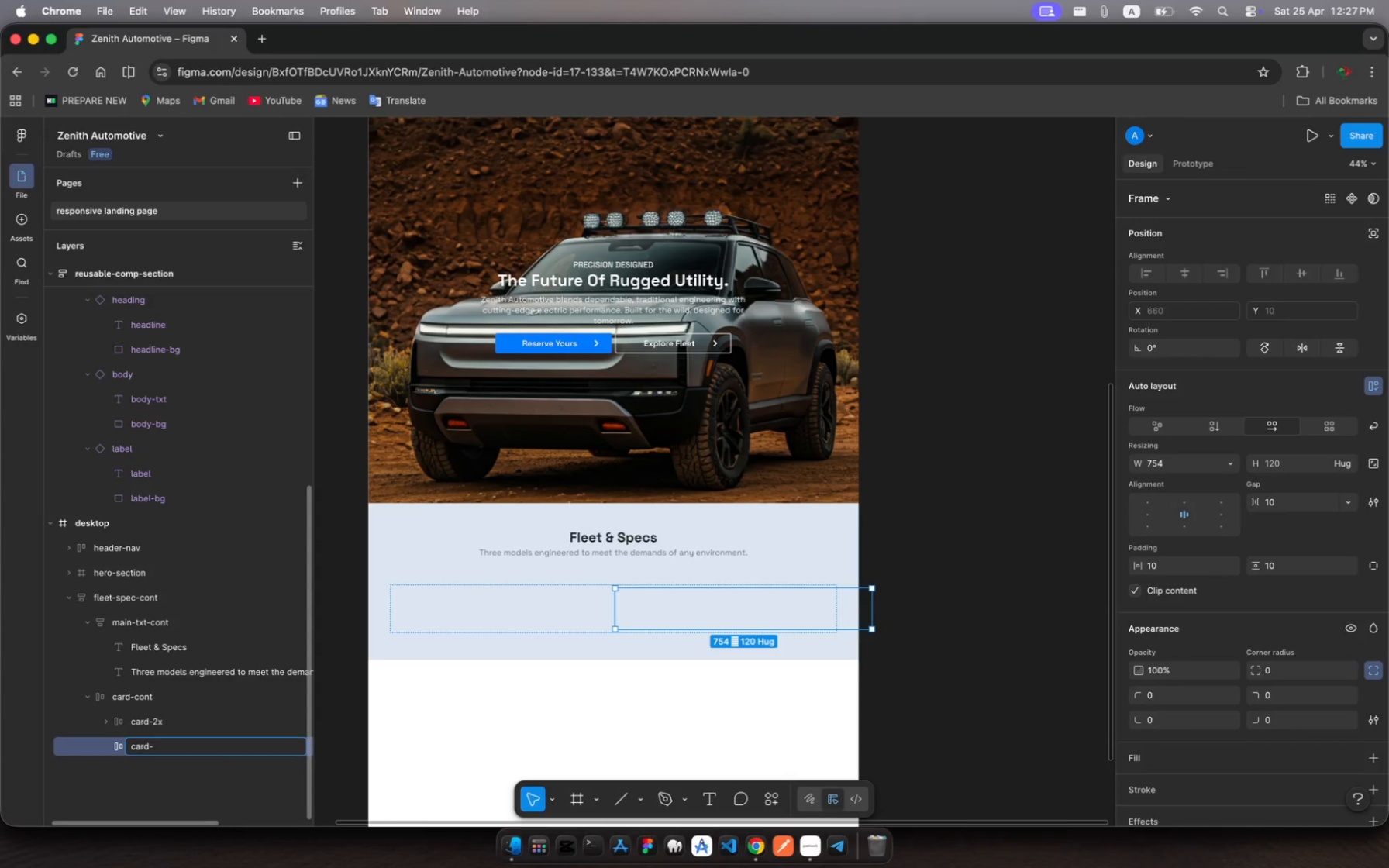 
key(Backspace)
 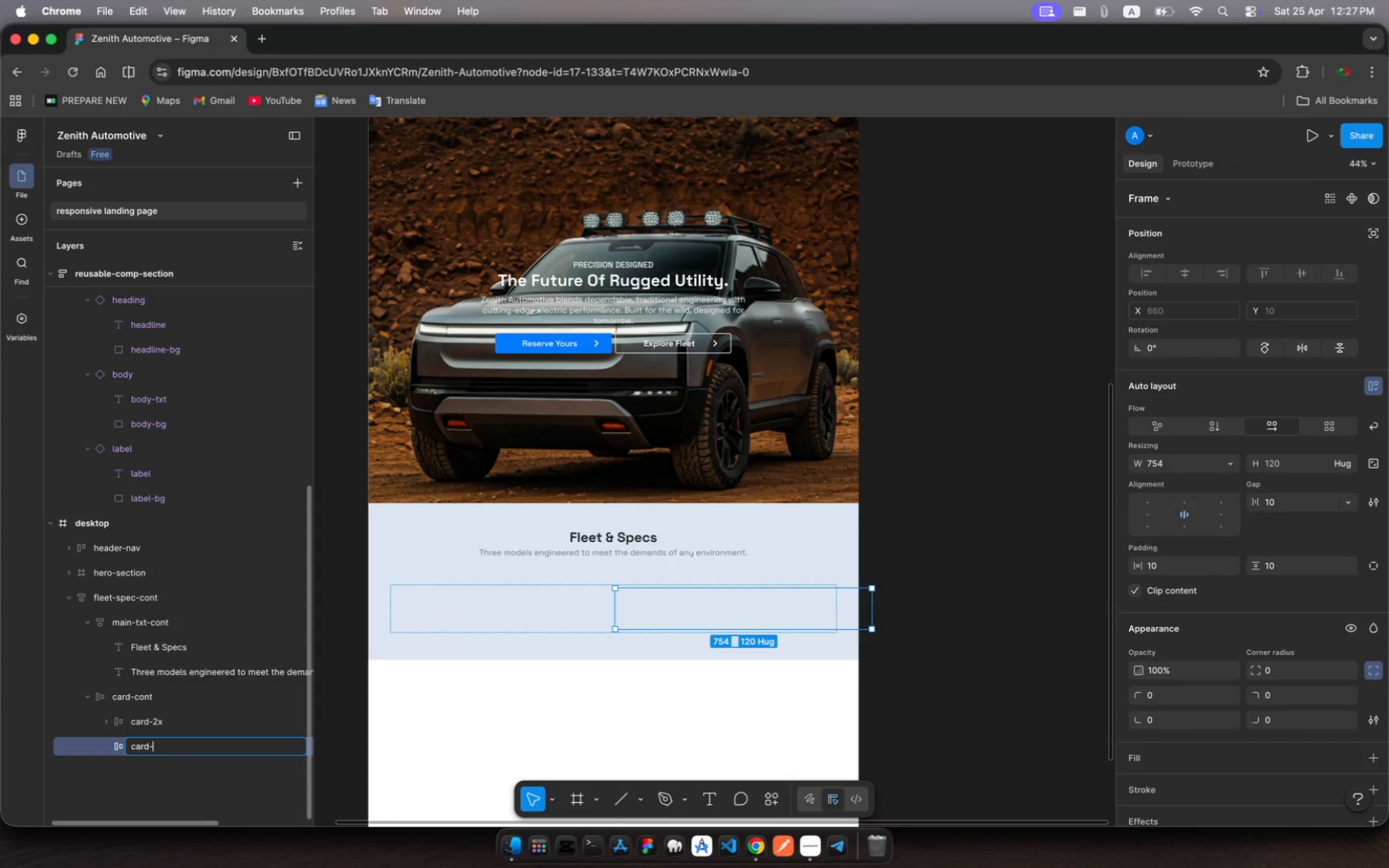 
key(Backspace)
 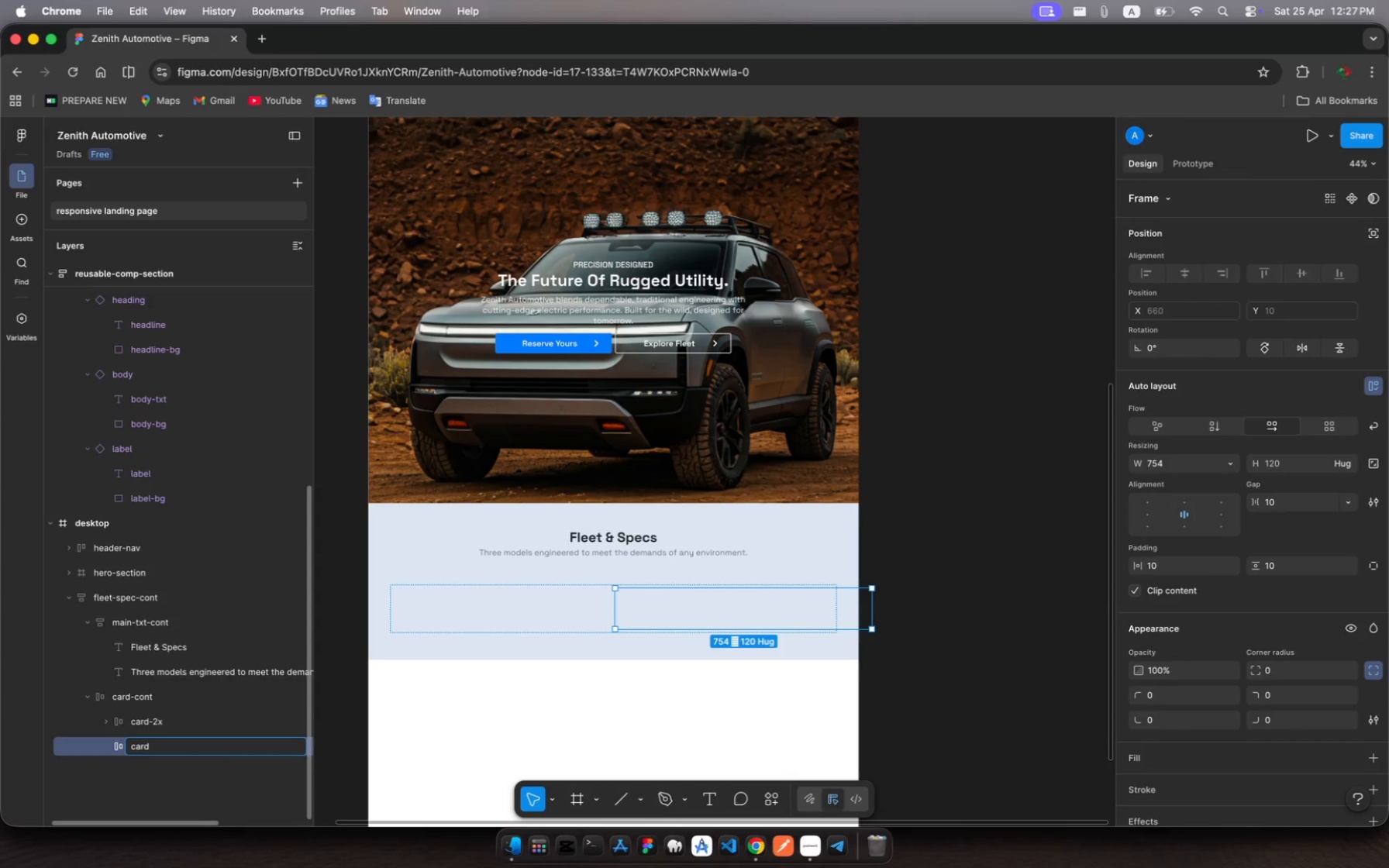 
key(Enter)
 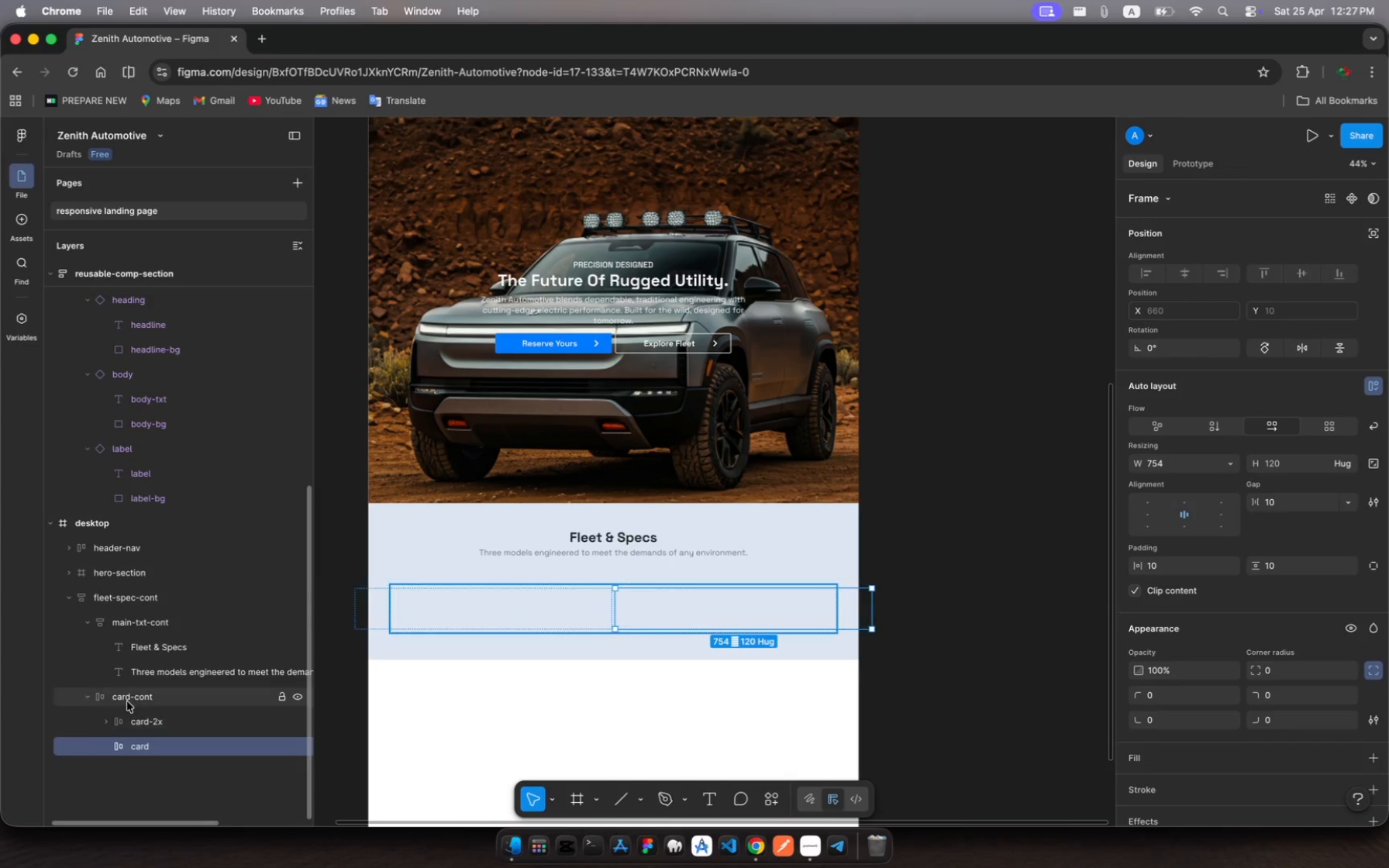 
left_click([128, 700])
 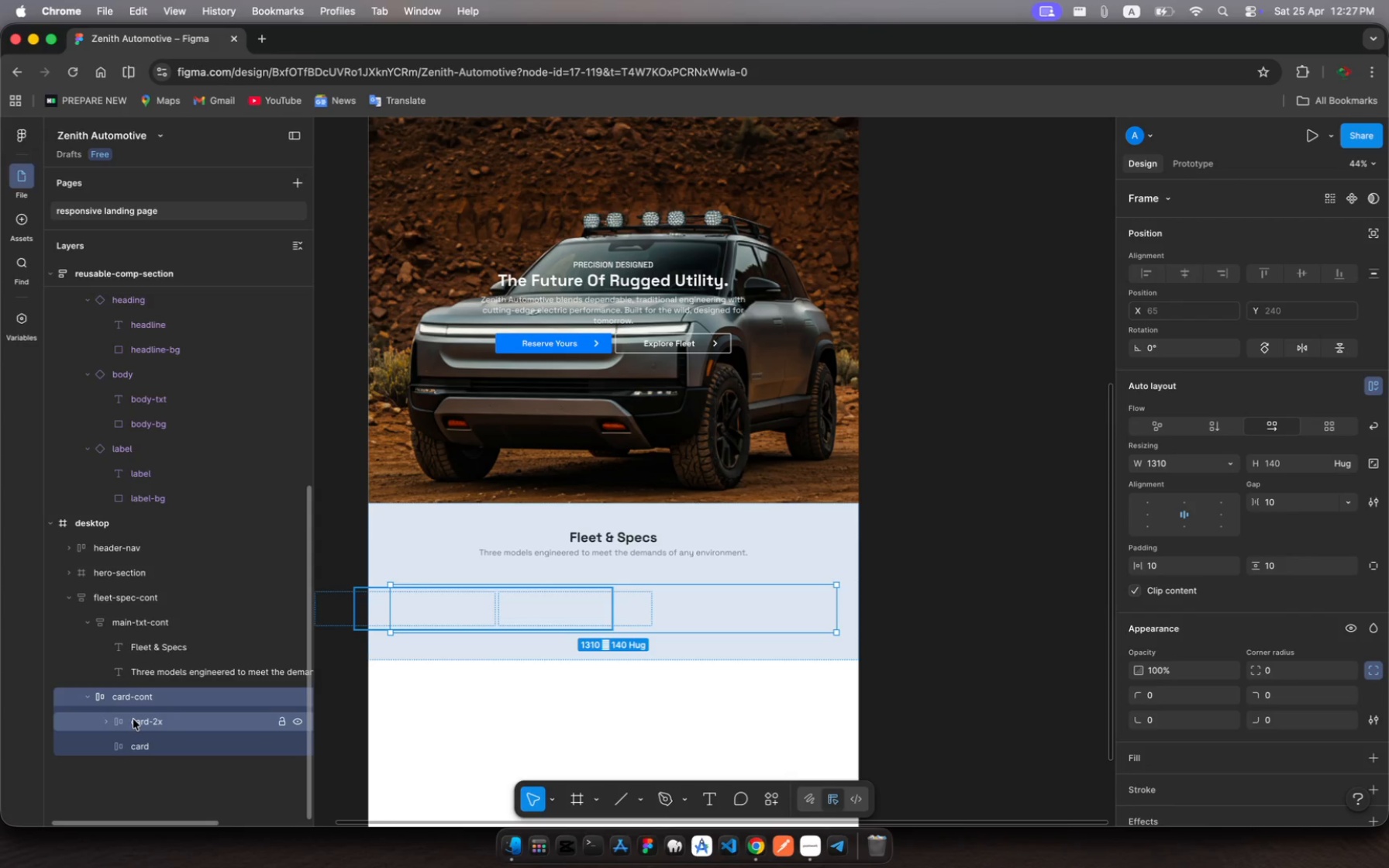 
left_click([133, 719])
 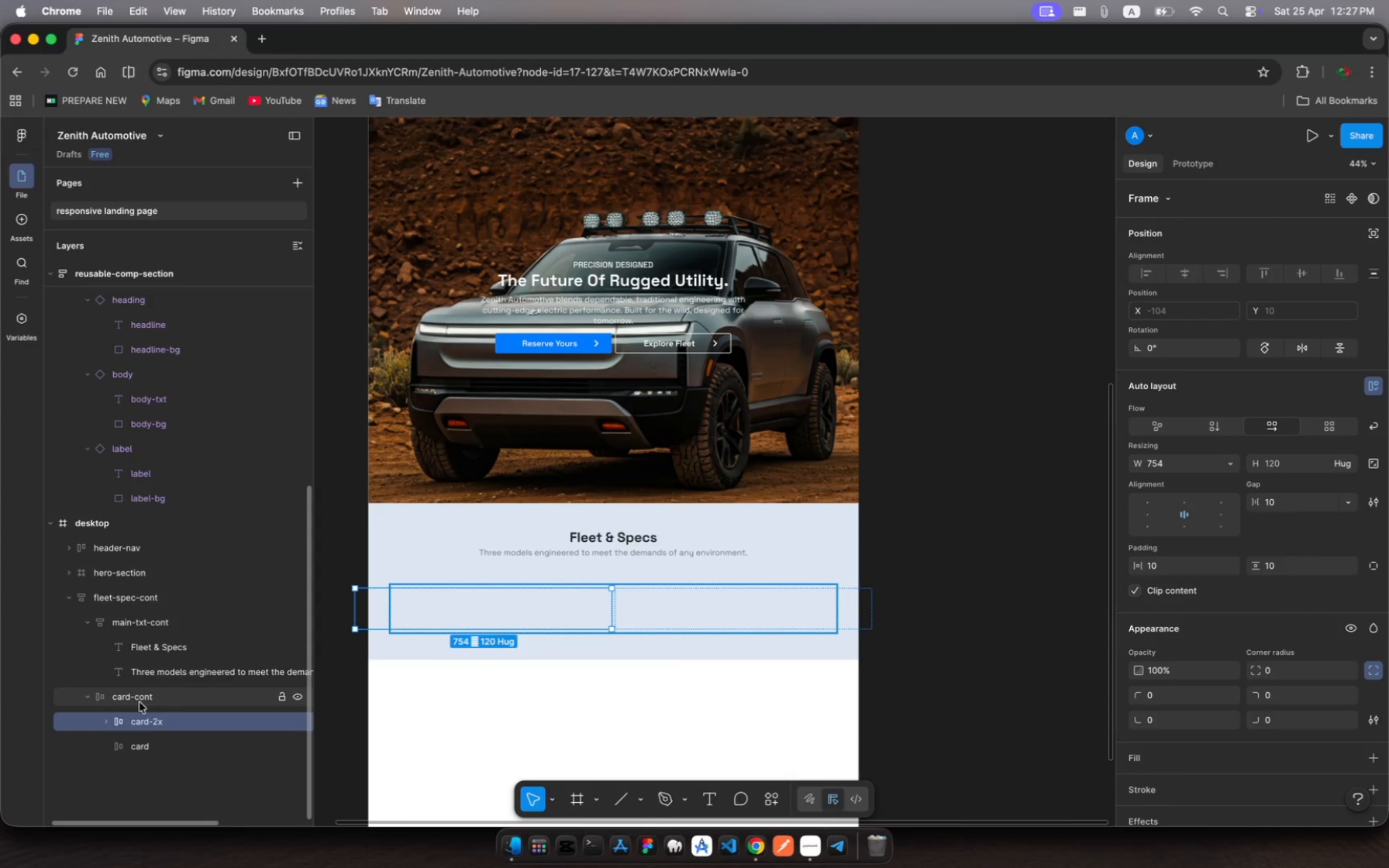 
left_click([140, 702])
 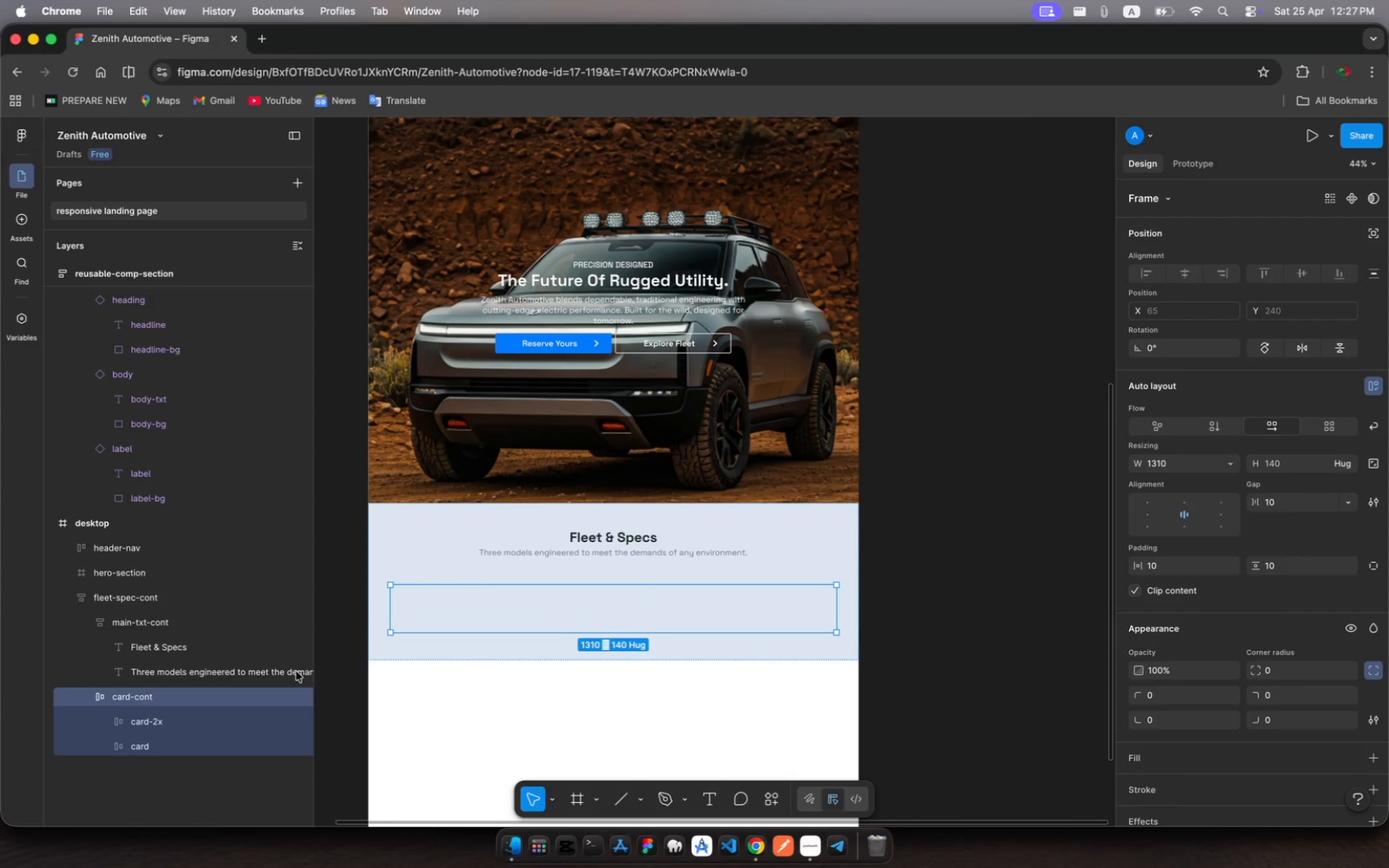 
wait(10.15)
 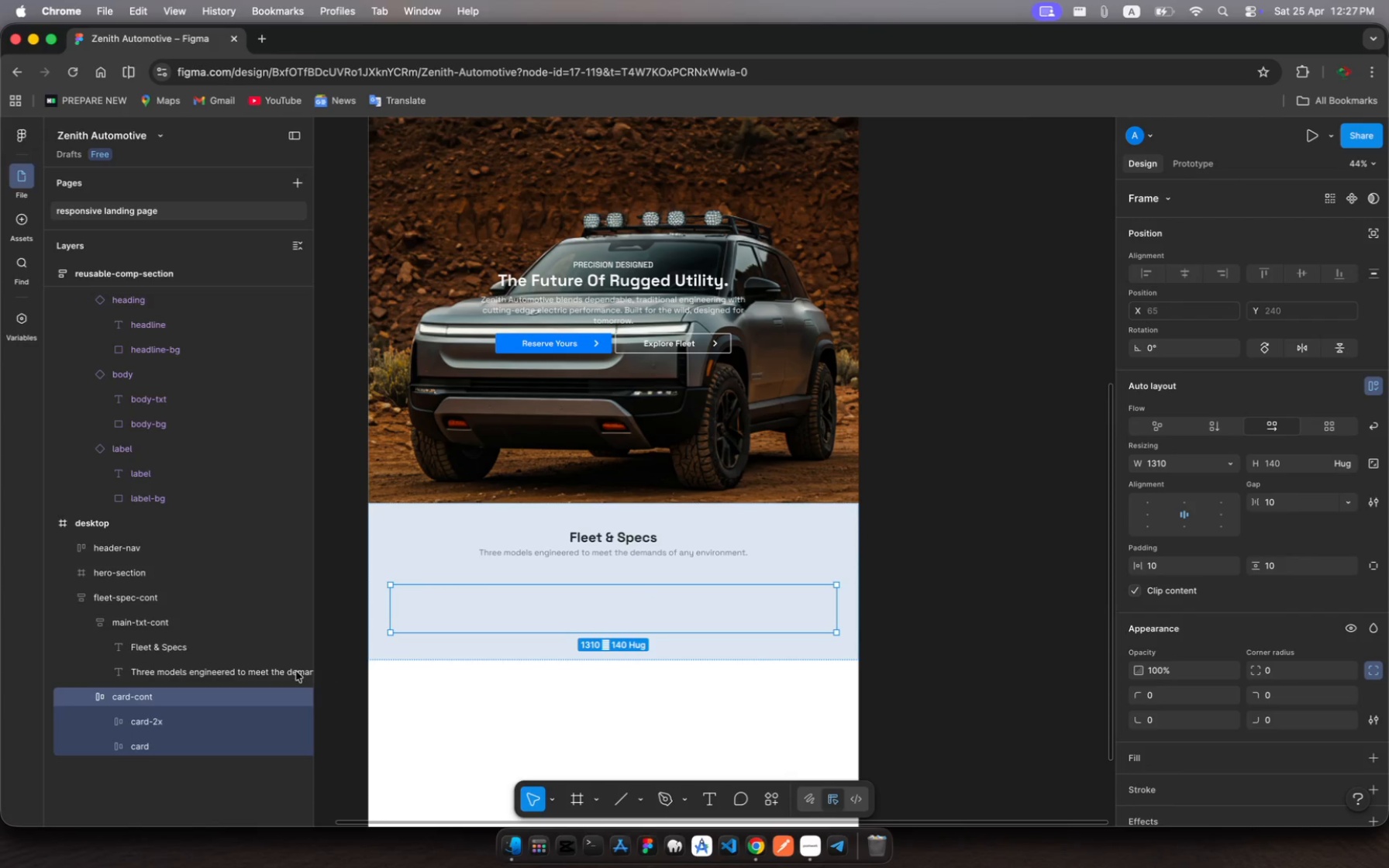 
left_click([188, 722])
 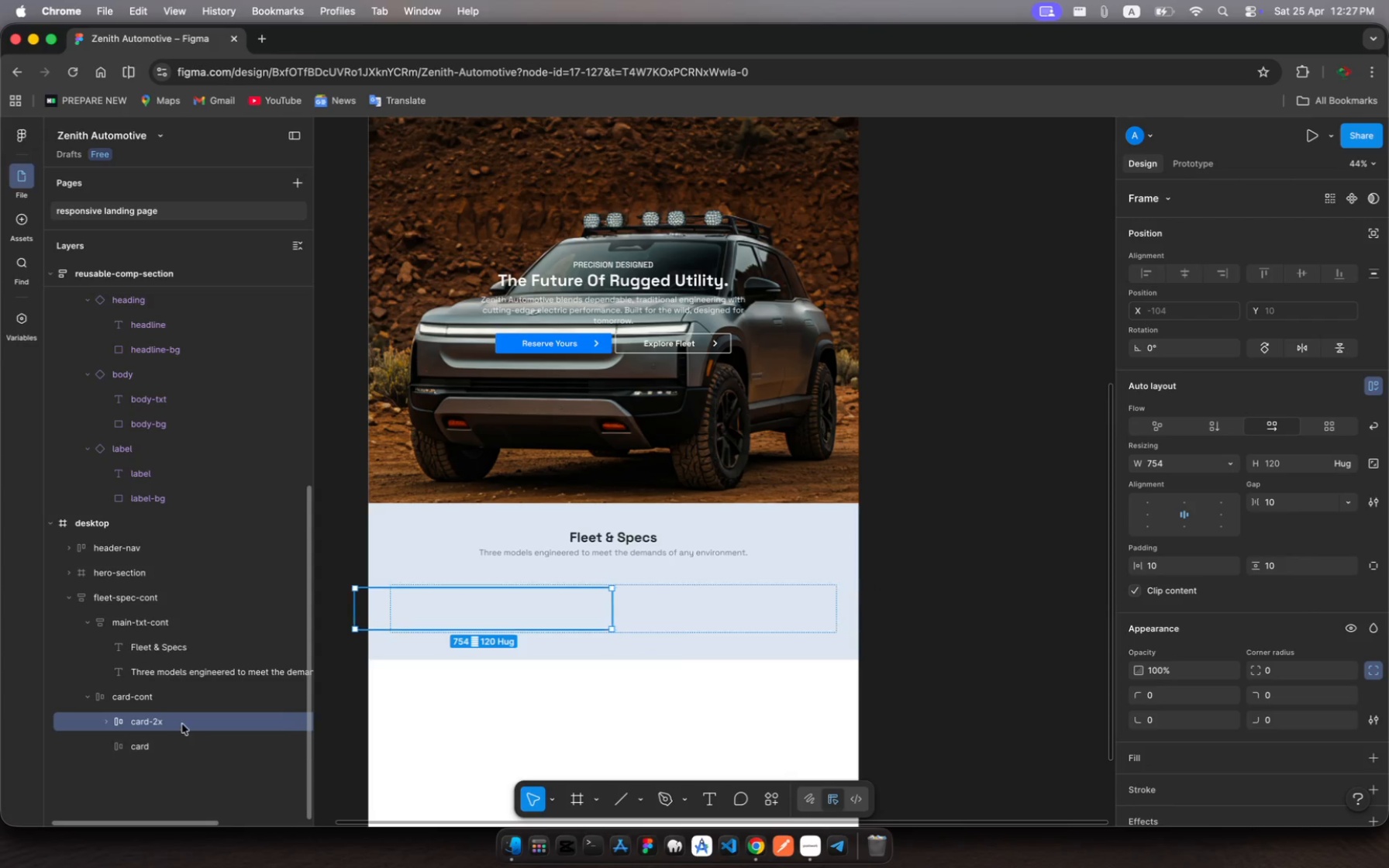 
wait(7.0)
 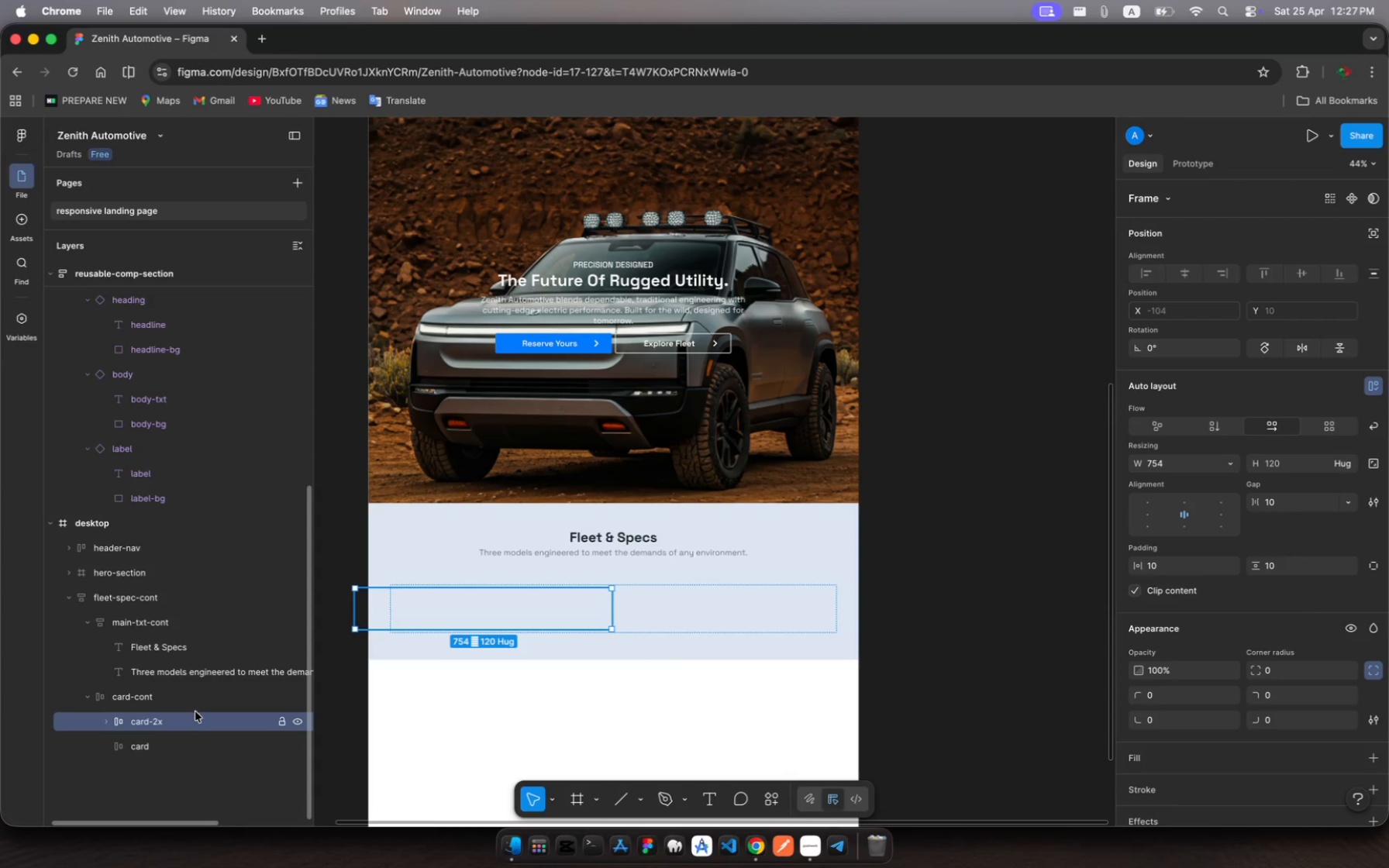 
left_click_drag(start_coordinate=[357, 608], to_coordinate=[413, 609])
 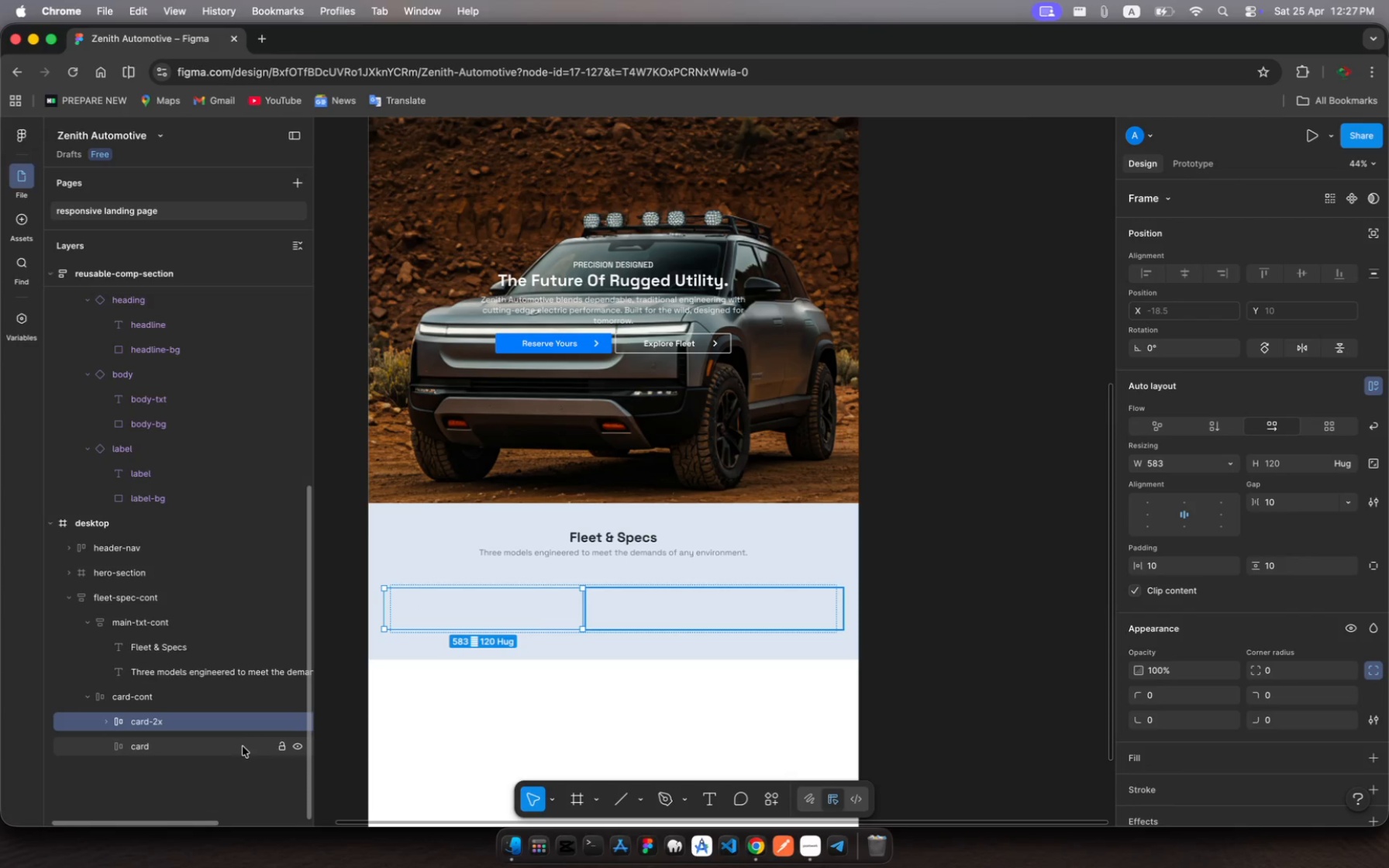 
left_click([243, 746])
 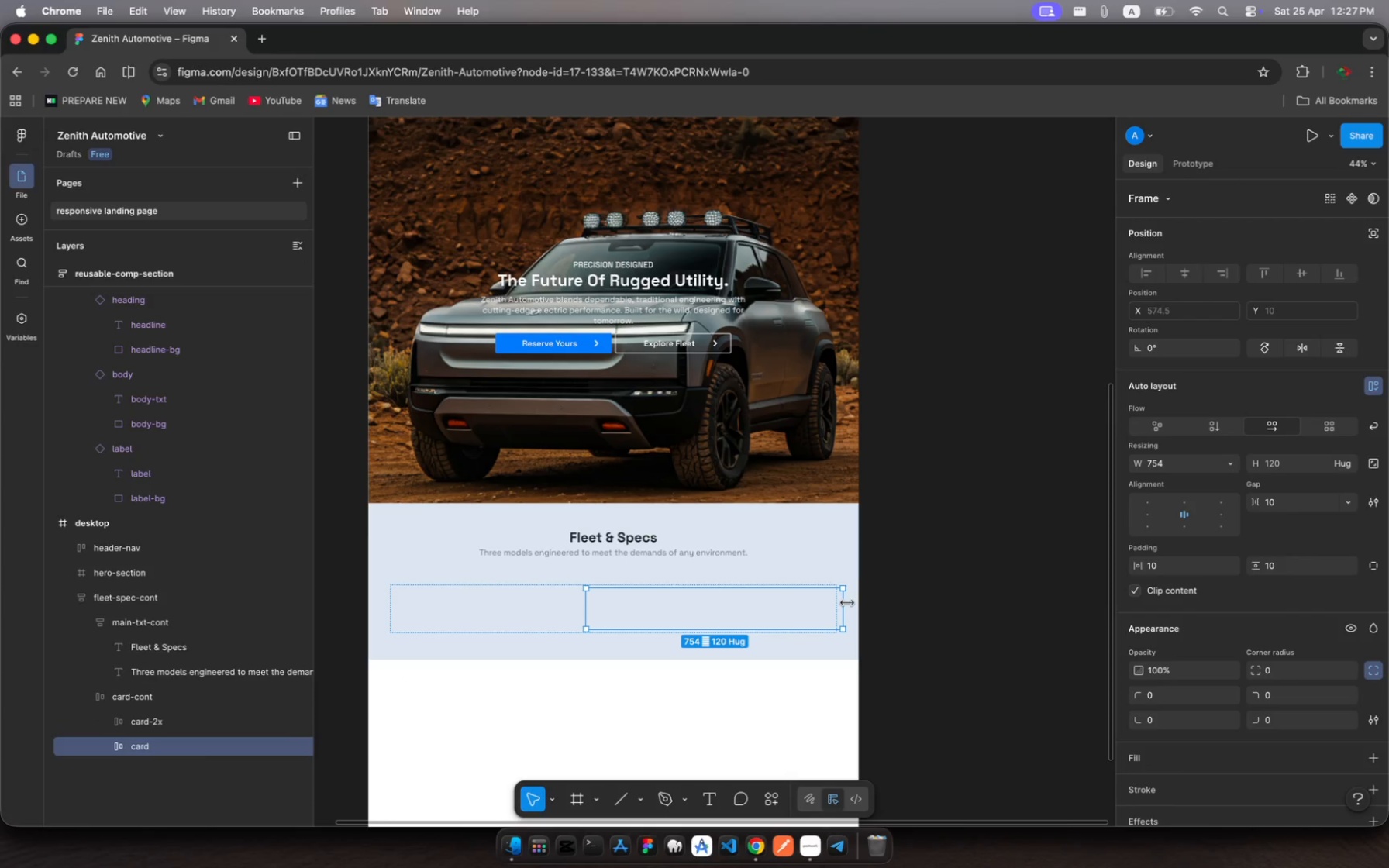 
left_click_drag(start_coordinate=[847, 604], to_coordinate=[773, 611])
 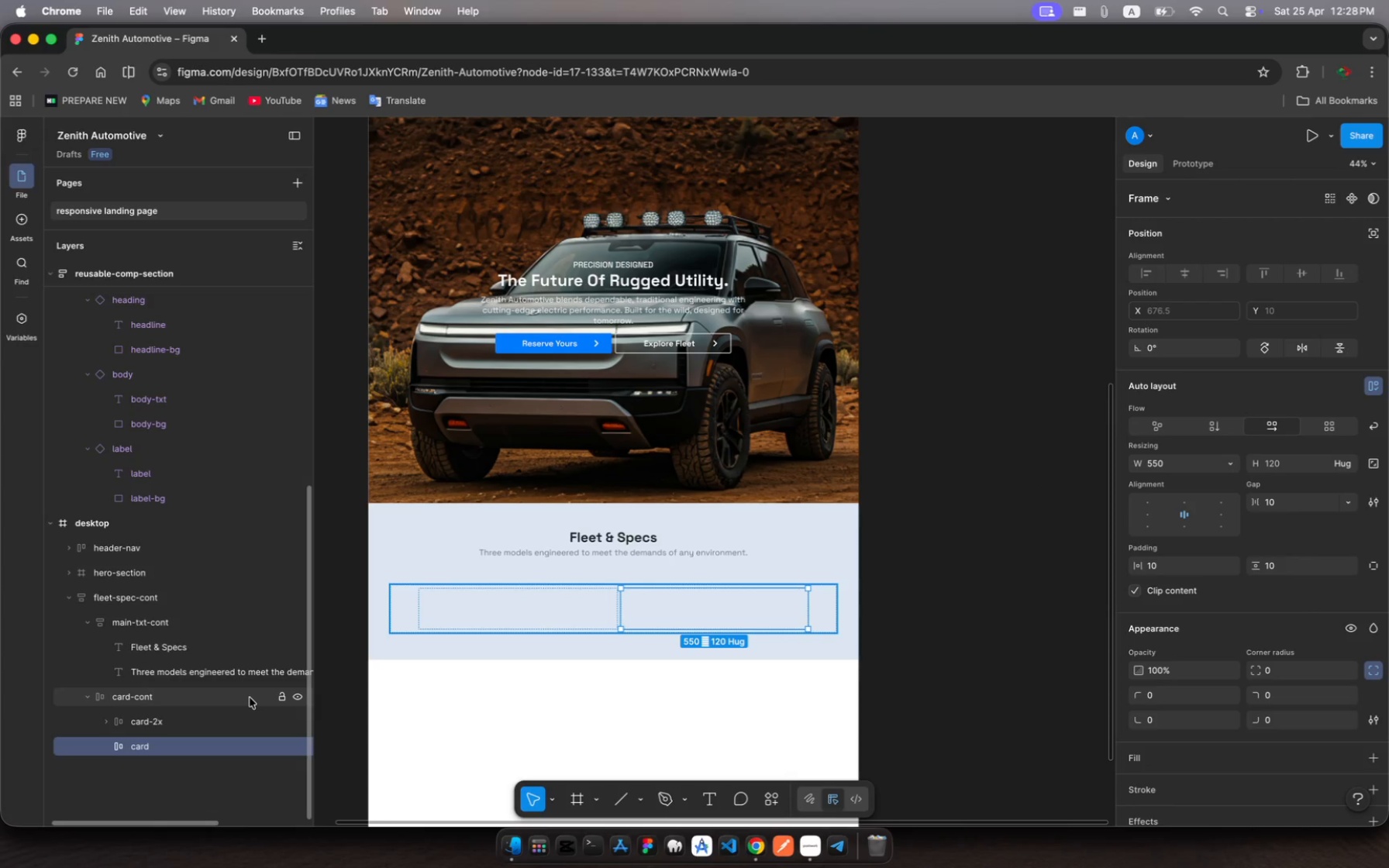 
wait(5.92)
 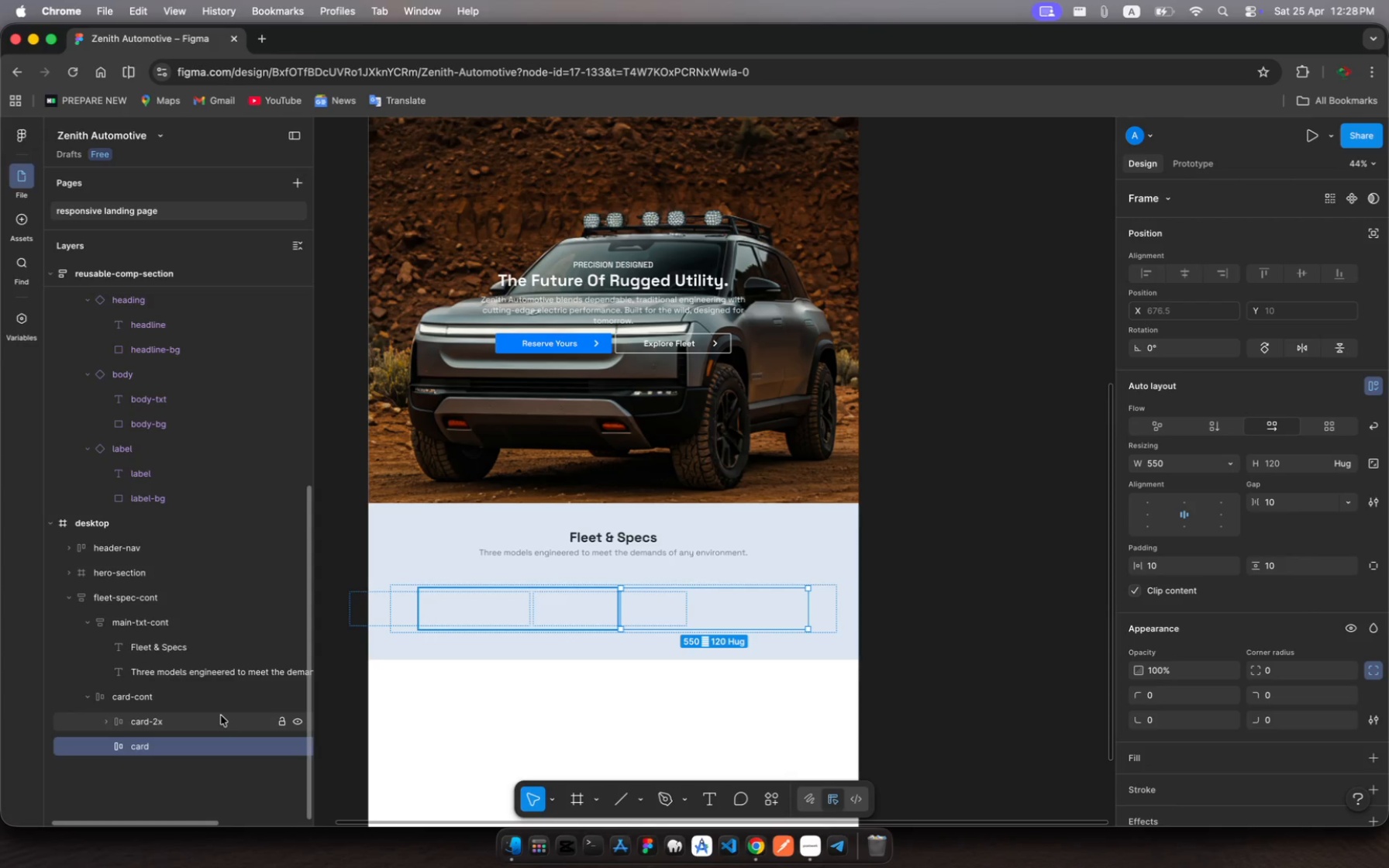 
left_click([250, 698])
 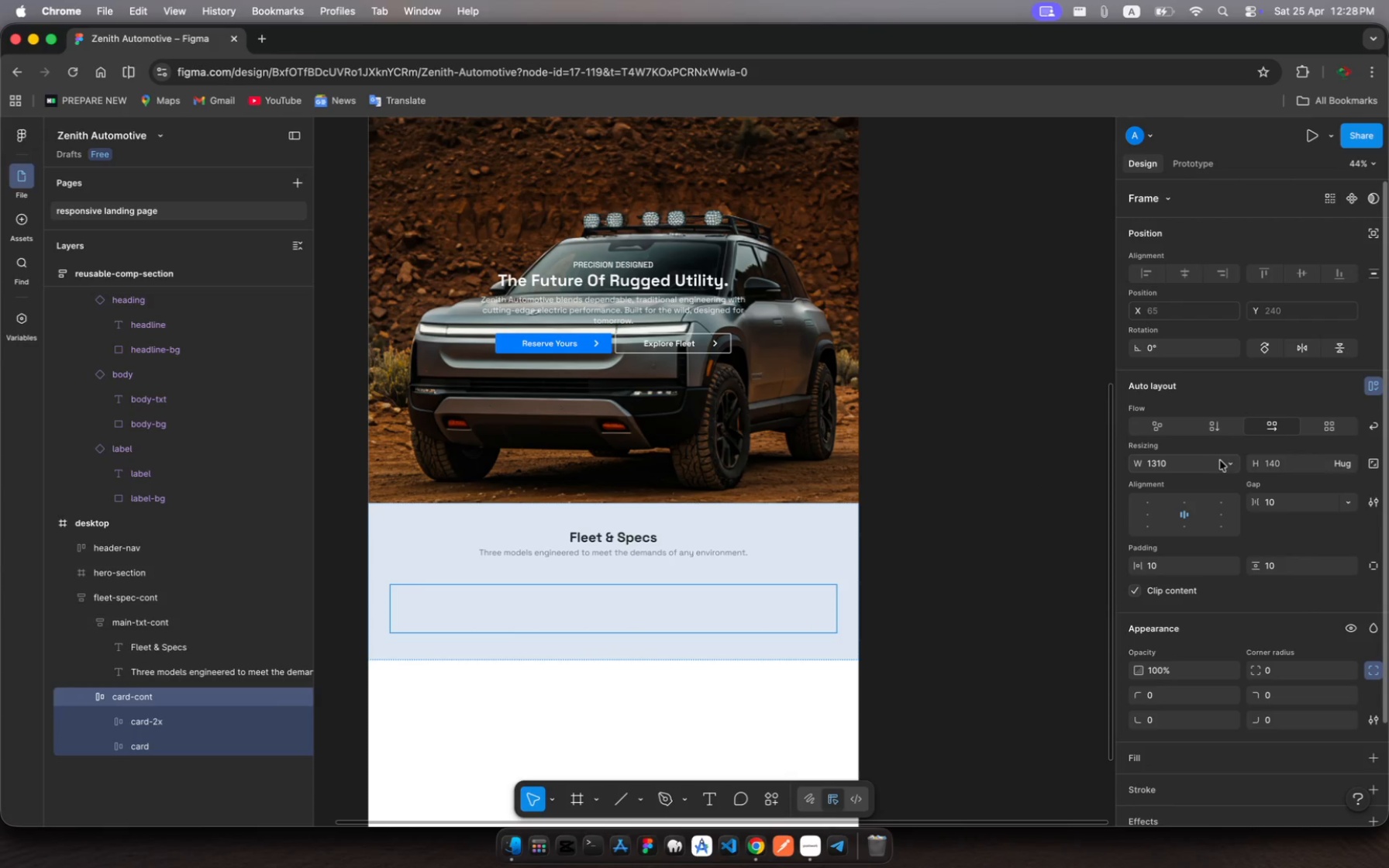 
left_click([1230, 465])
 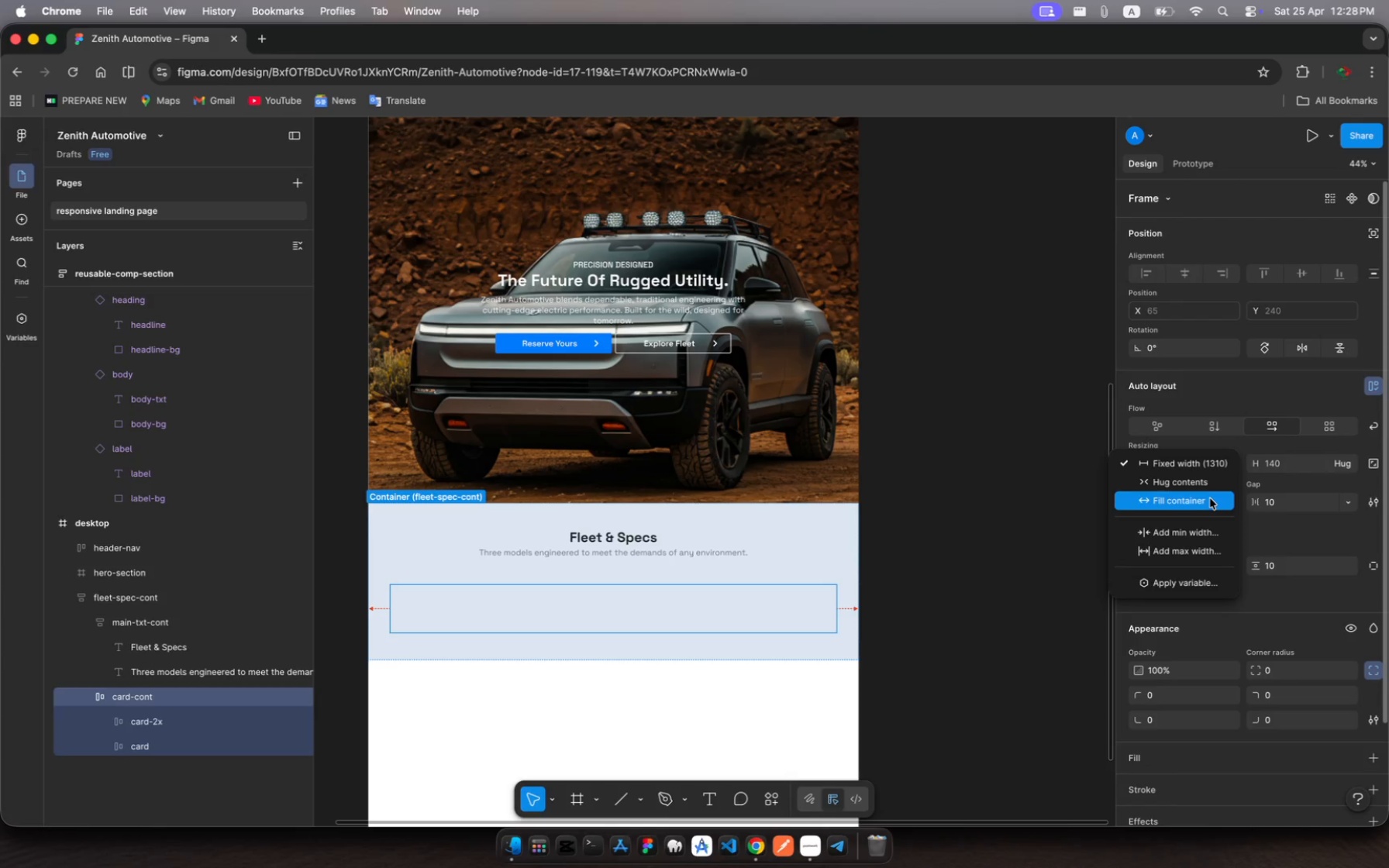 
left_click([1210, 498])
 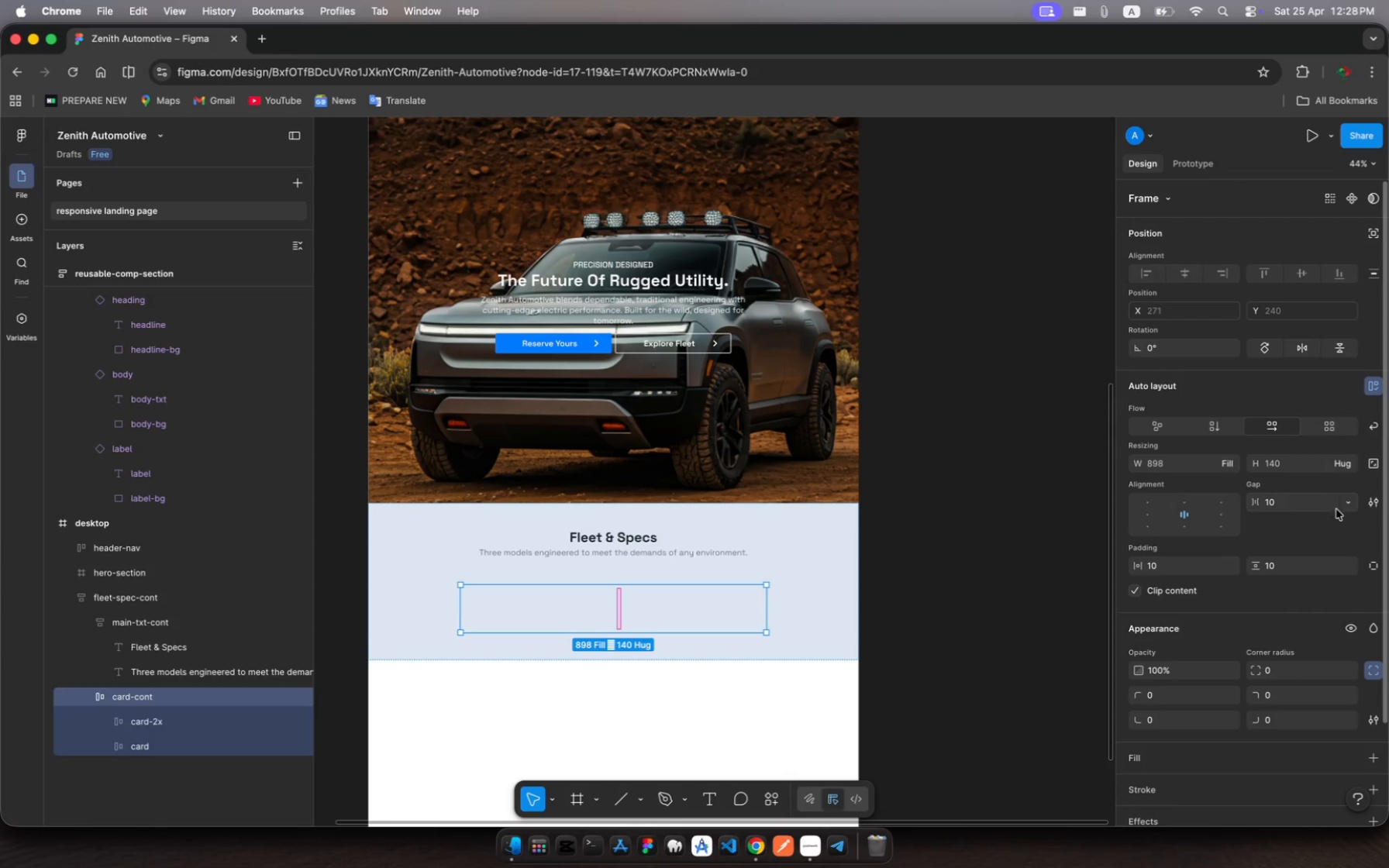 
left_click([1340, 505])
 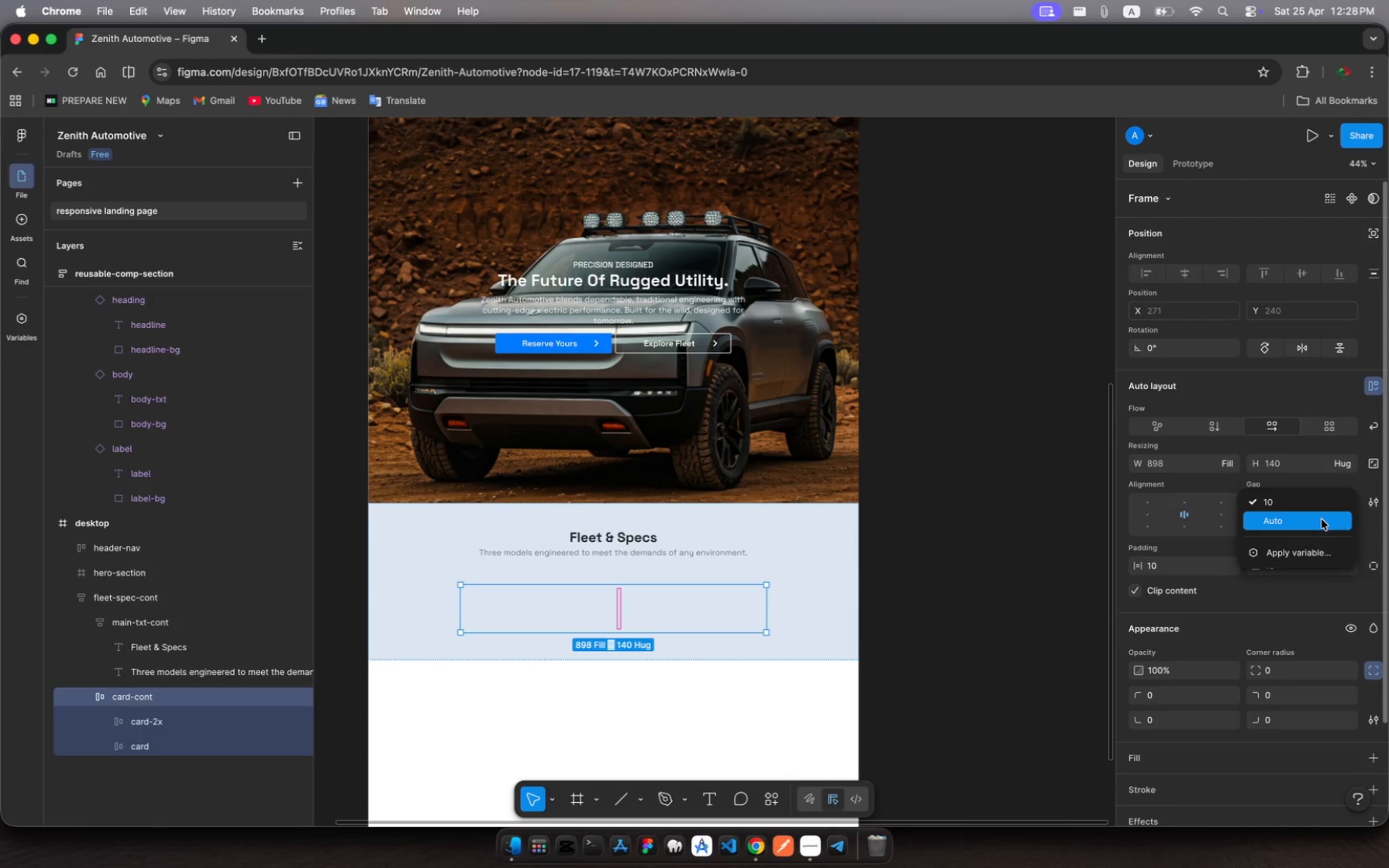 
left_click([1322, 519])
 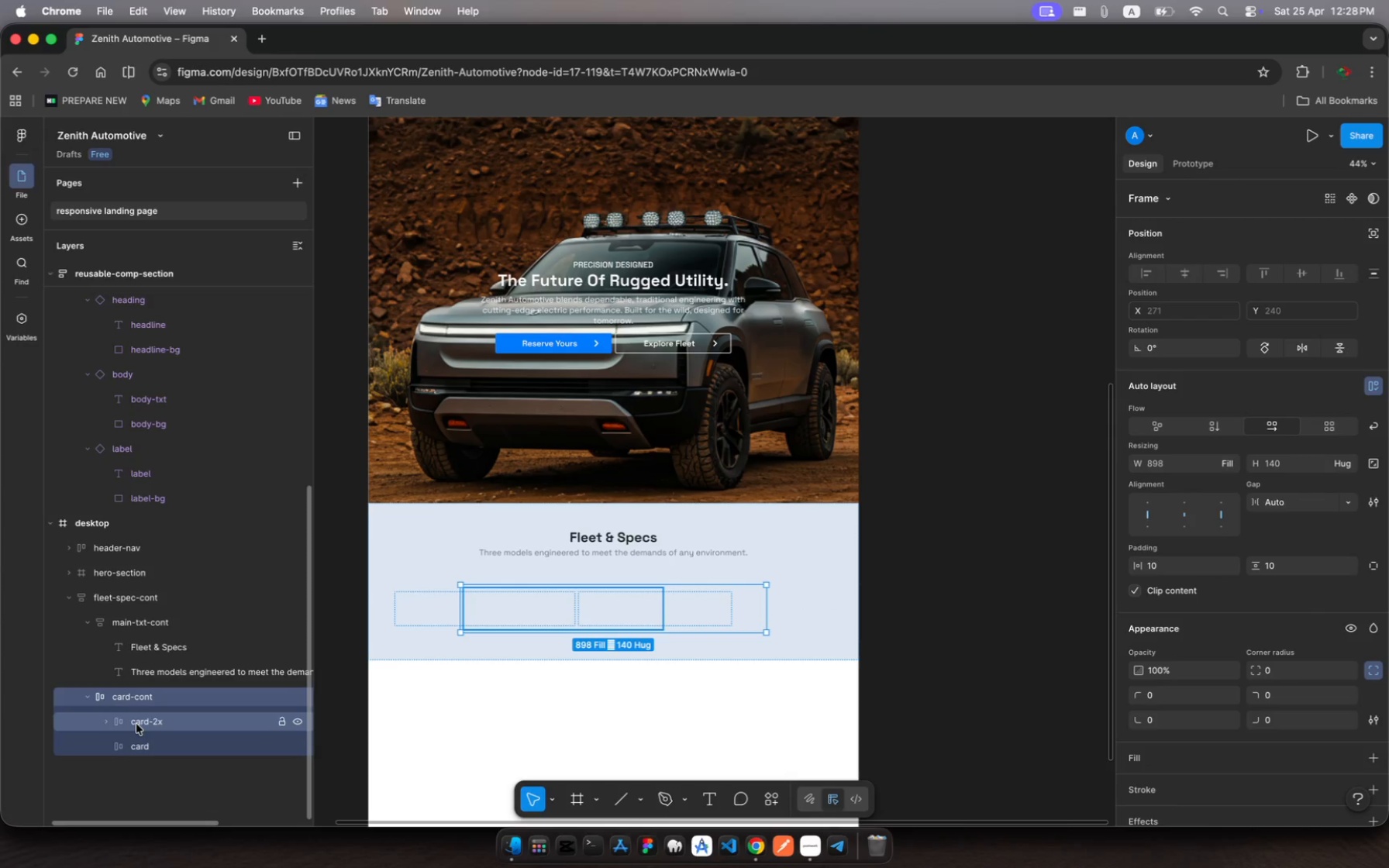 
left_click([136, 724])
 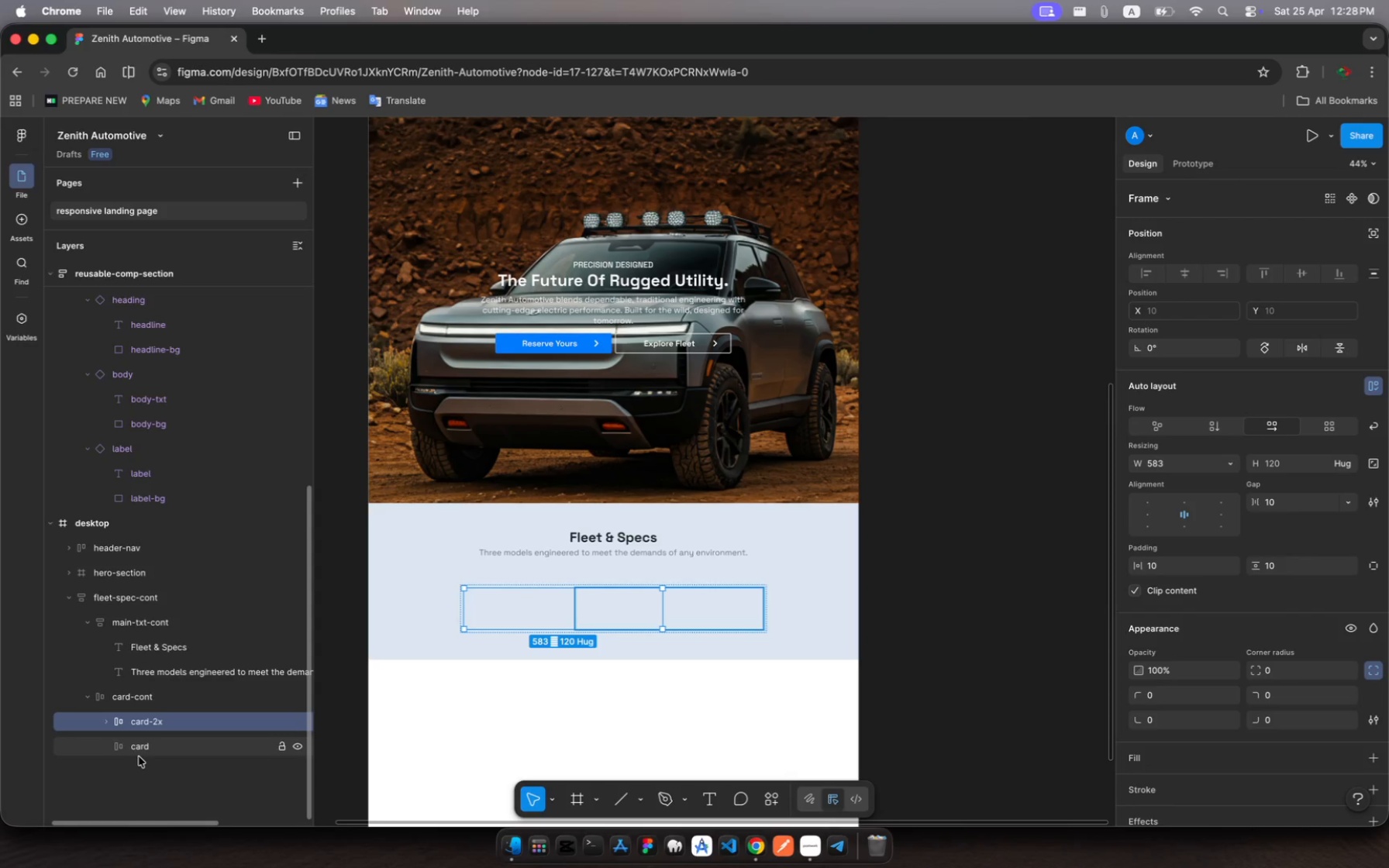 
wait(5.2)
 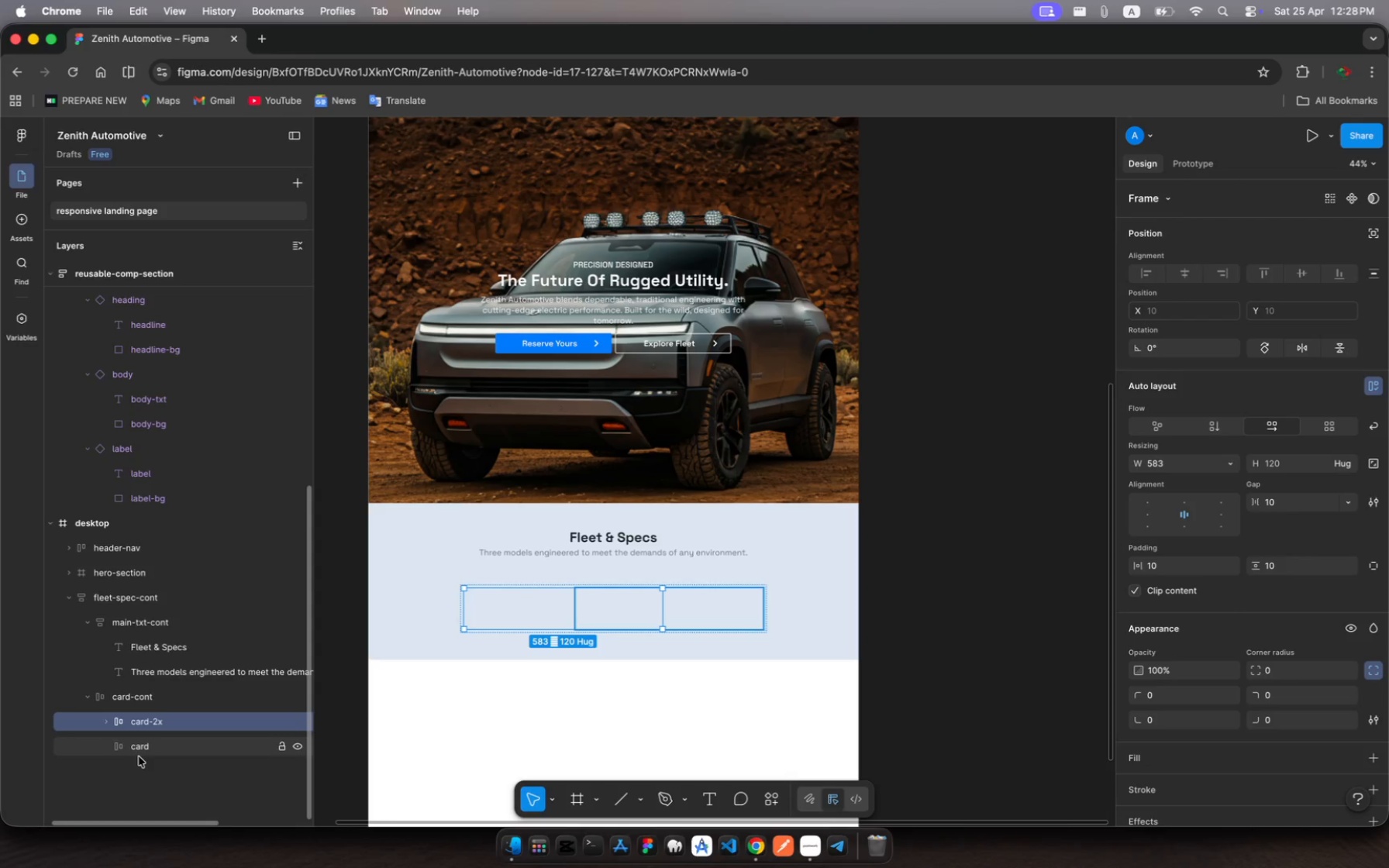 
left_click([138, 756])
 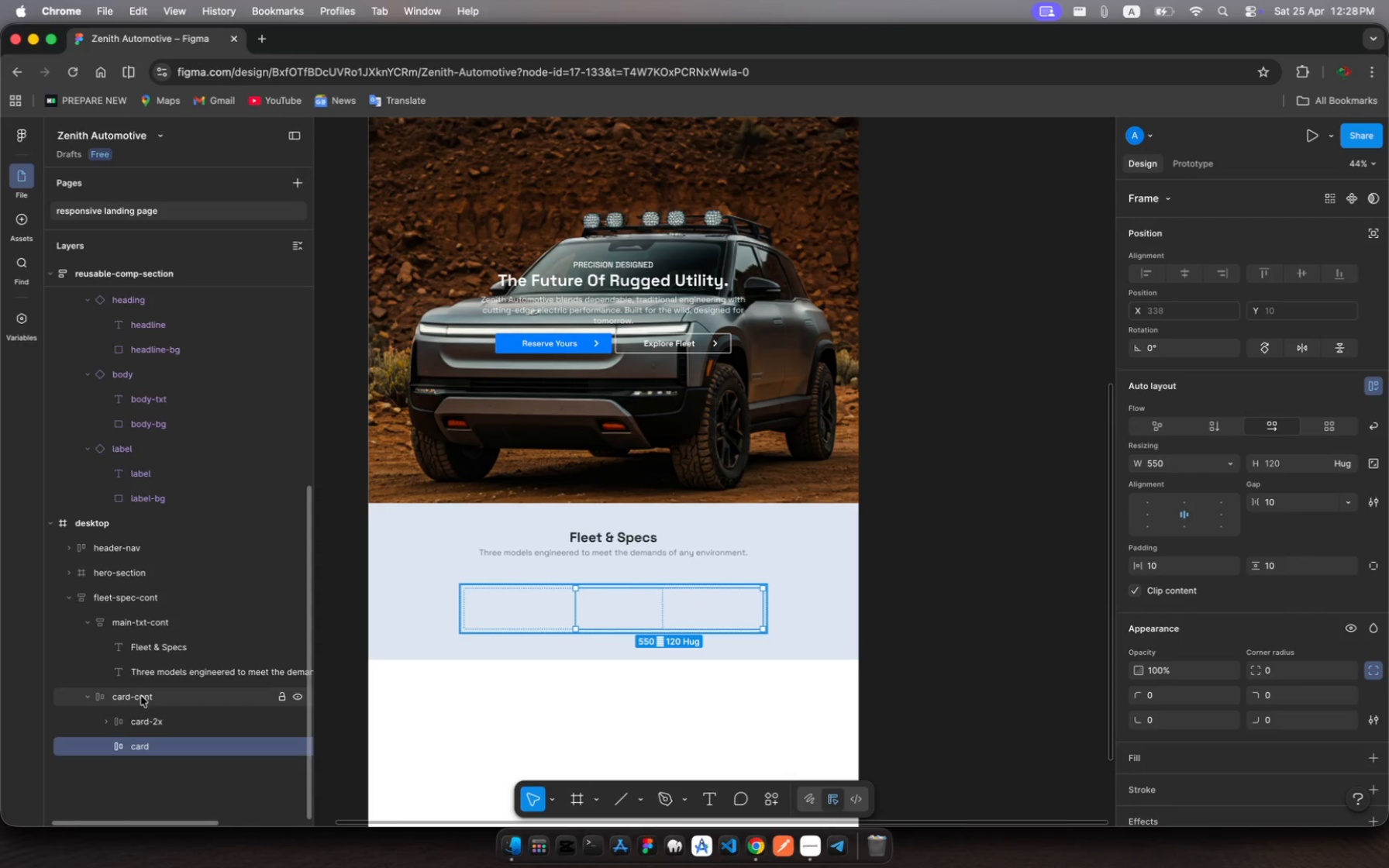 
left_click([141, 696])
 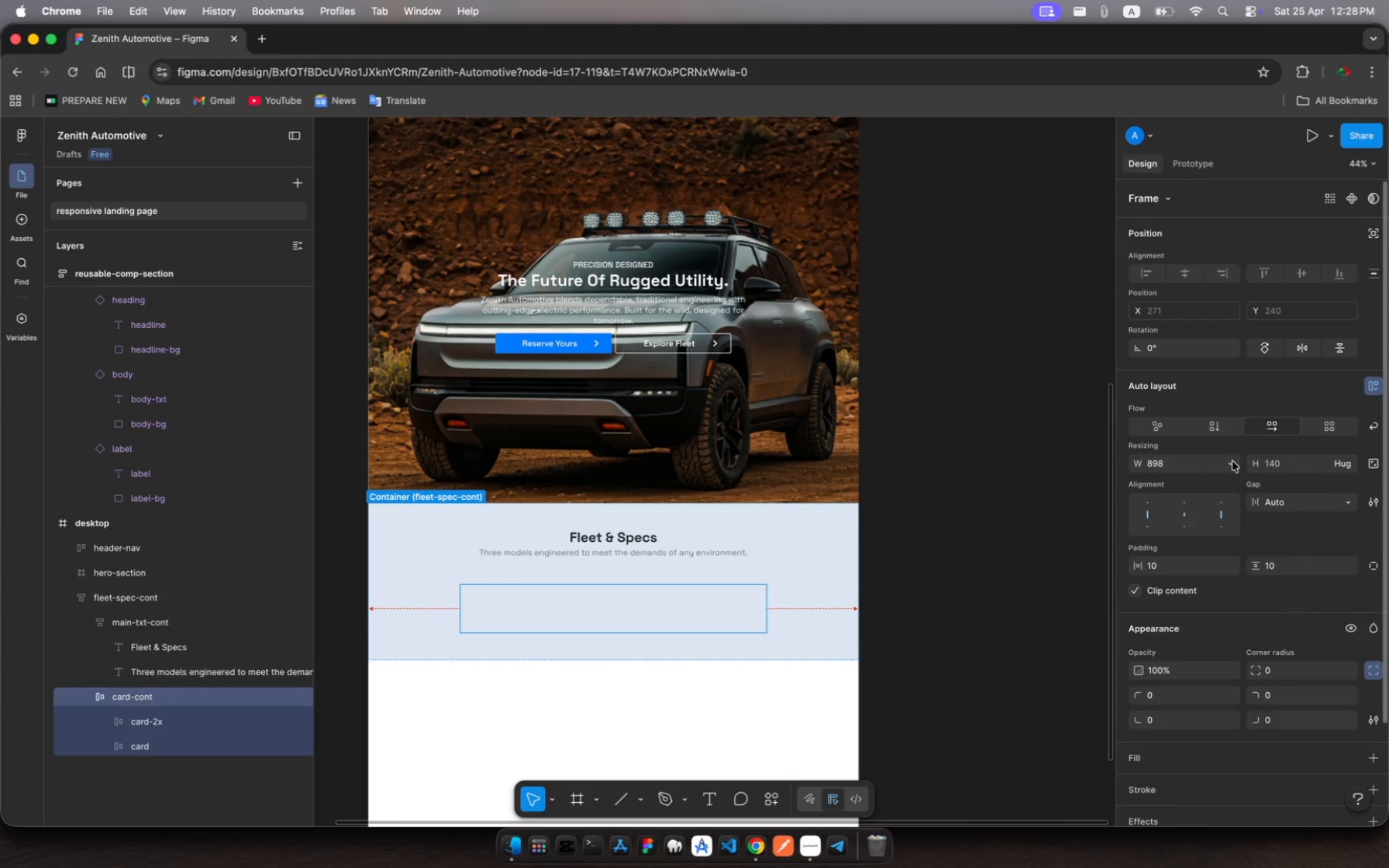 
wait(8.01)
 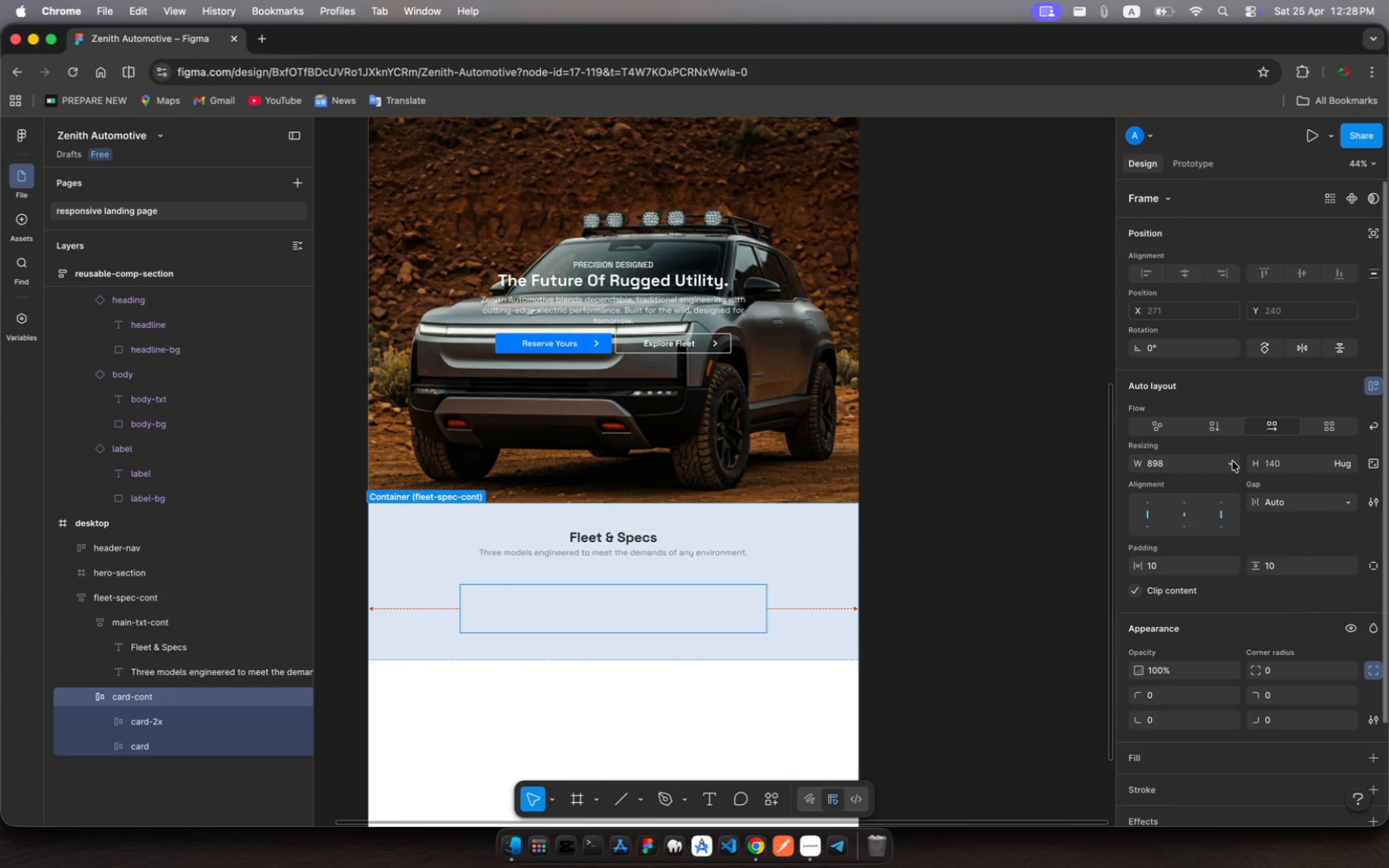 
left_click([95, 629])
 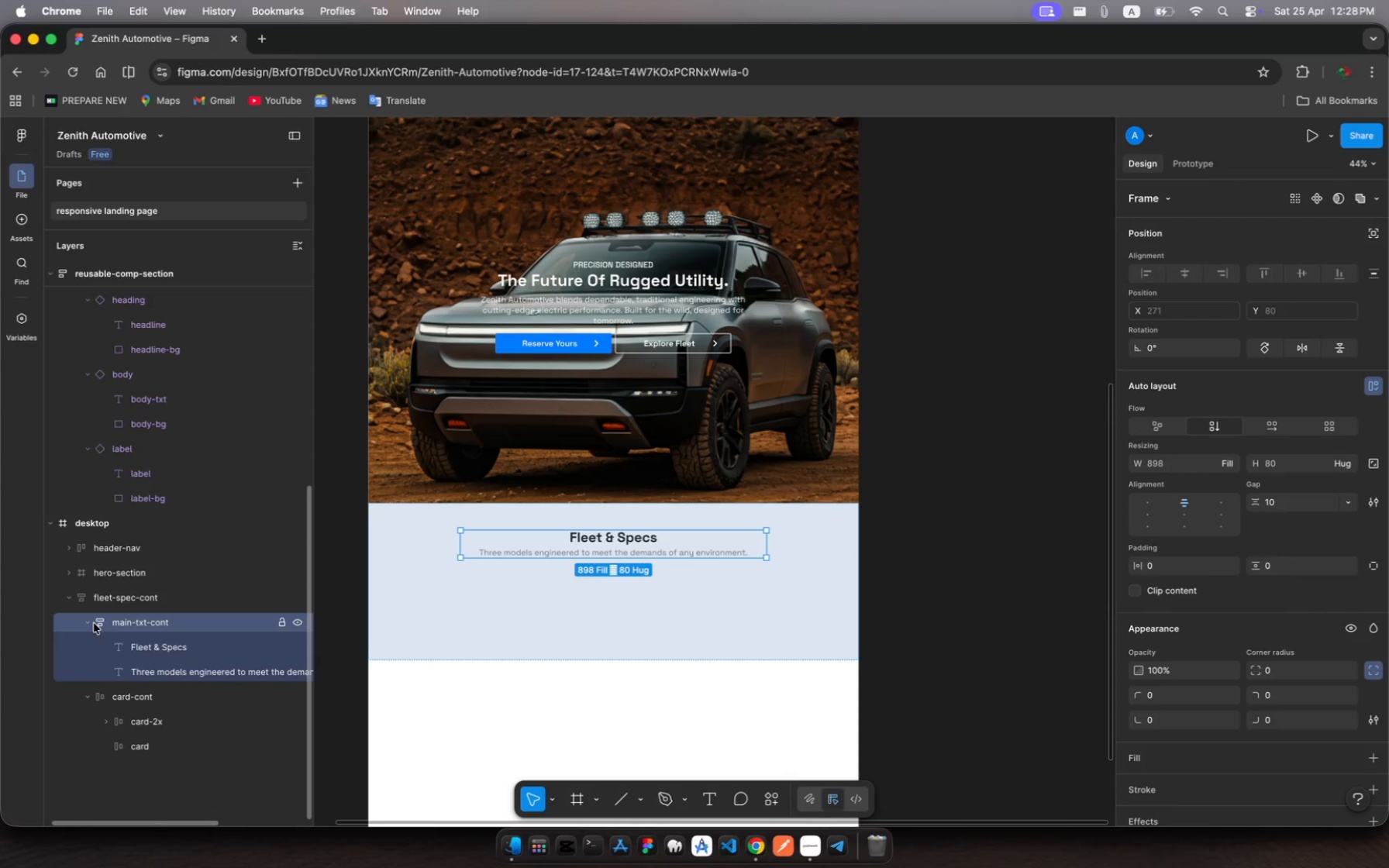 
left_click([92, 624])
 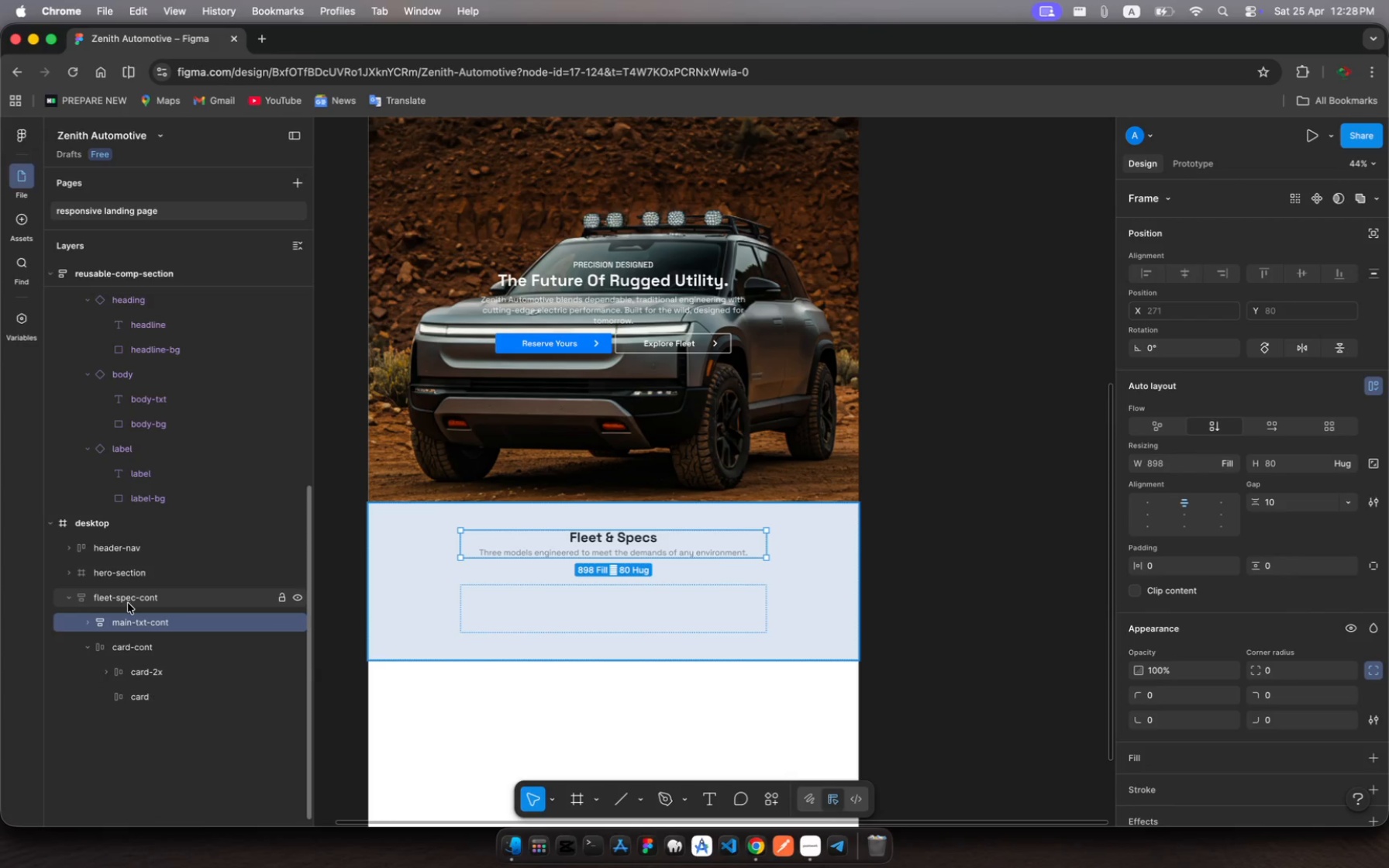 
left_click([128, 603])
 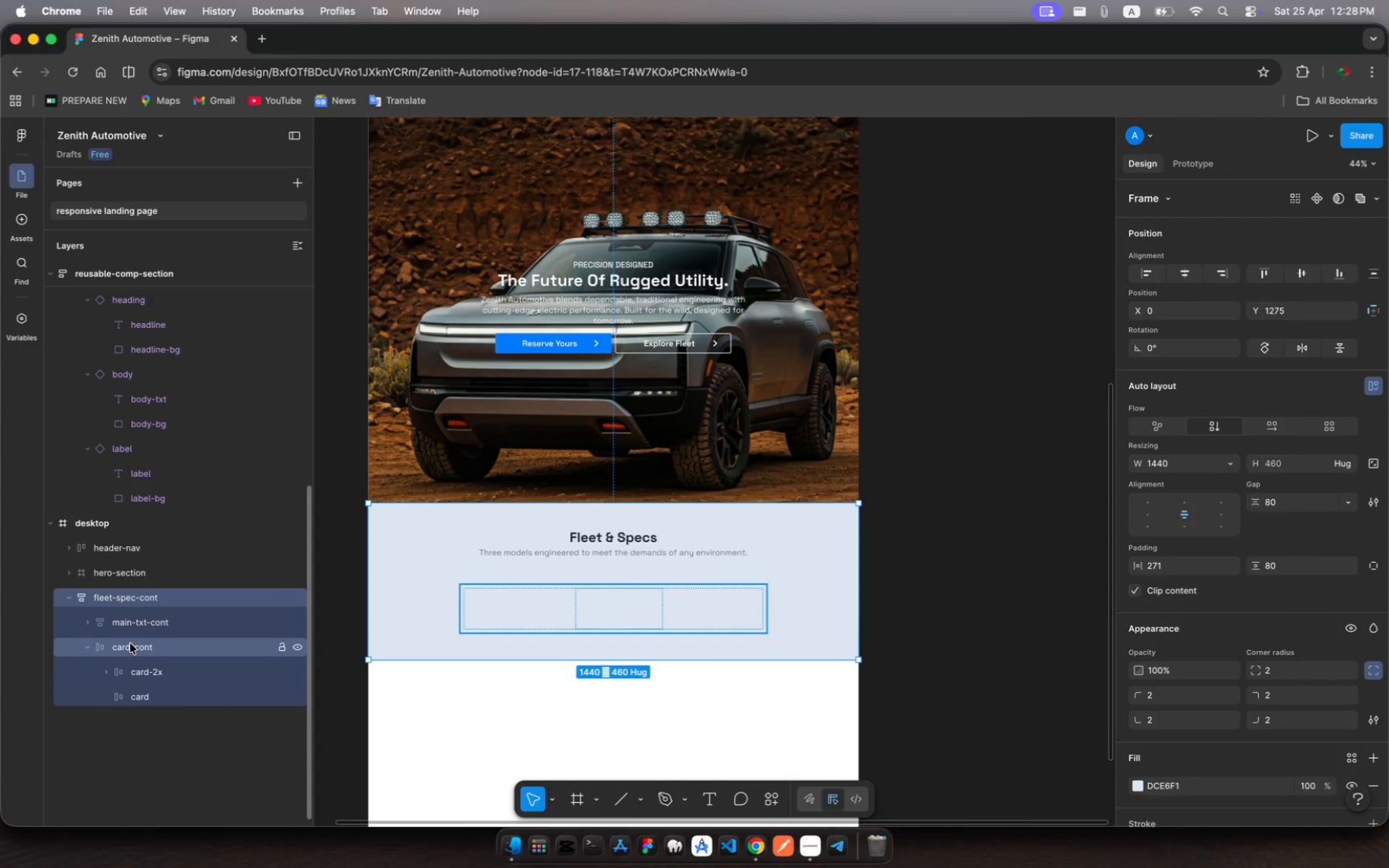 
left_click([130, 643])
 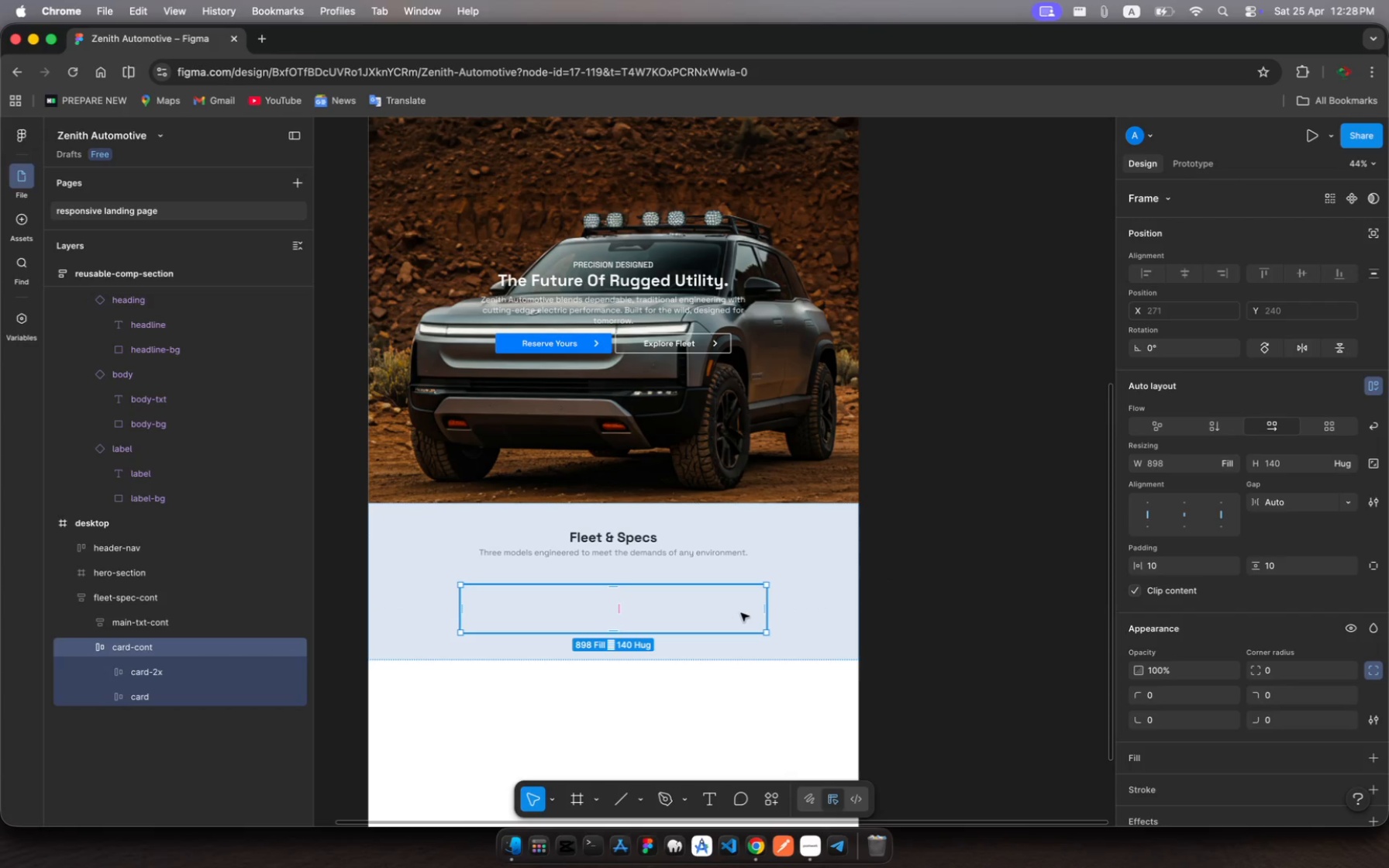 
wait(5.03)
 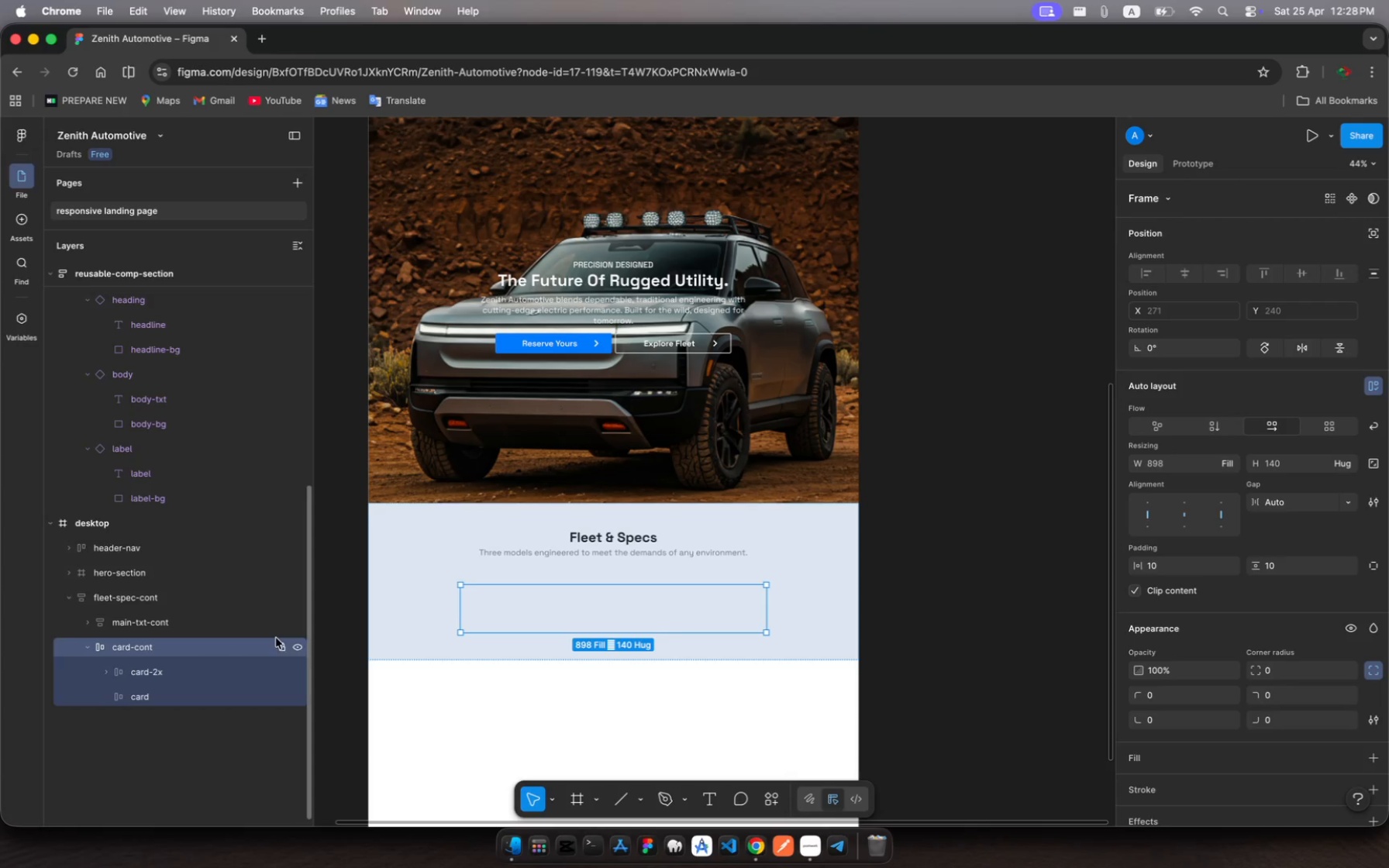 
left_click_drag(start_coordinate=[765, 611], to_coordinate=[837, 618])
 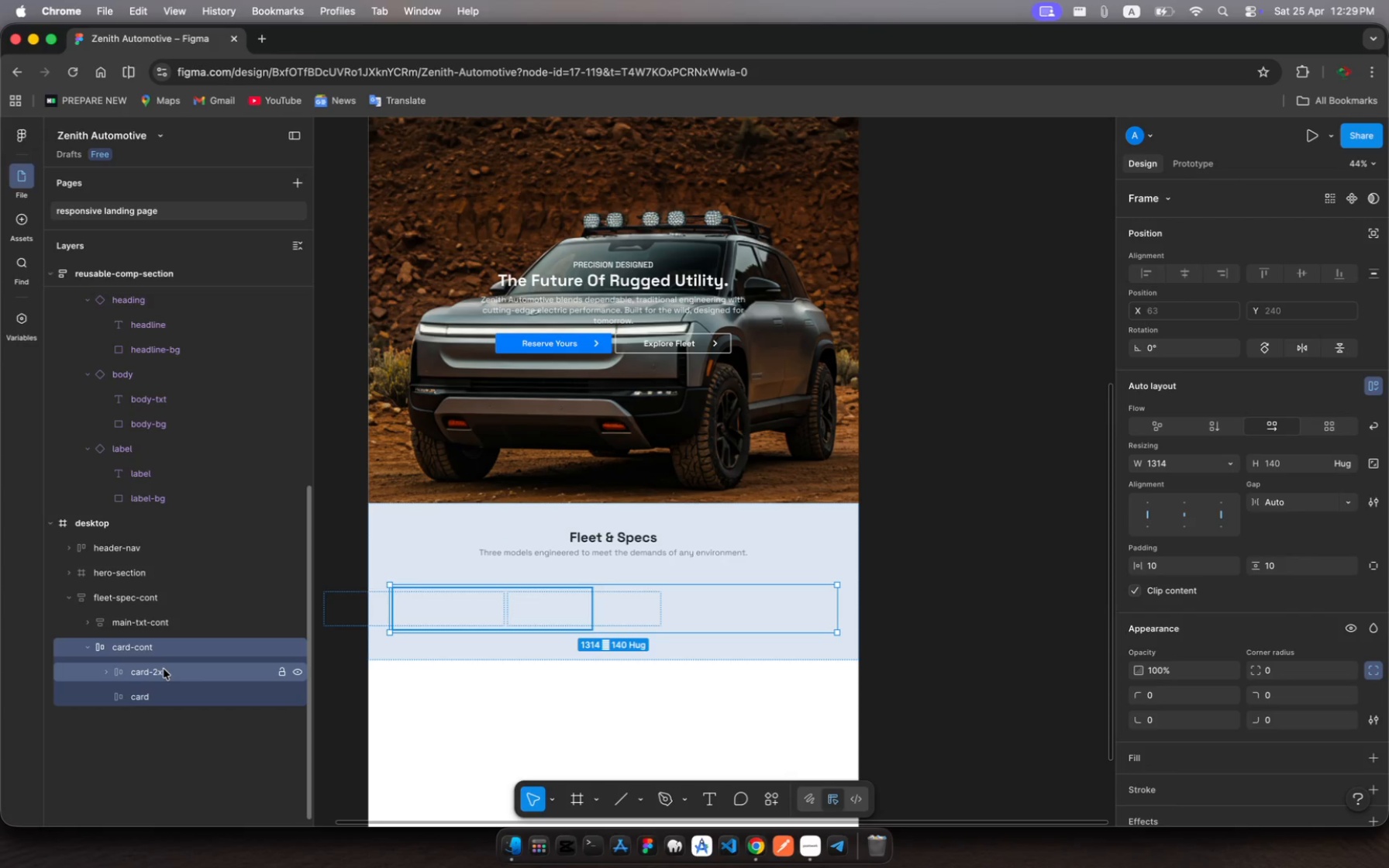 
left_click([164, 669])
 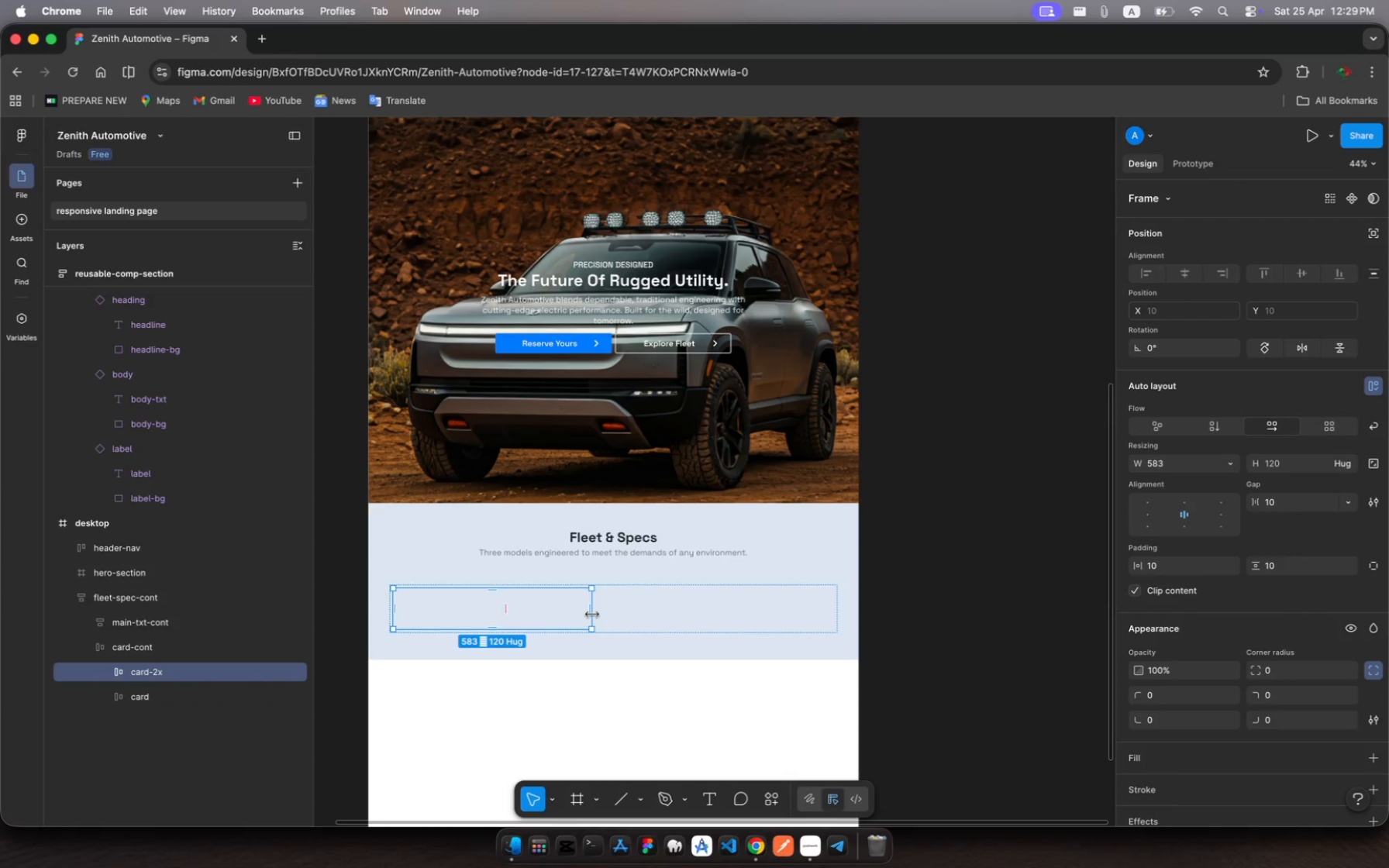 
left_click_drag(start_coordinate=[592, 615], to_coordinate=[669, 618])
 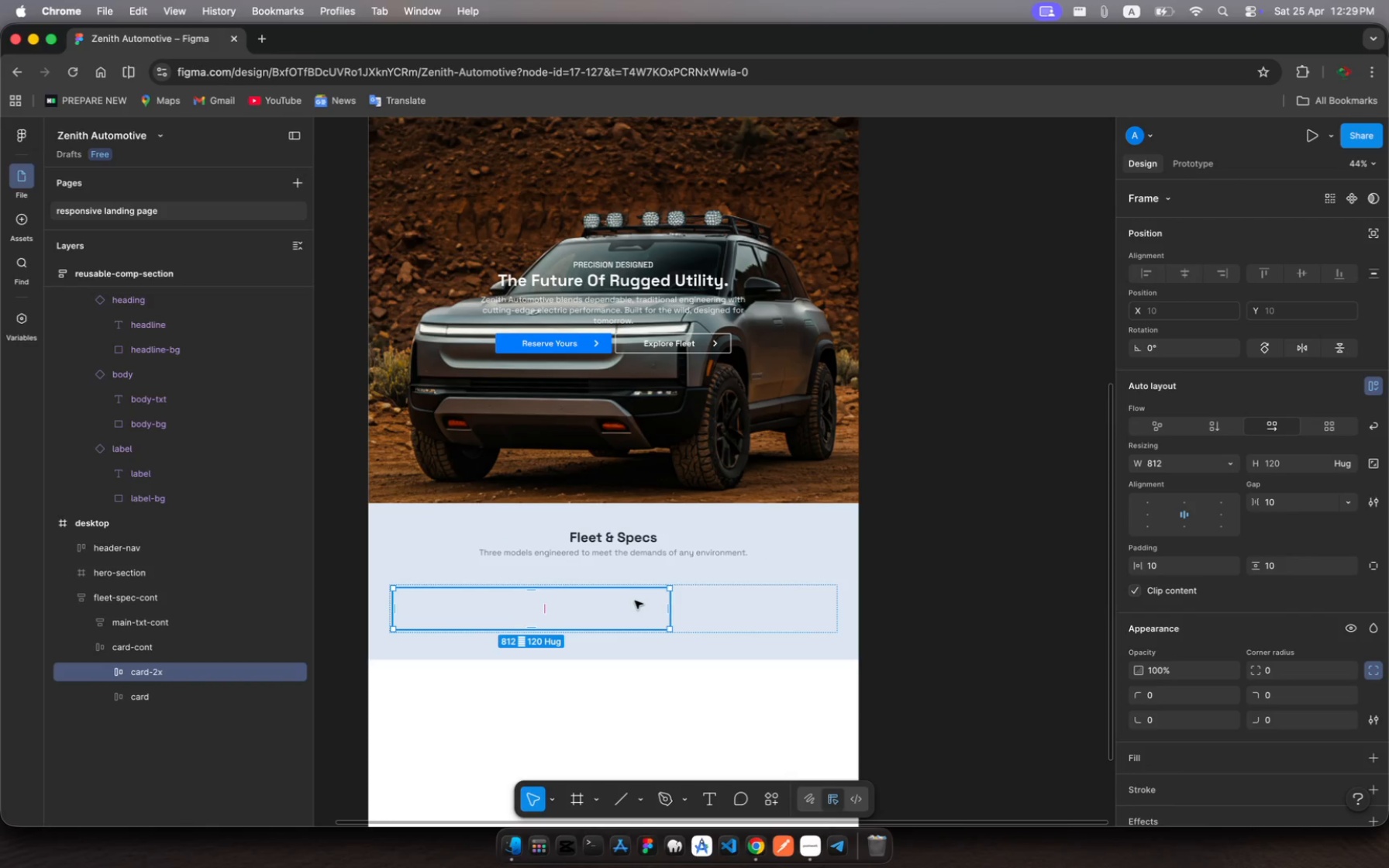 
wait(6.35)
 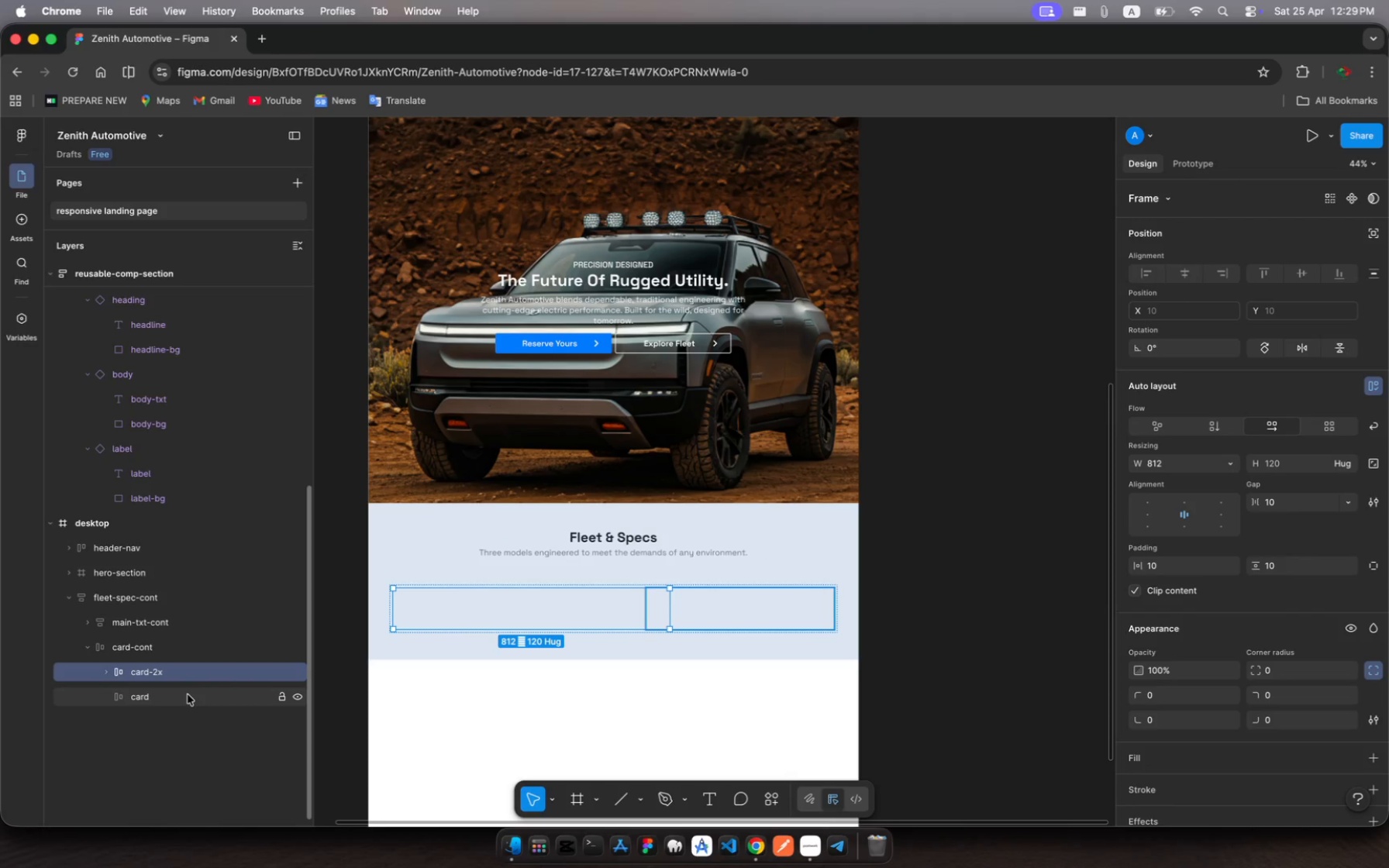 
left_click_drag(start_coordinate=[673, 600], to_coordinate=[688, 598])
 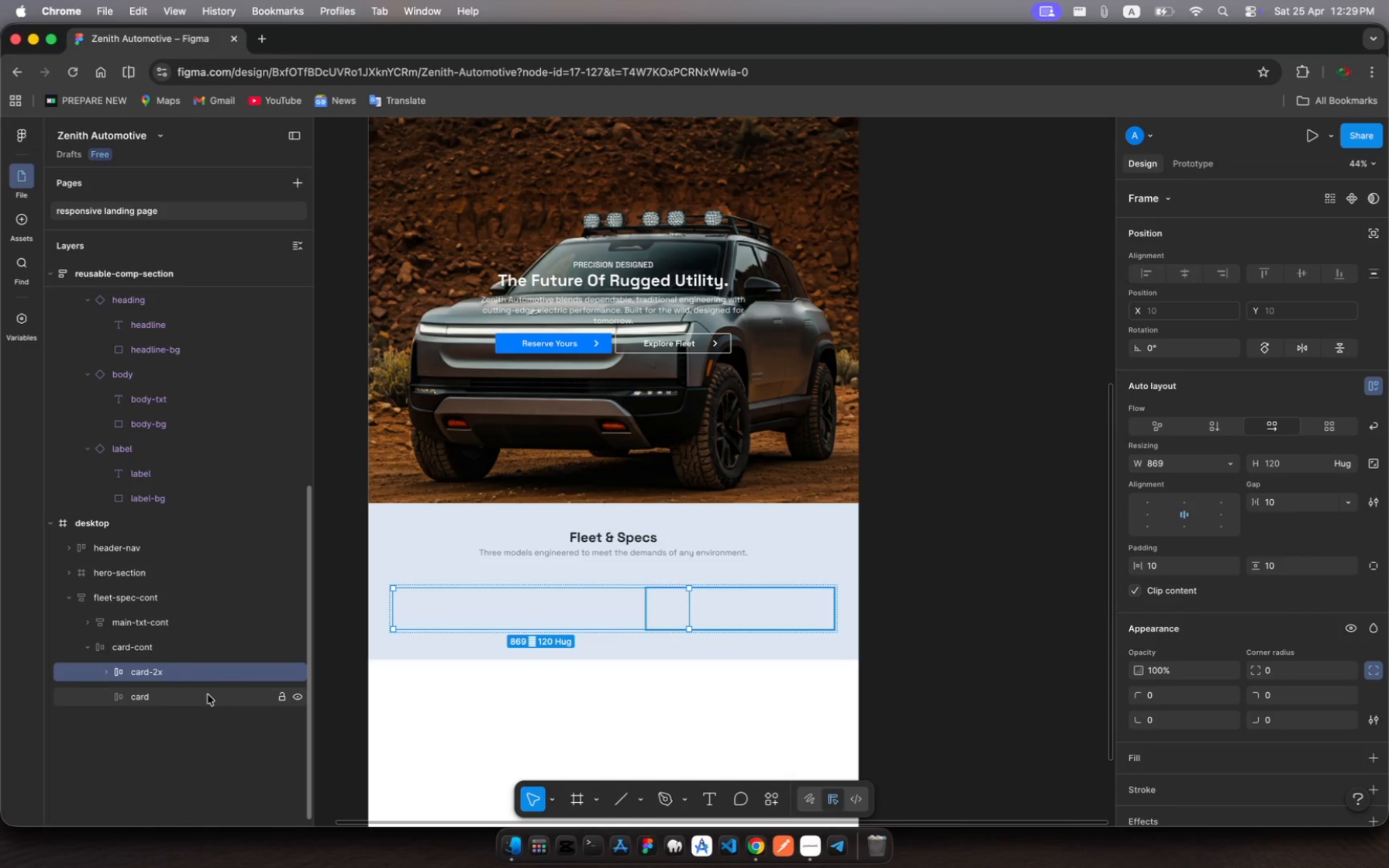 
left_click([208, 694])
 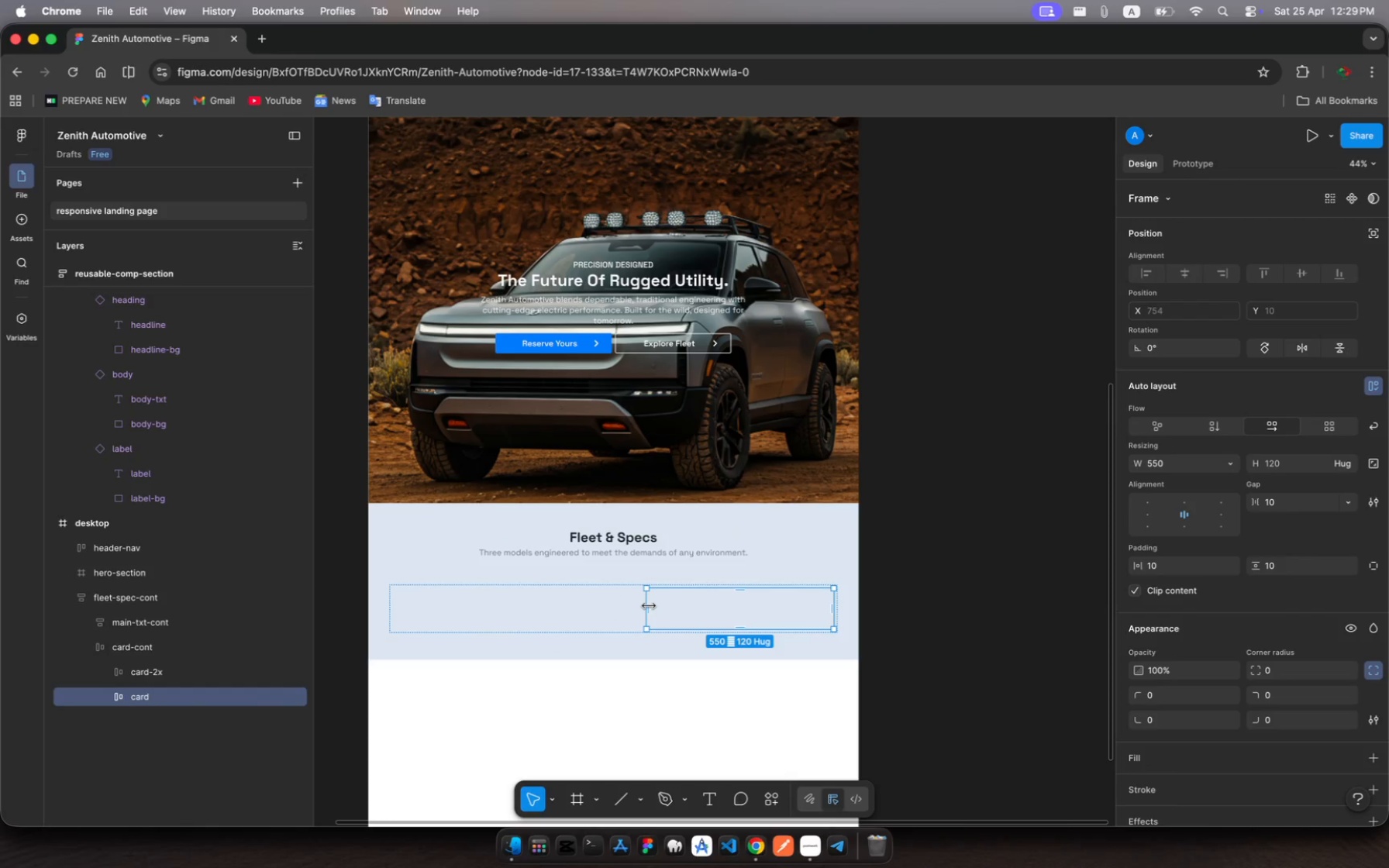 
left_click_drag(start_coordinate=[649, 605], to_coordinate=[692, 610])
 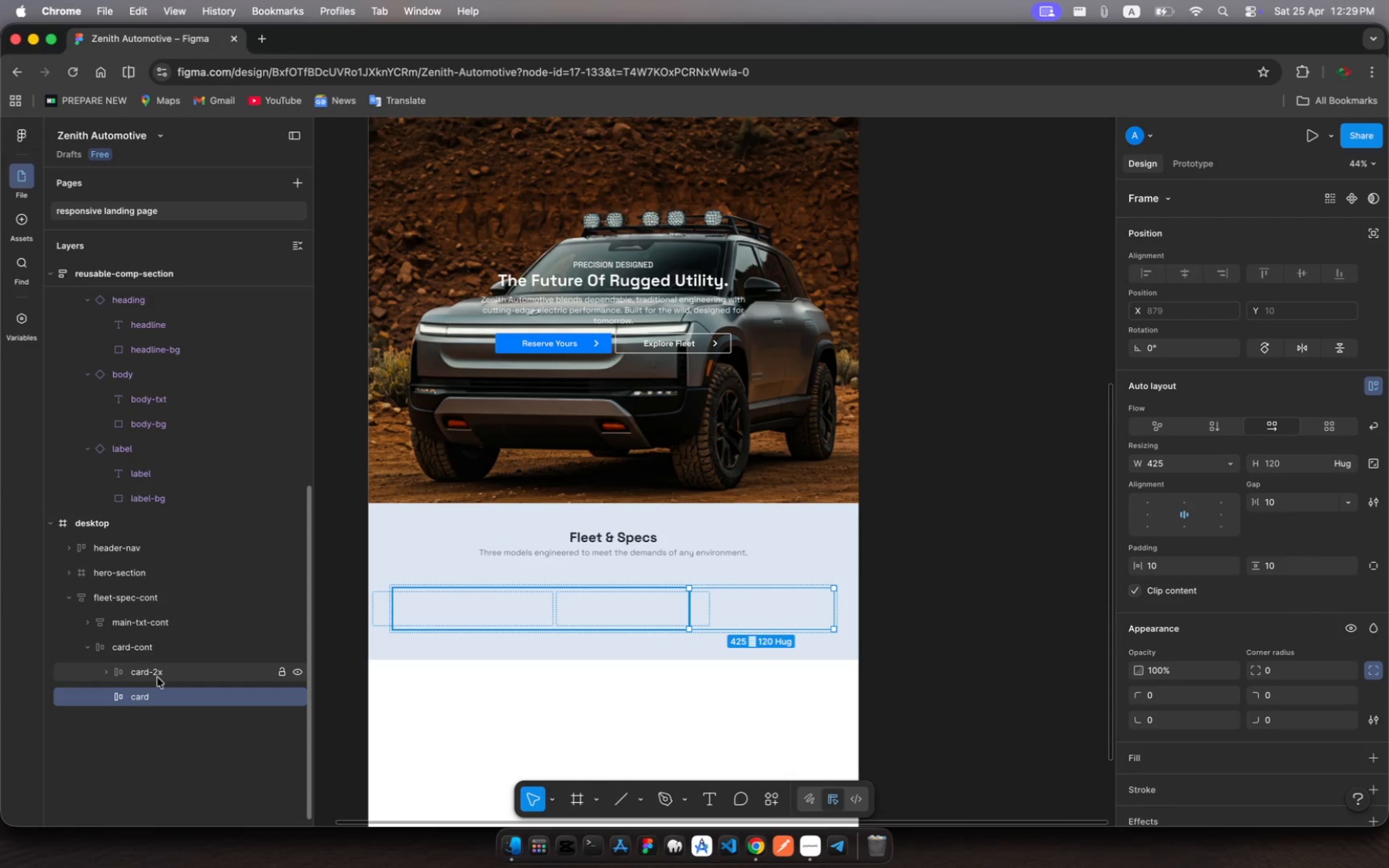 
left_click([157, 677])
 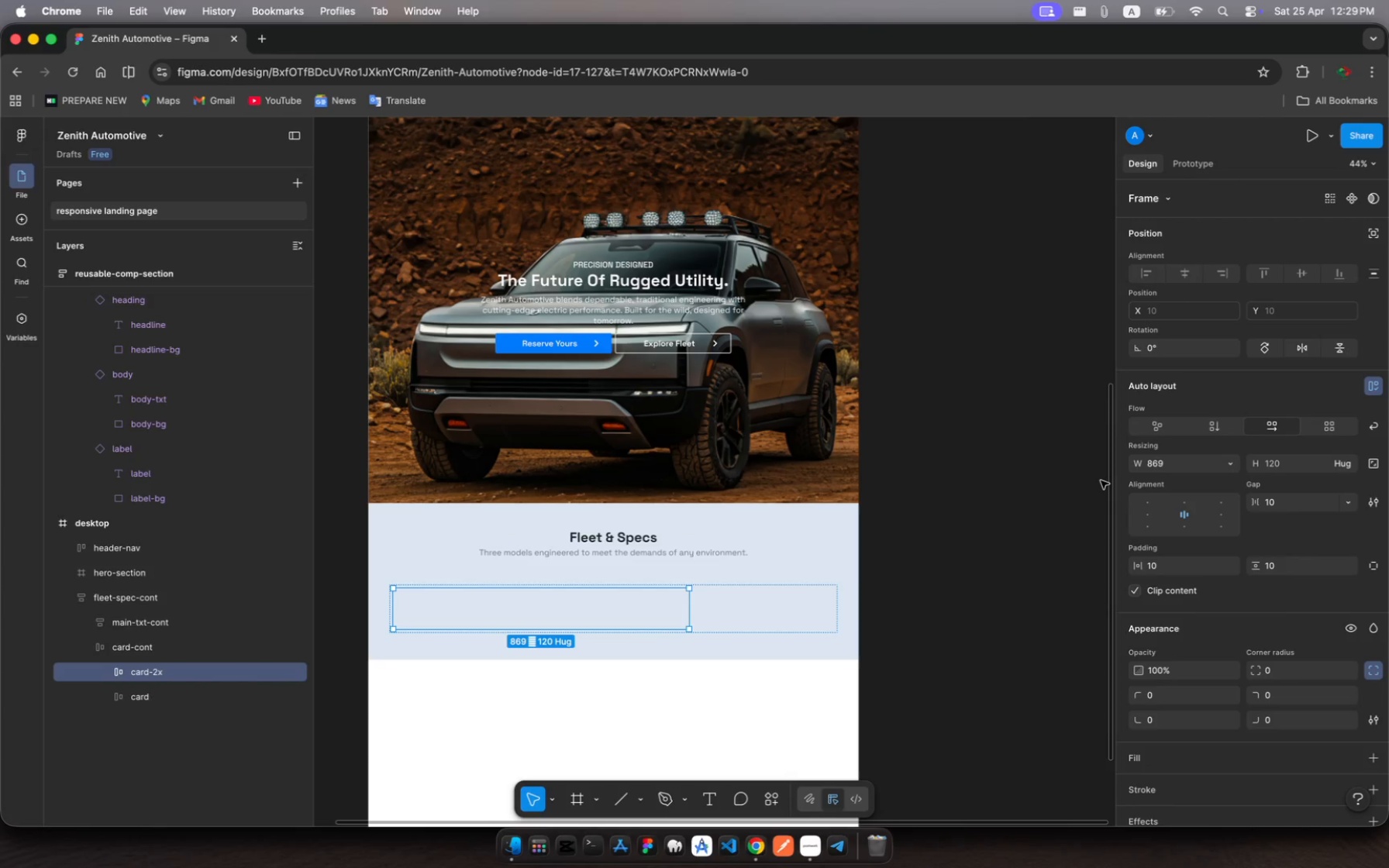 
wait(7.49)
 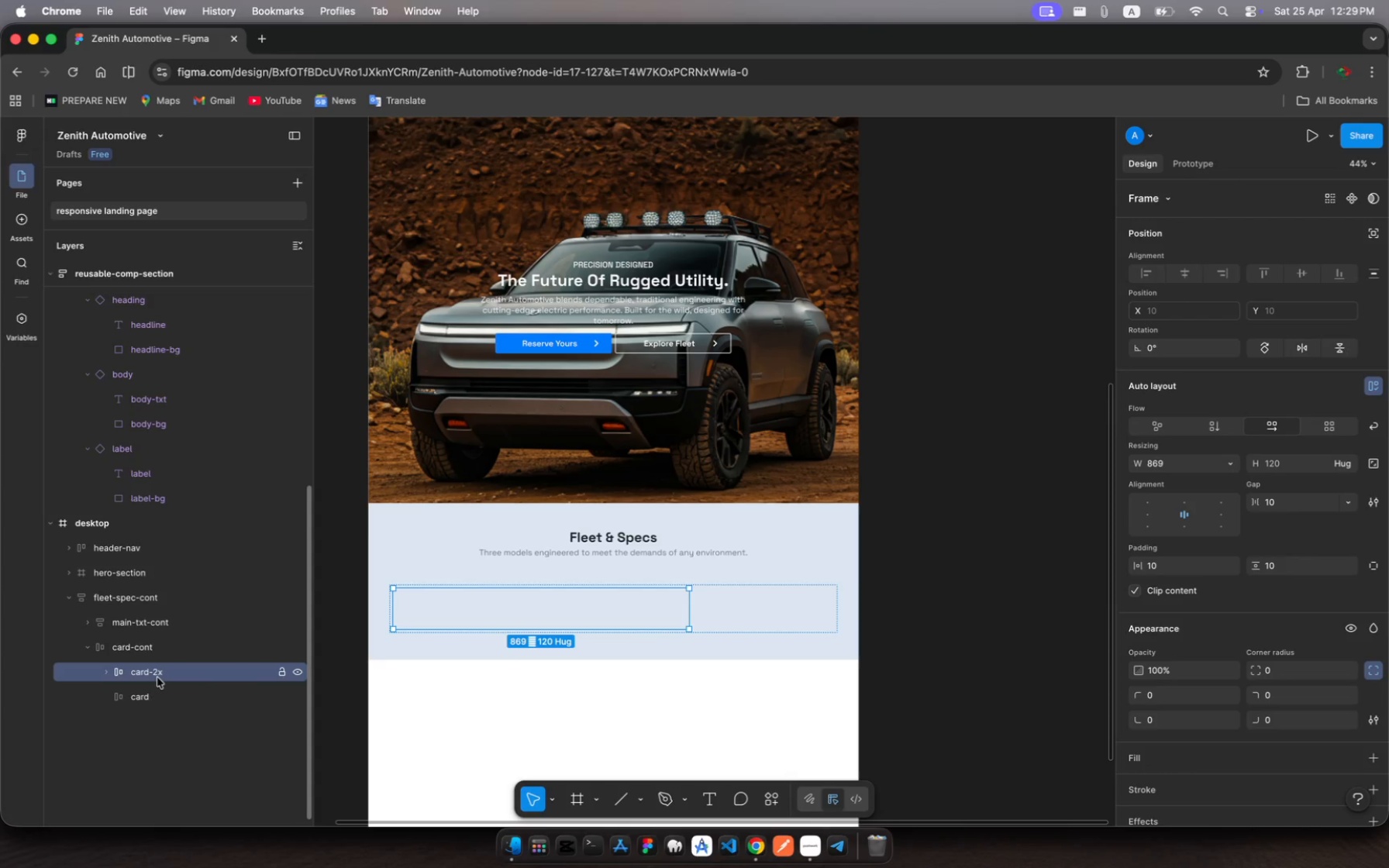 
left_click([1349, 499])
 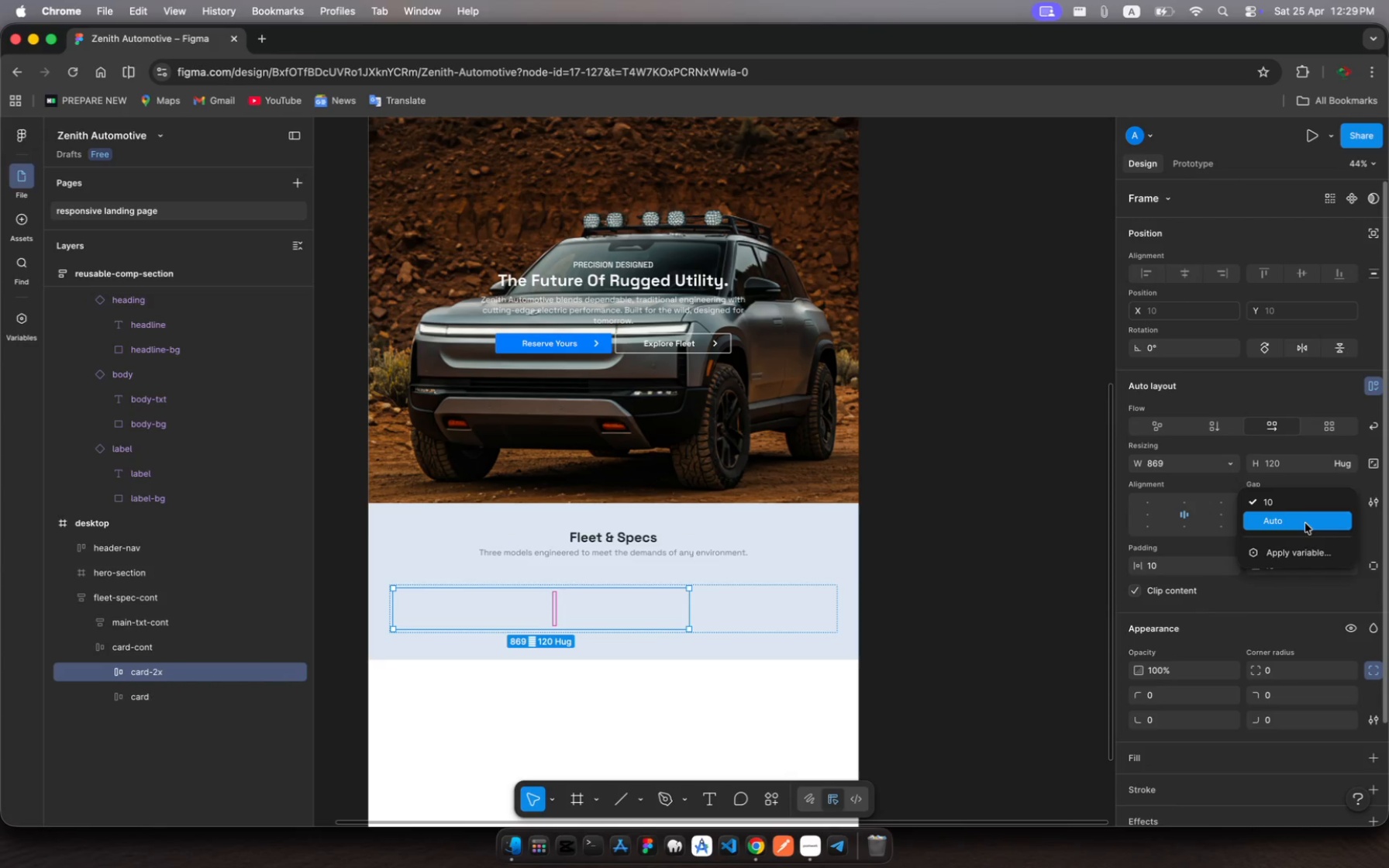 
left_click([1305, 523])
 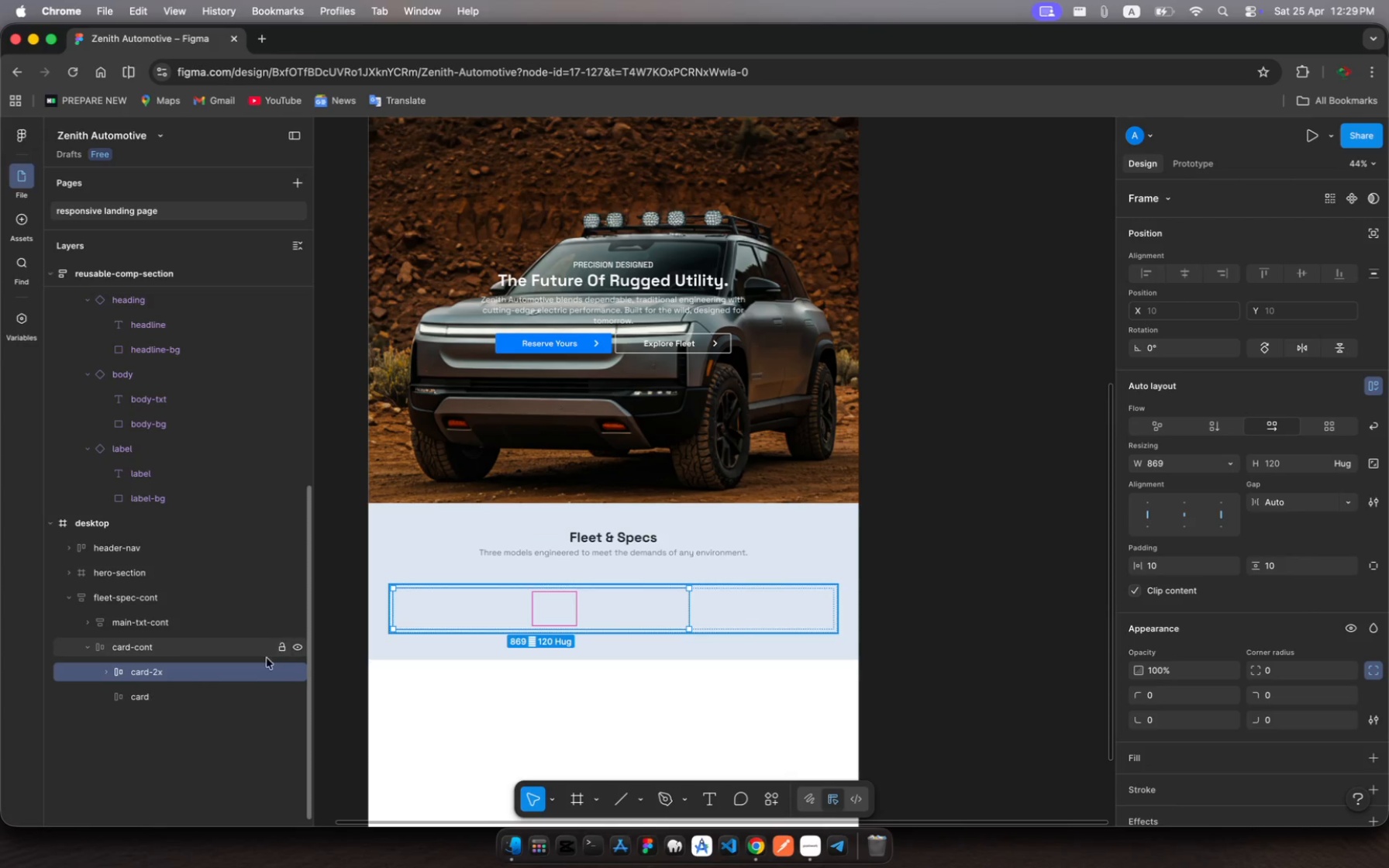 
wait(5.4)
 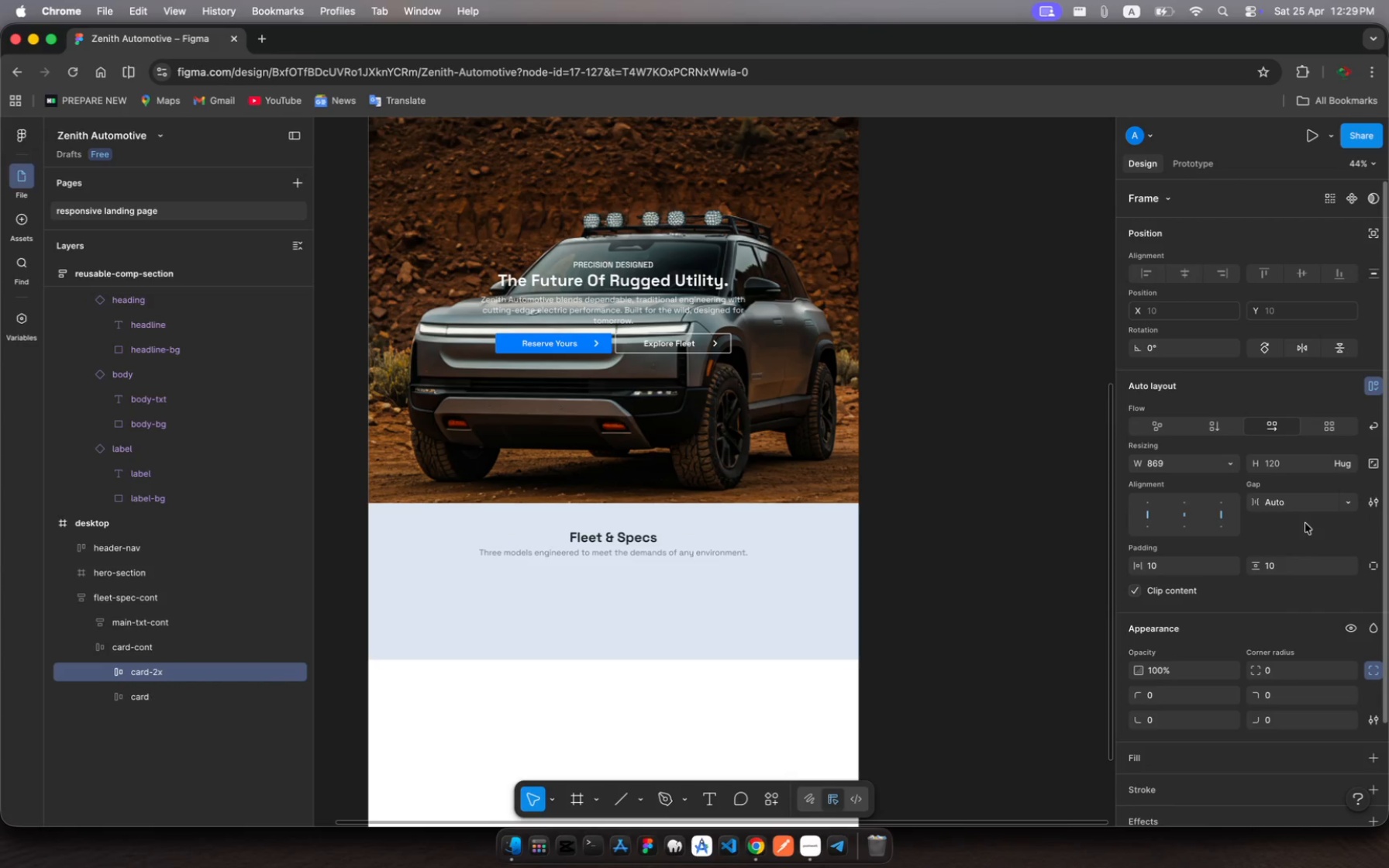 
left_click([109, 670])
 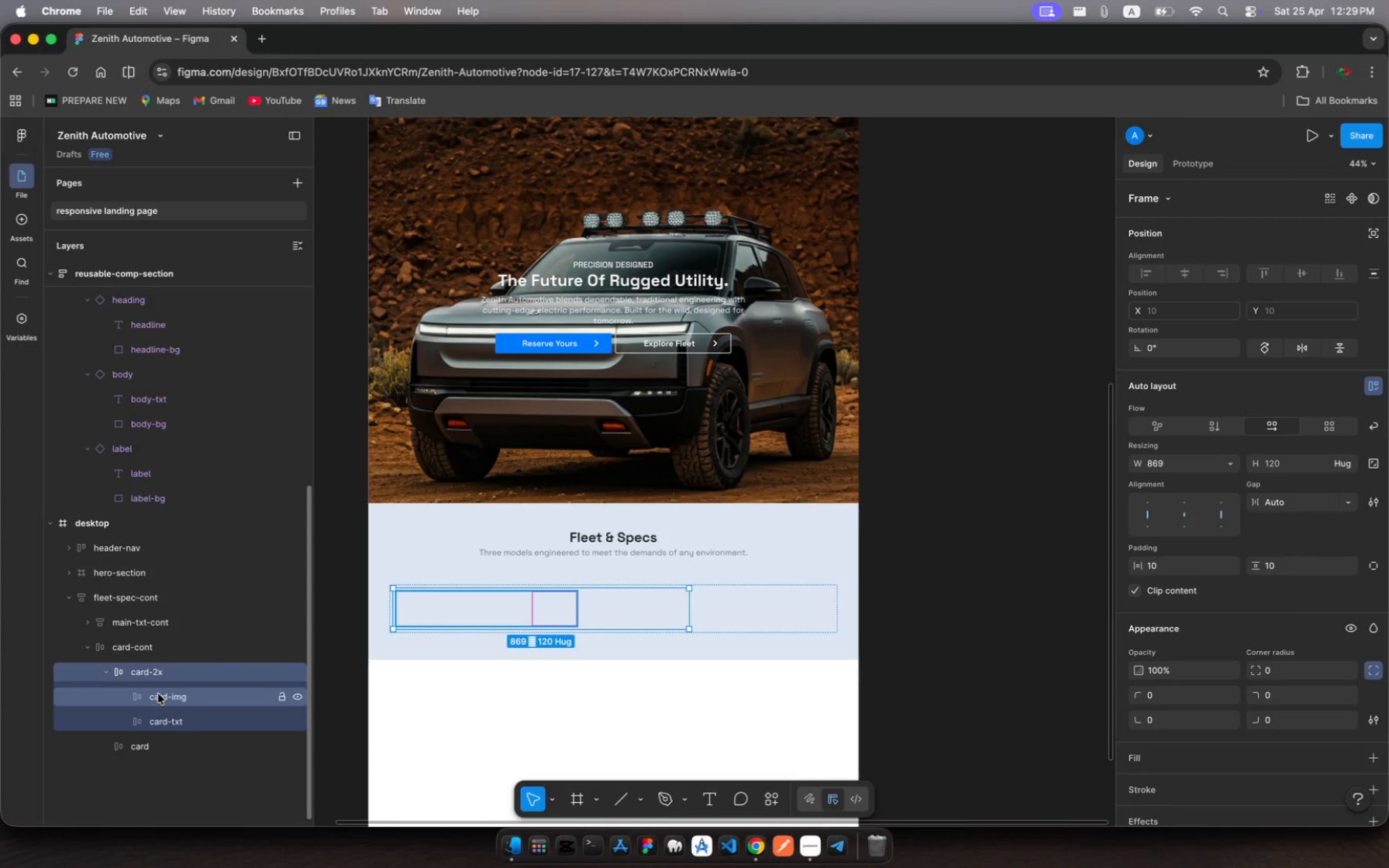 
left_click([158, 694])
 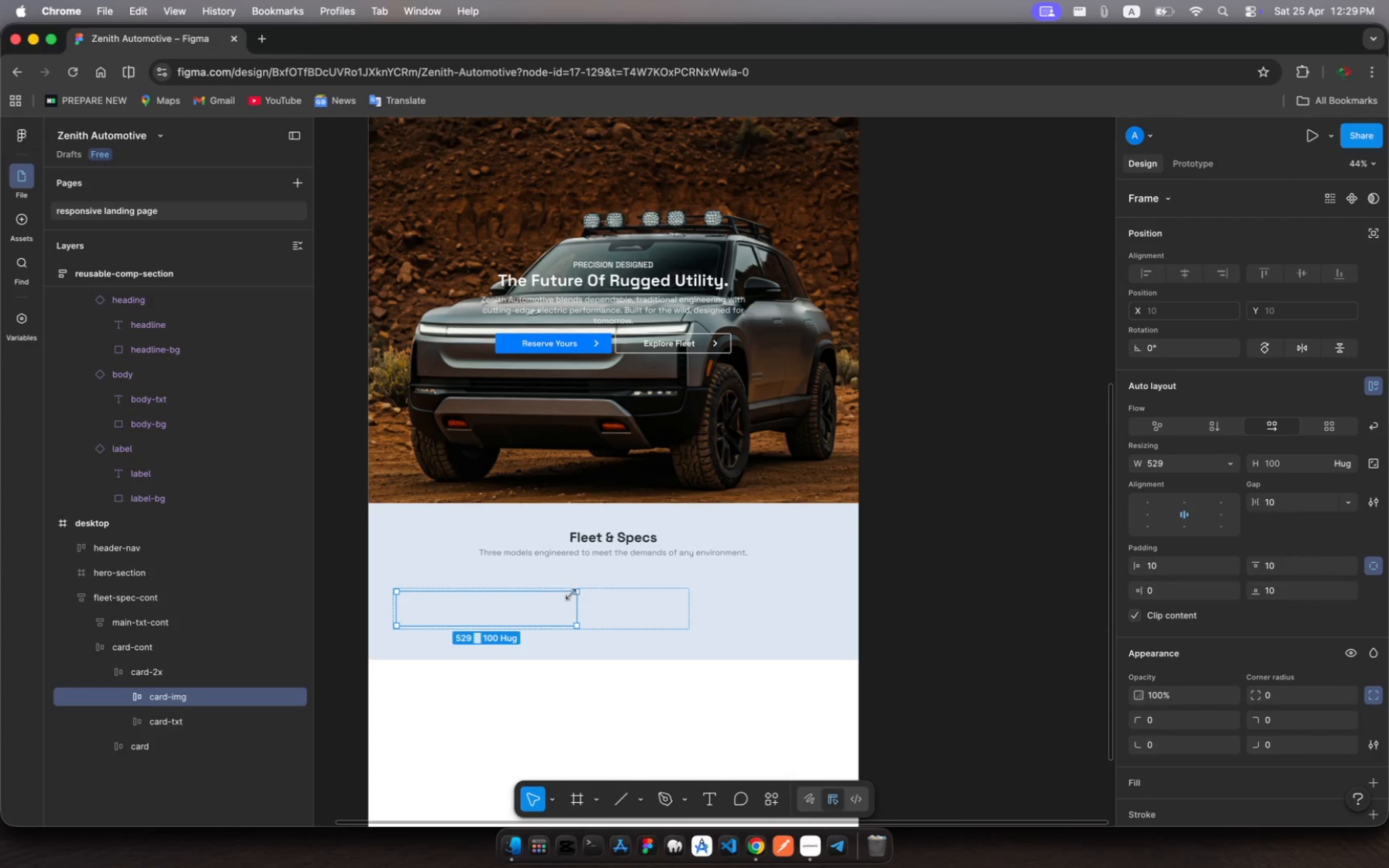 
left_click_drag(start_coordinate=[577, 608], to_coordinate=[533, 617])
 